 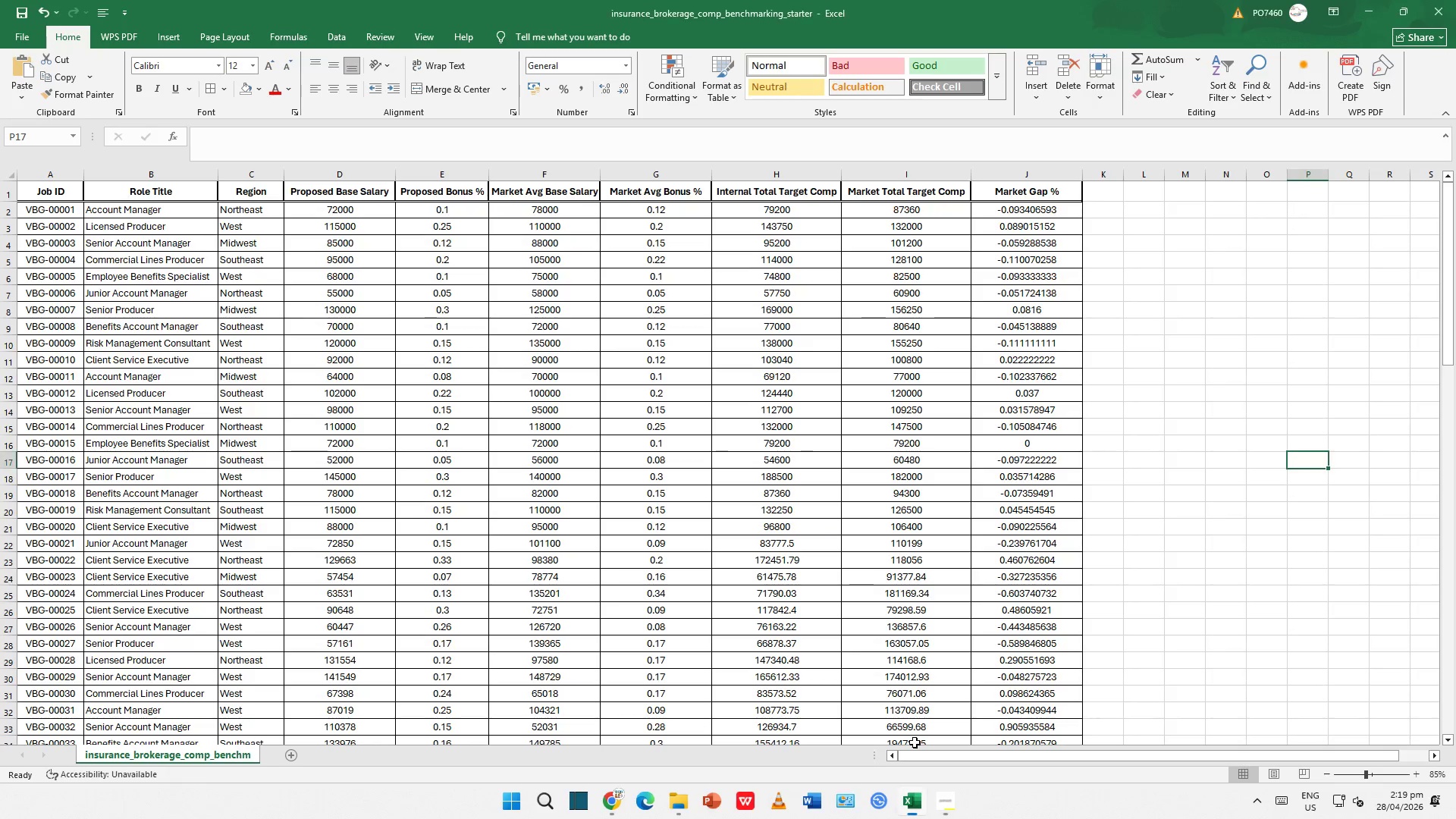 
scroll: coordinate [810, 582], scroll_direction: down, amount: 11.0
 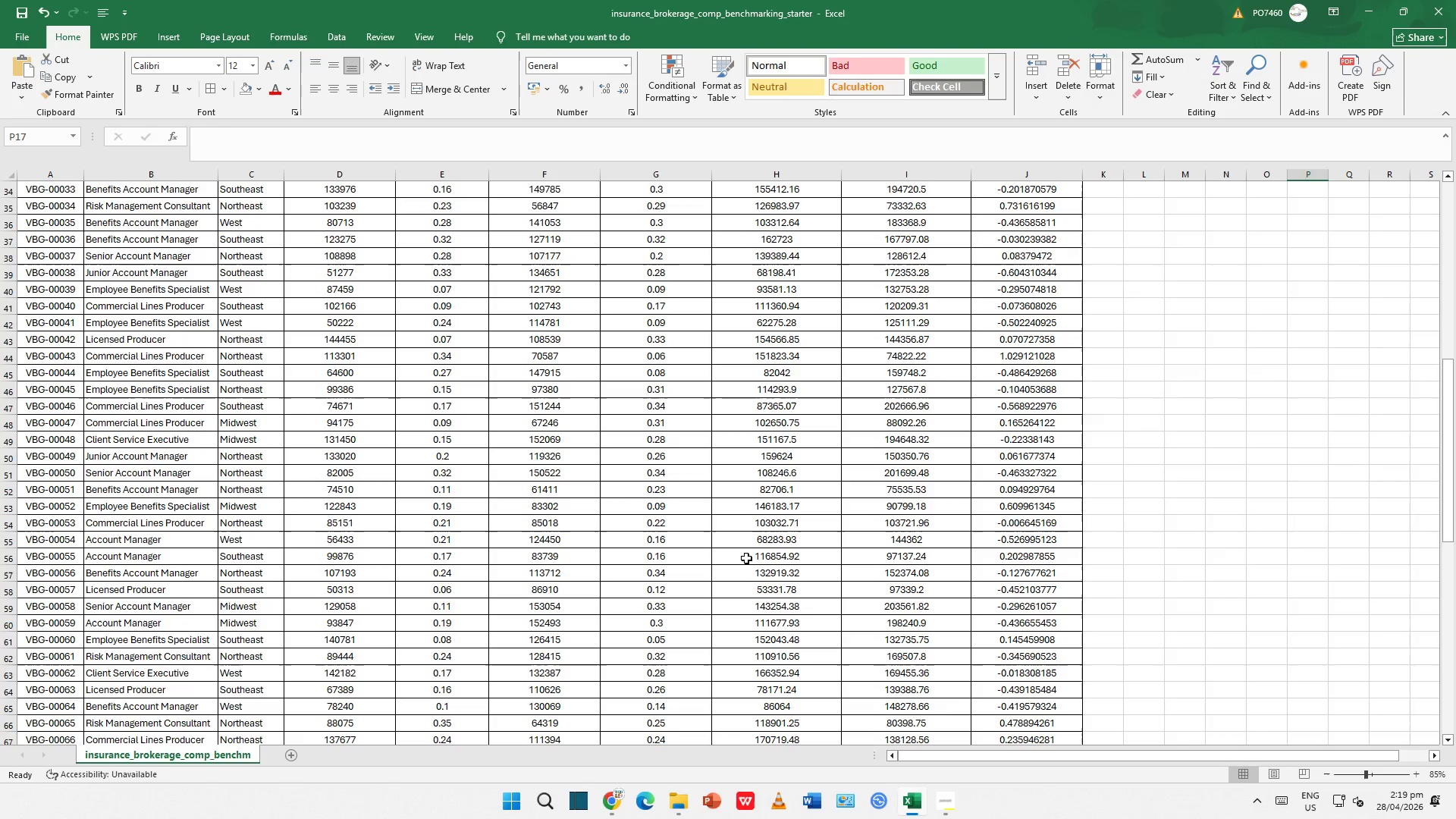 
left_click([421, 558])
 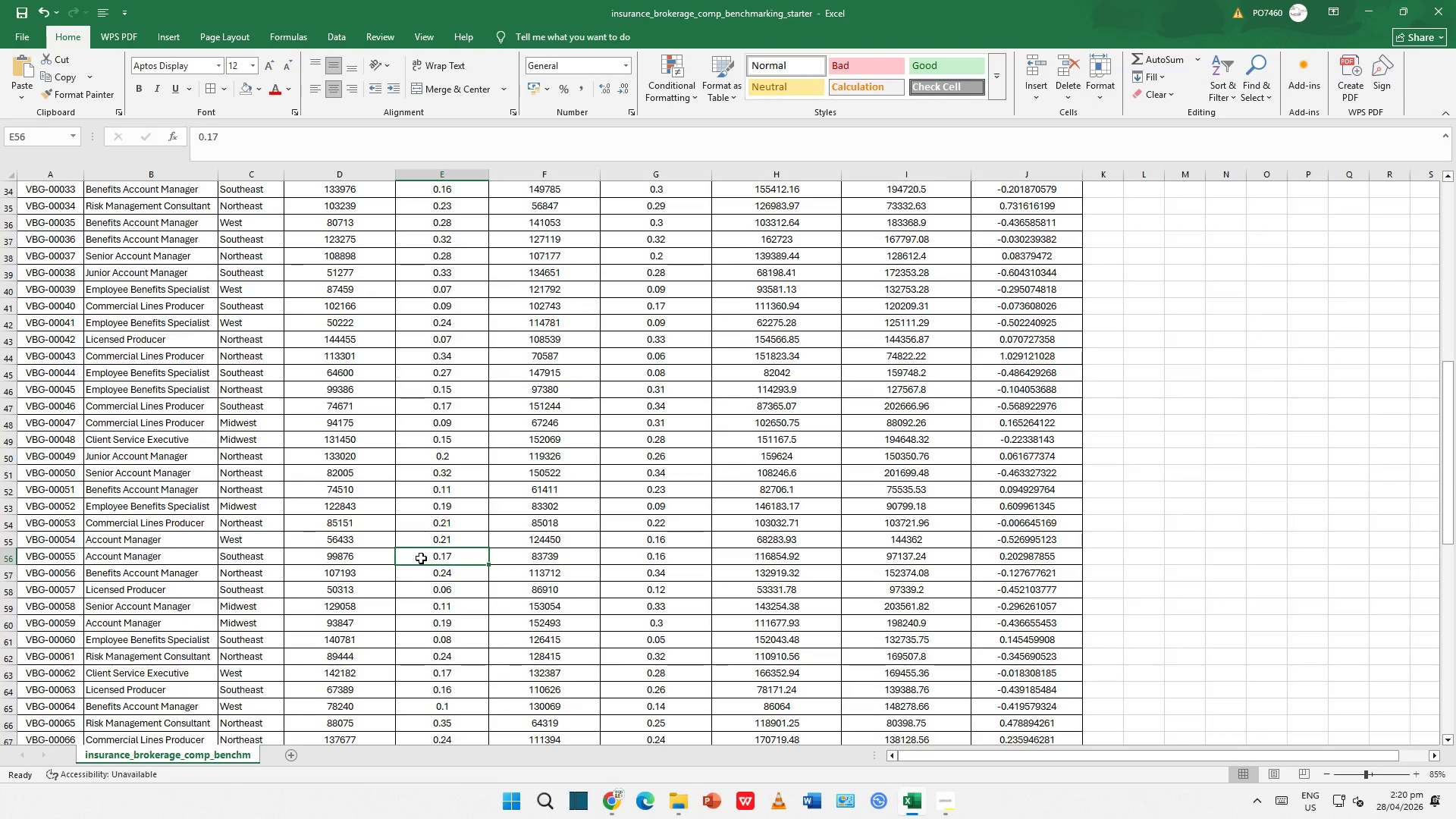 
scroll: coordinate [412, 548], scroll_direction: down, amount: 10.0
 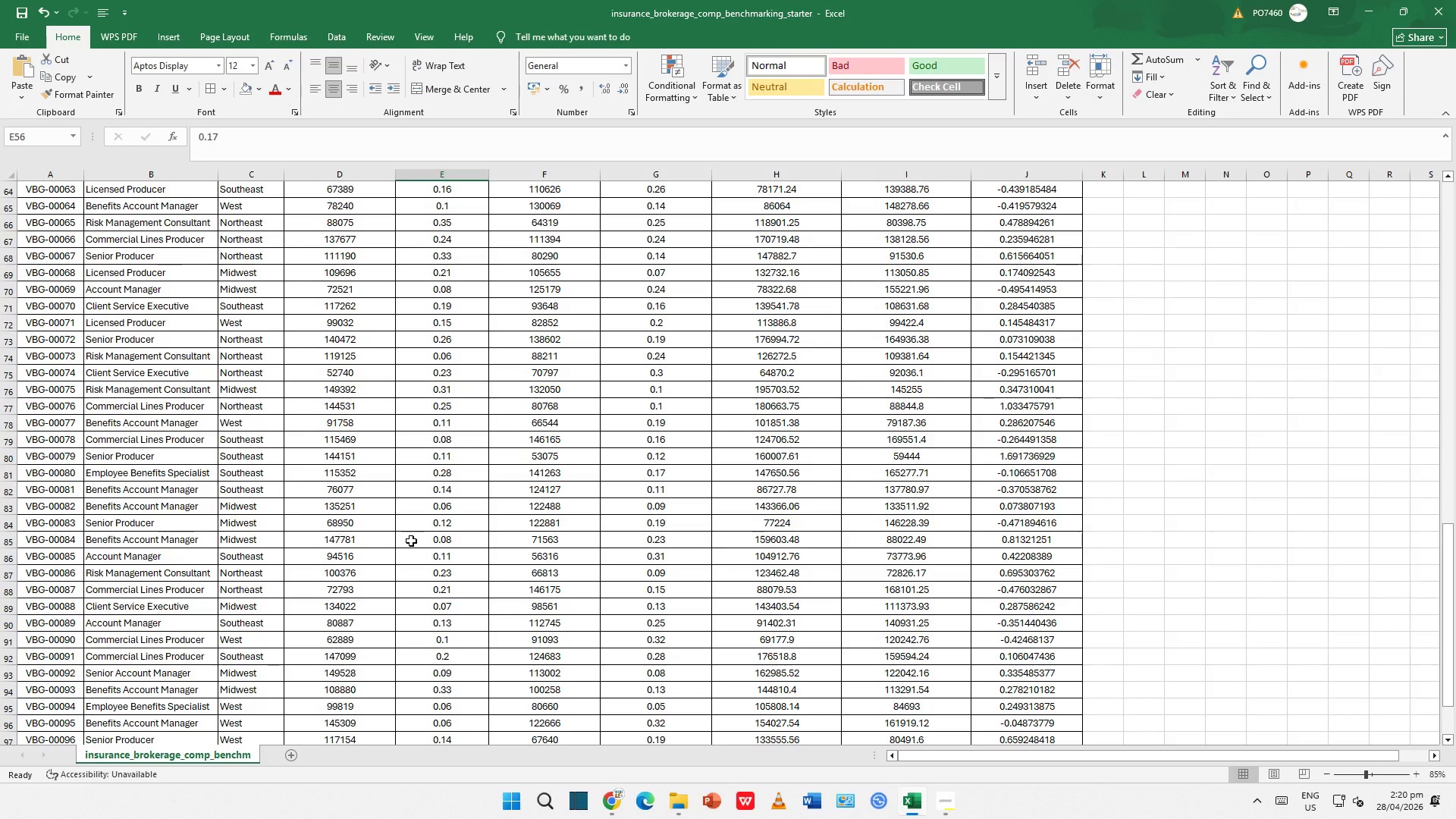 
wait(7.21)
 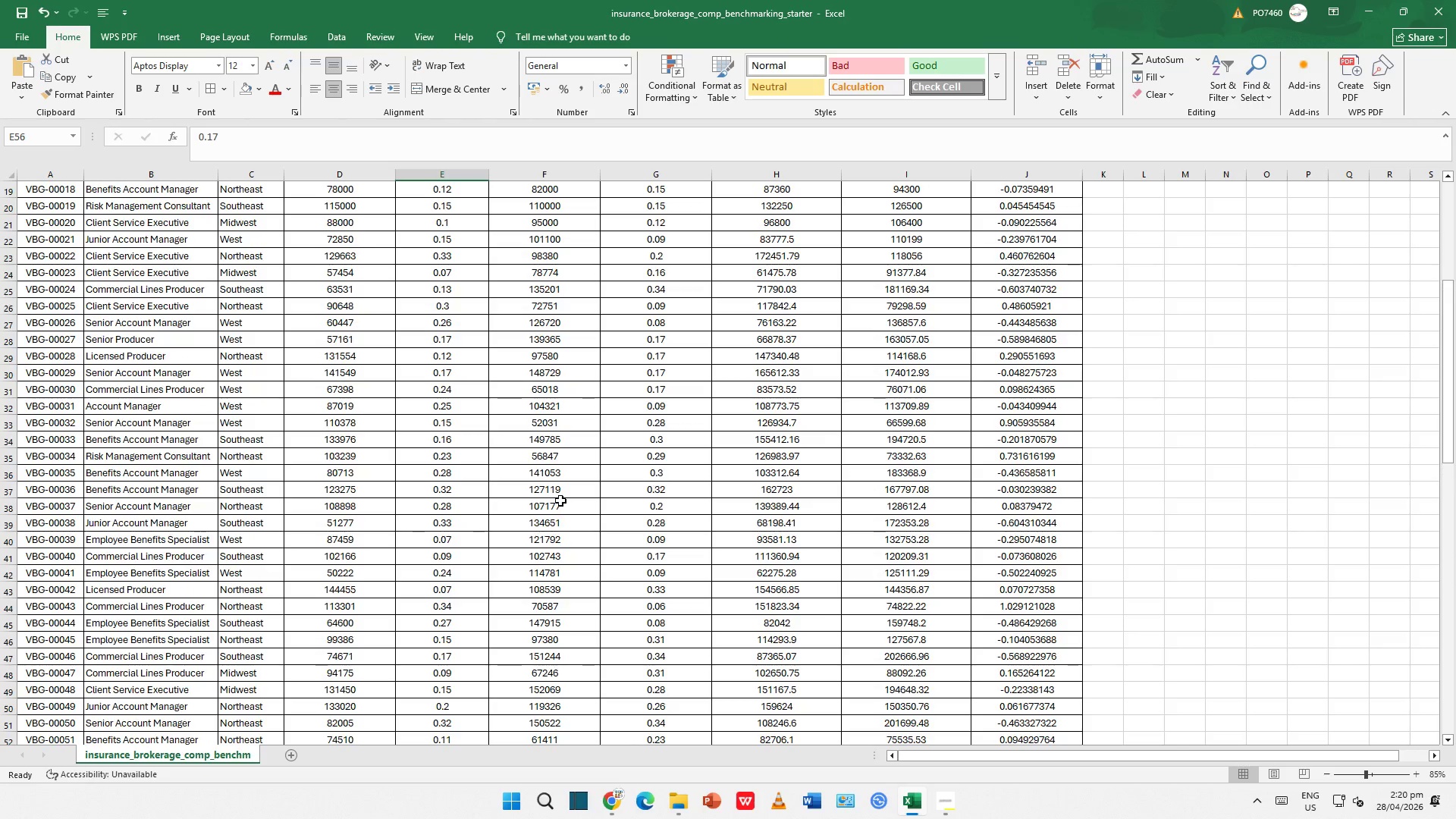 
left_click([560, 500])
 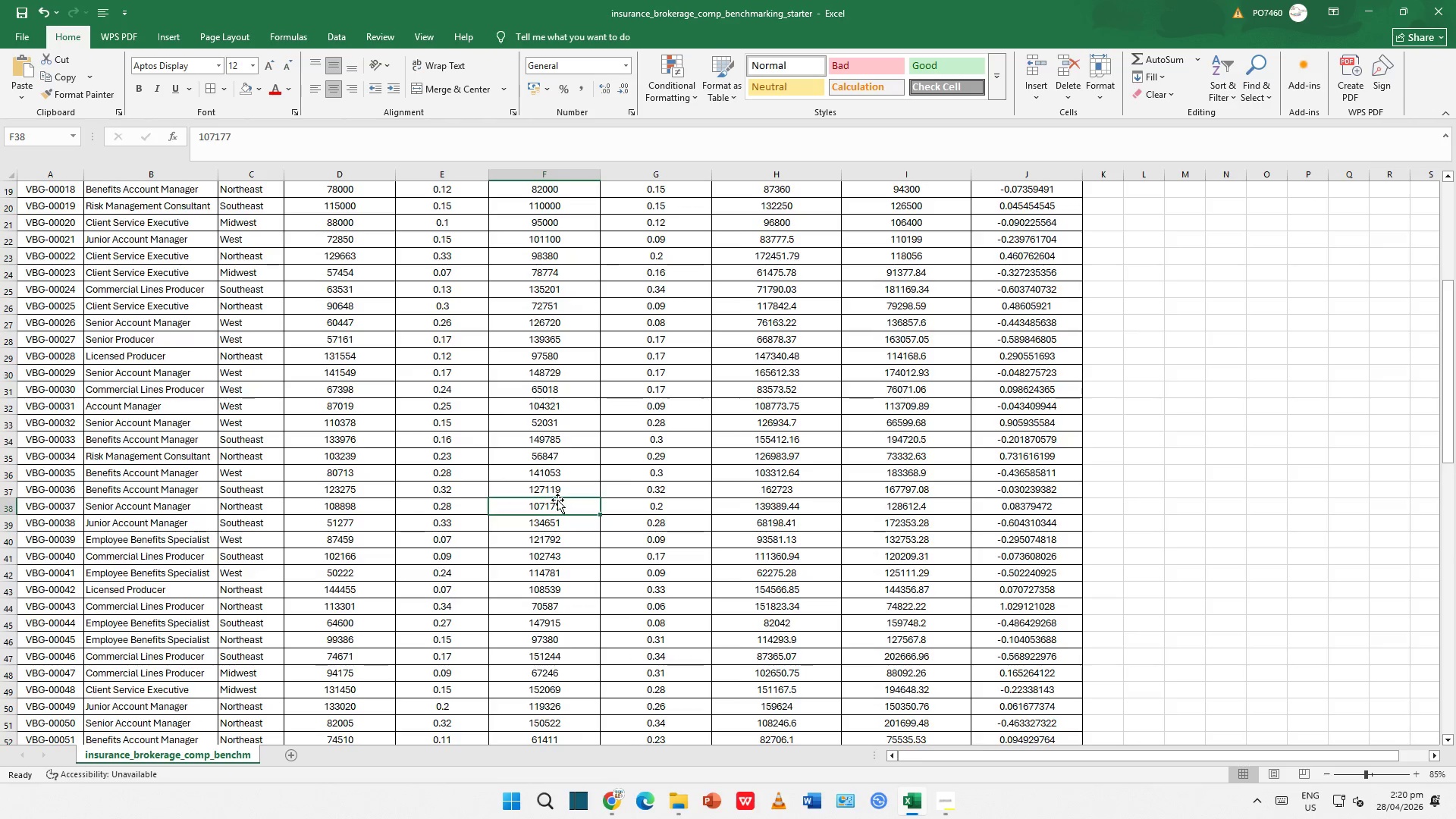 
scroll: coordinate [555, 500], scroll_direction: up, amount: 34.0
 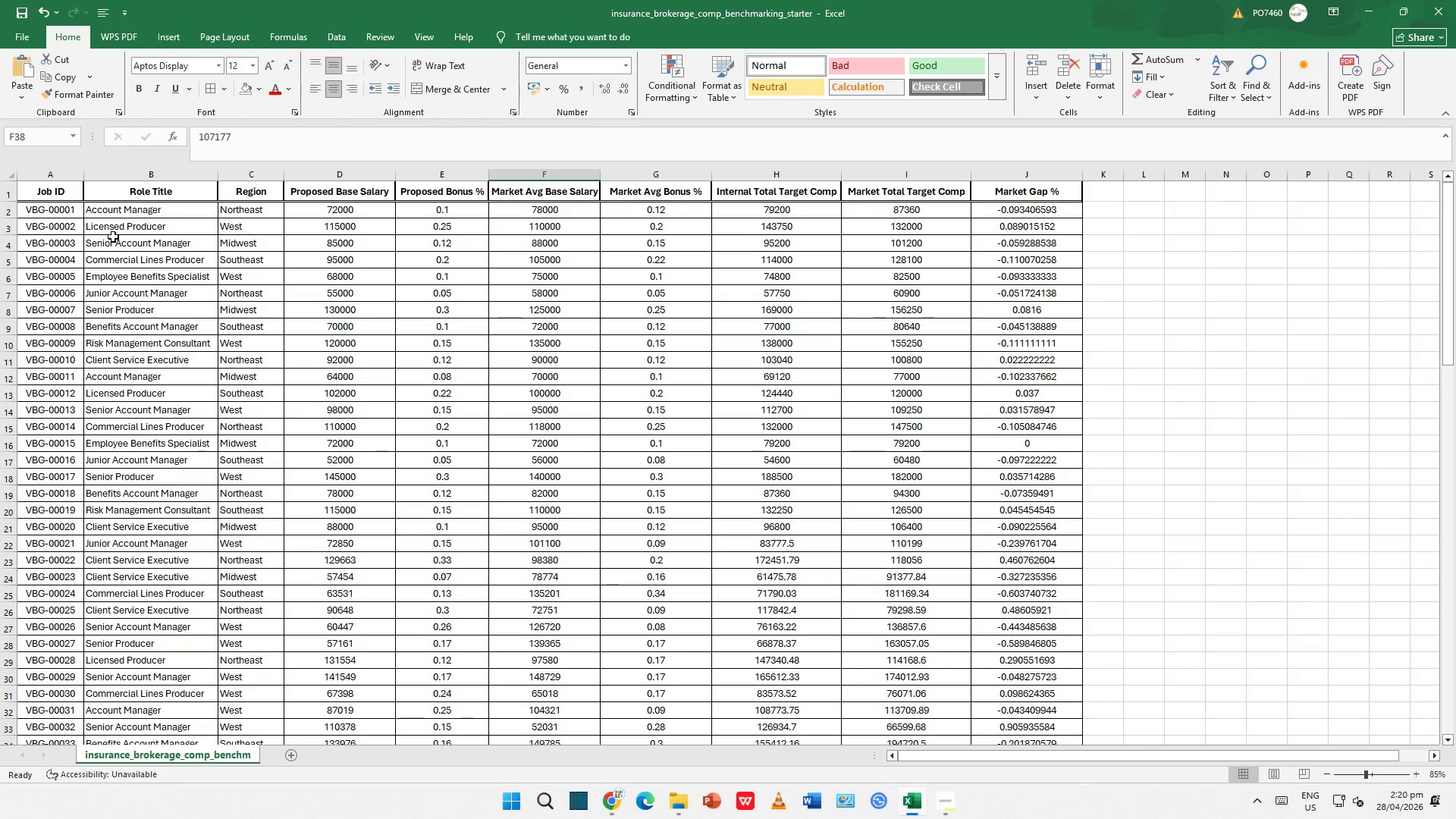 
left_click([102, 194])
 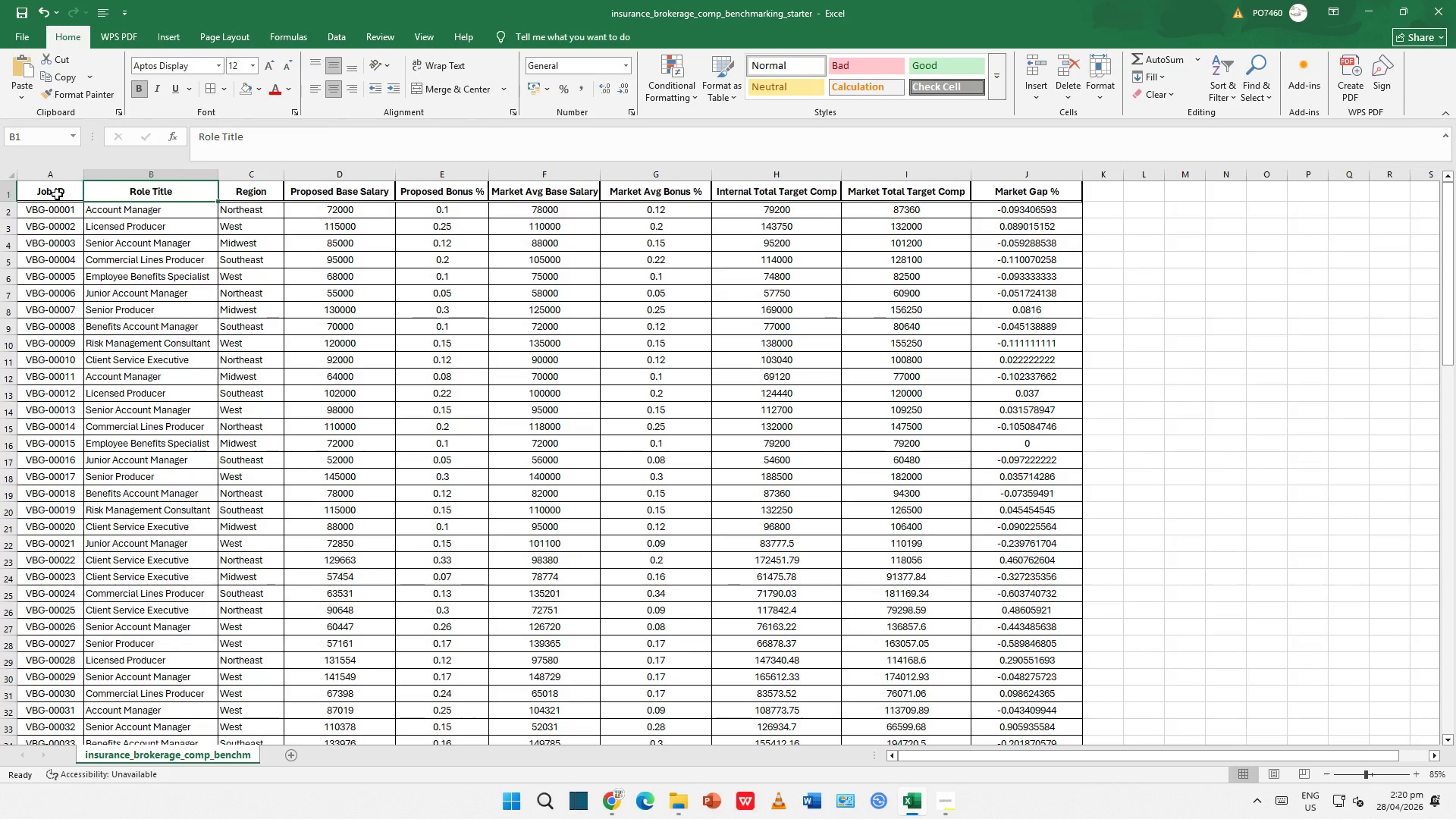 
left_click([57, 194])
 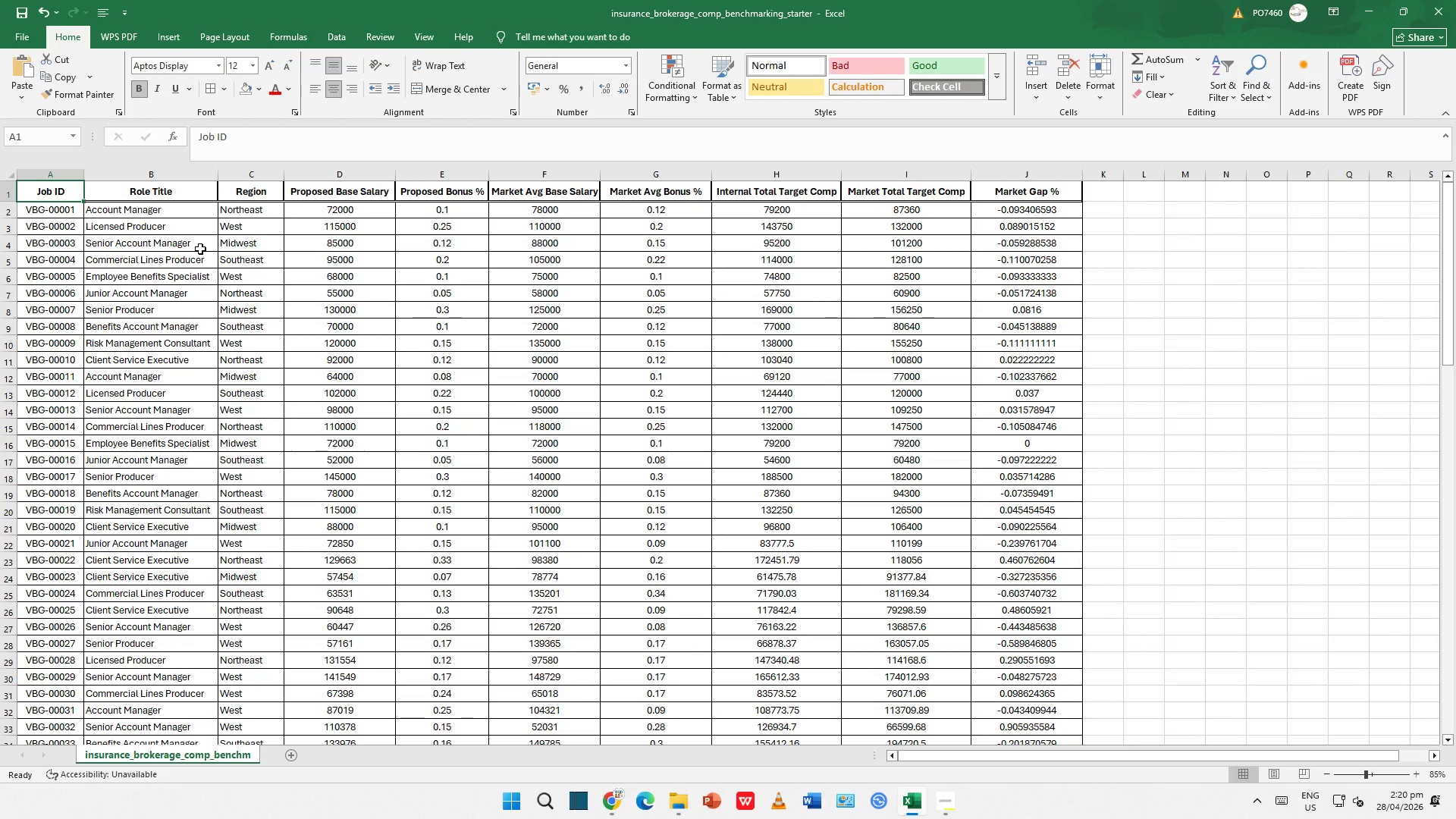 
left_click([200, 249])
 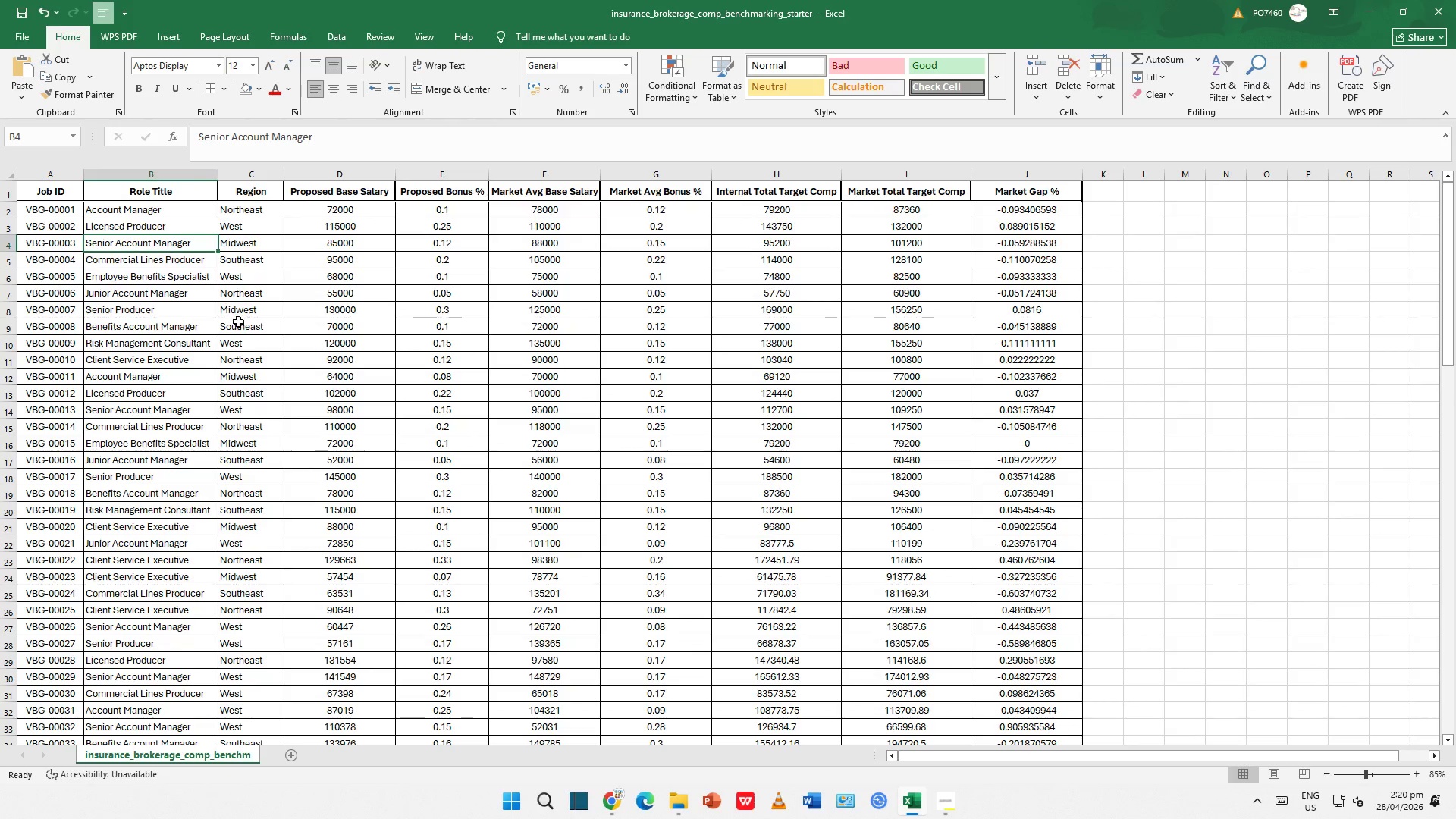 
left_click([238, 322])
 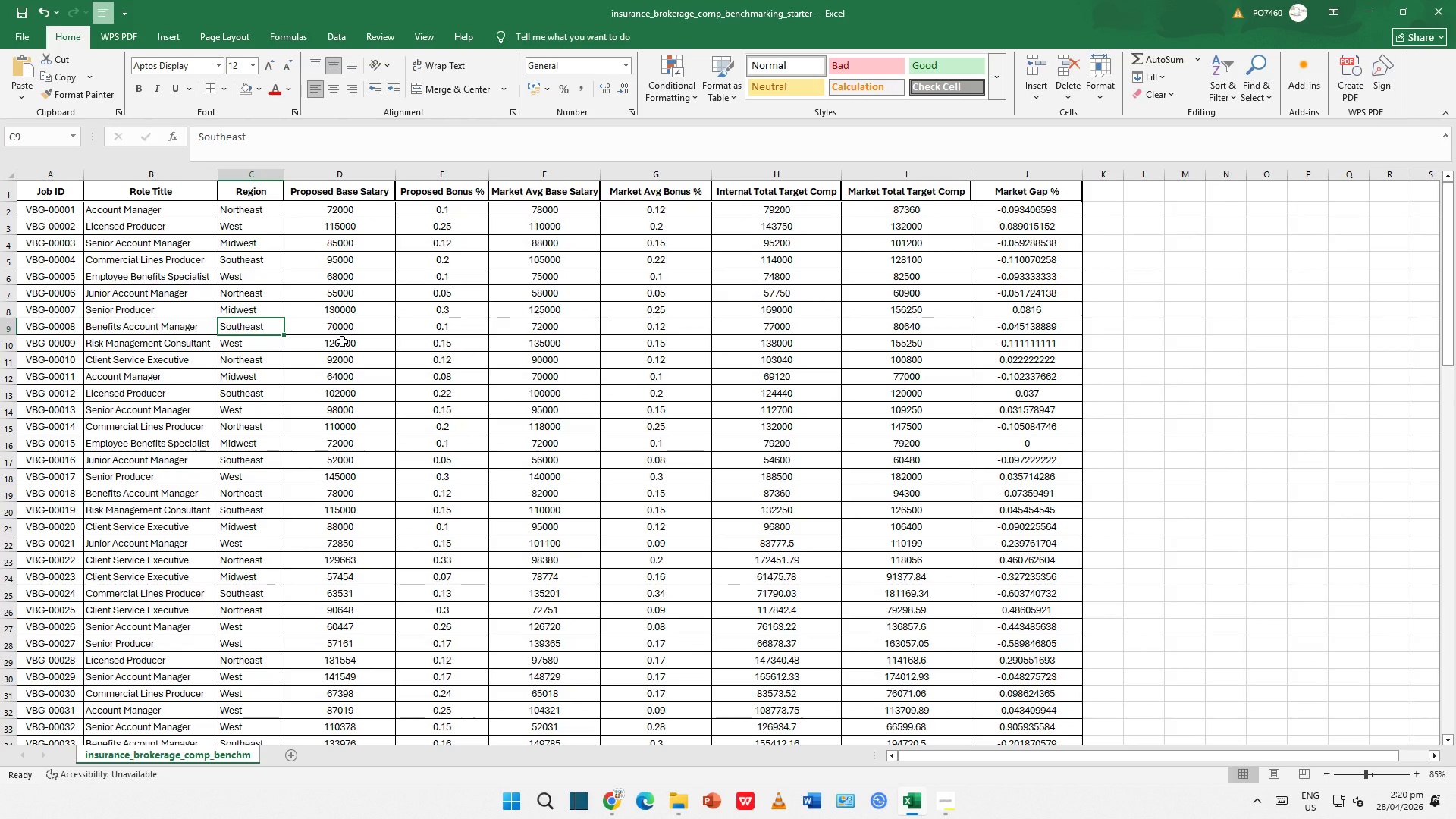 
left_click([342, 341])
 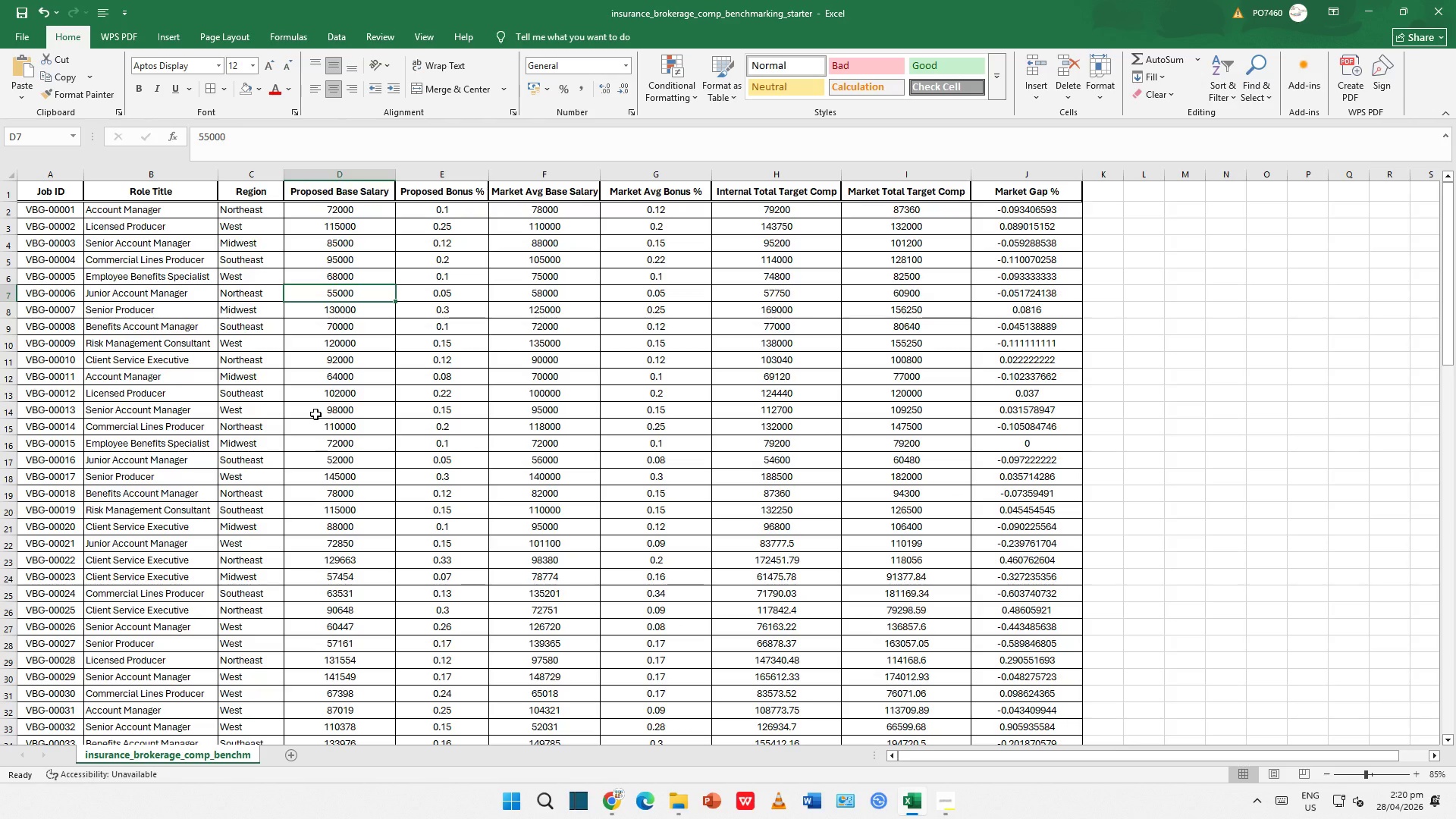 
wait(25.8)
 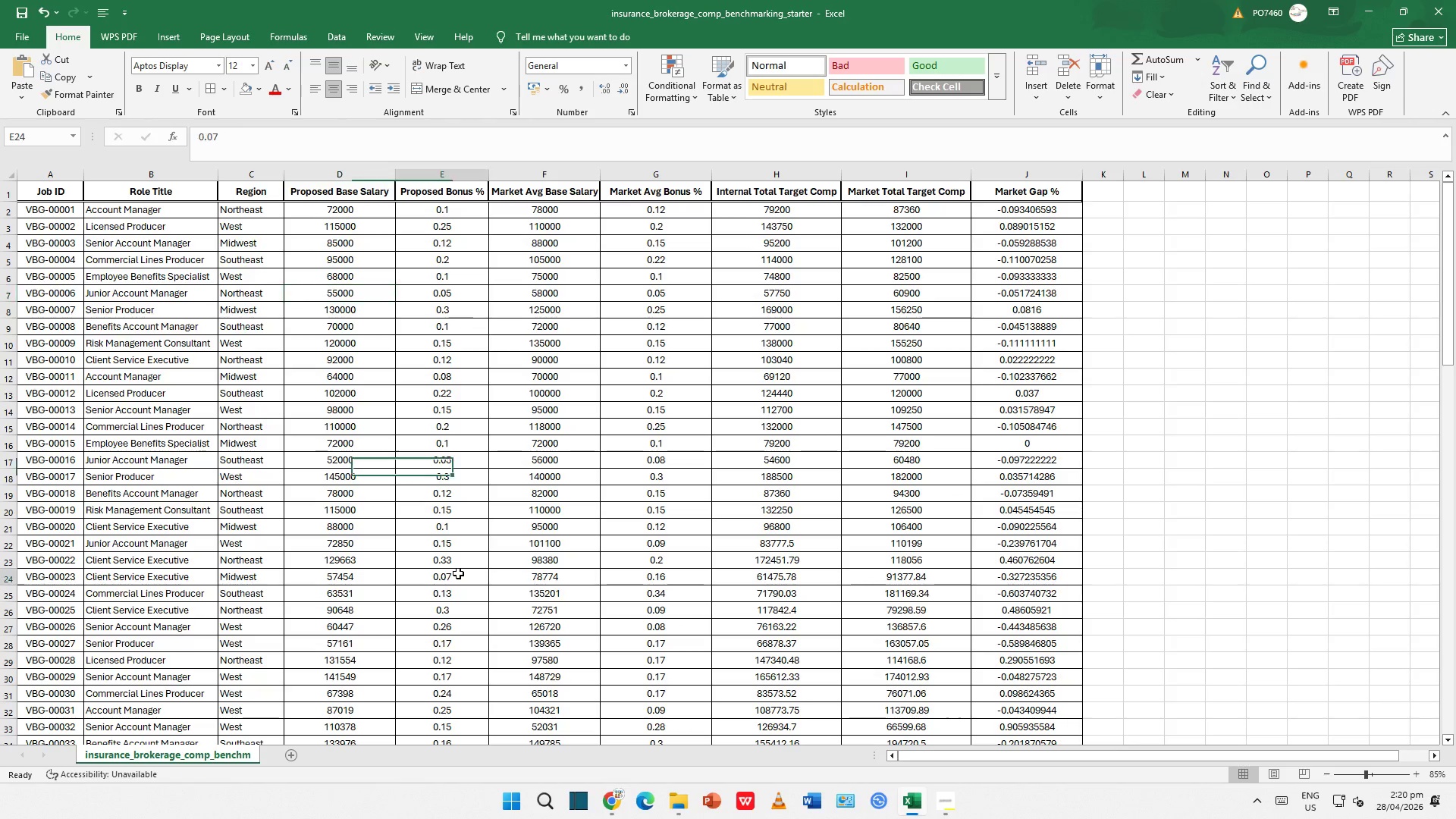 
left_click([458, 573])
 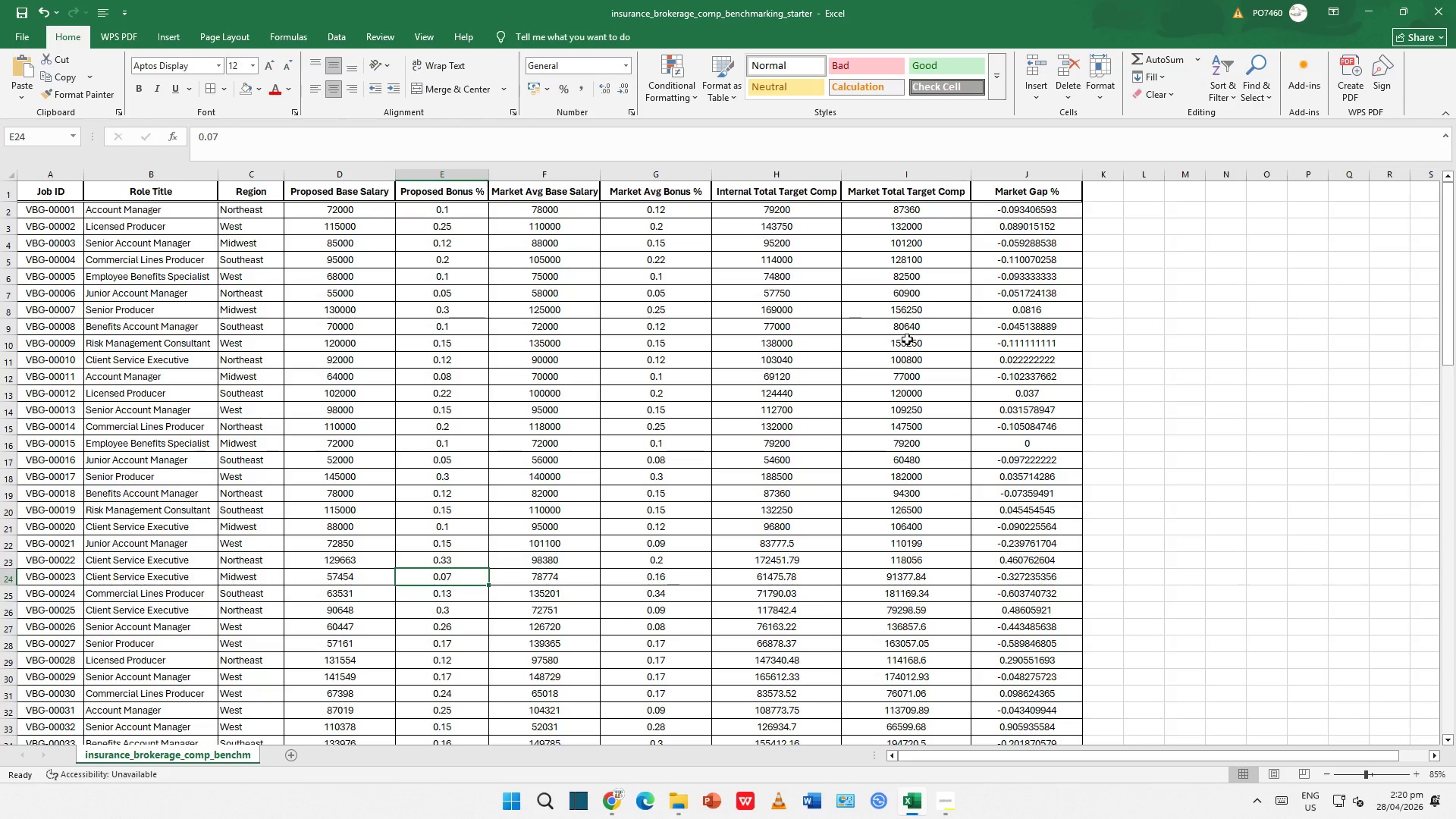 
scroll: coordinate [466, 576], scroll_direction: up, amount: 7.0
 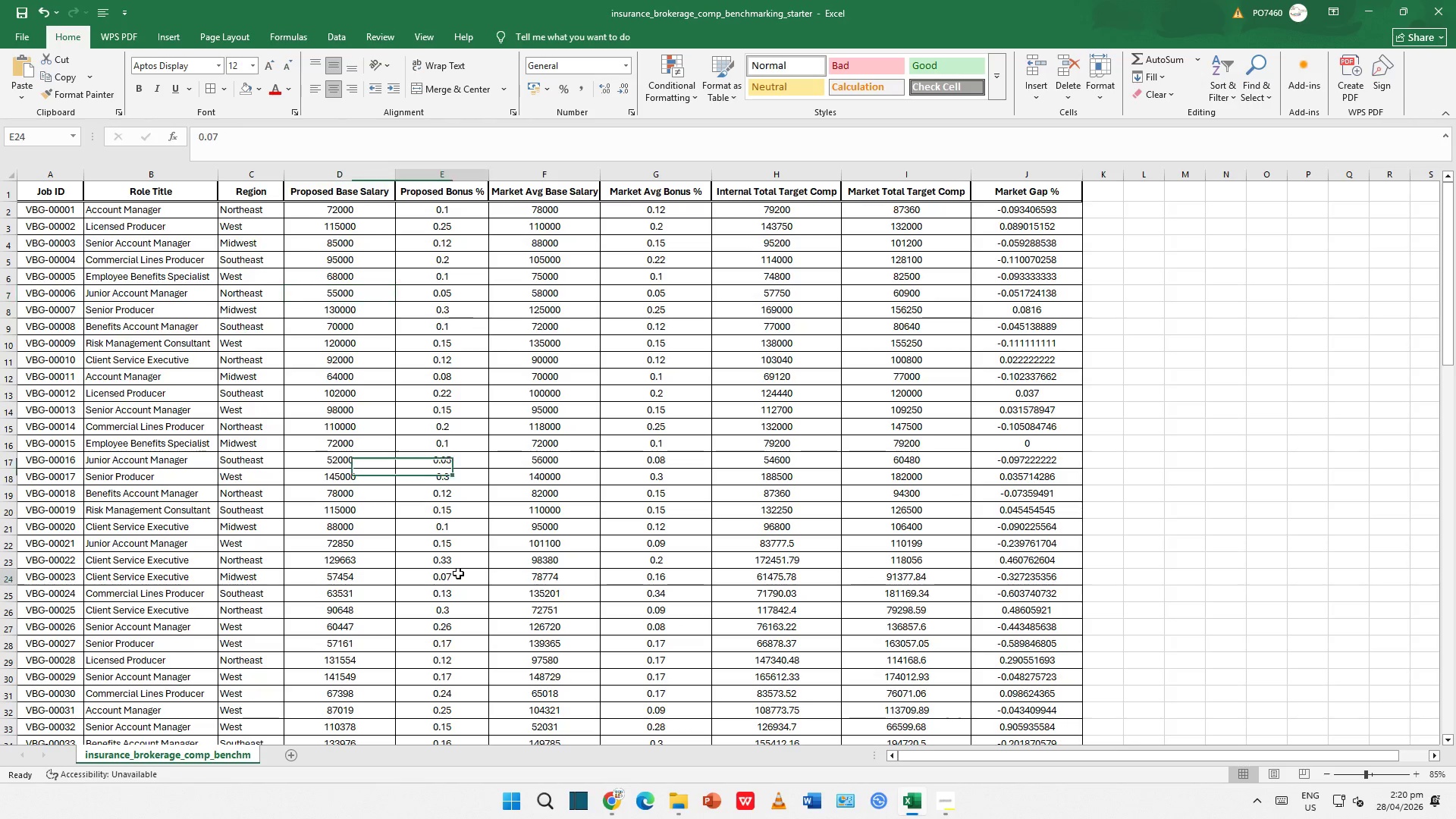 
left_click([907, 339])
 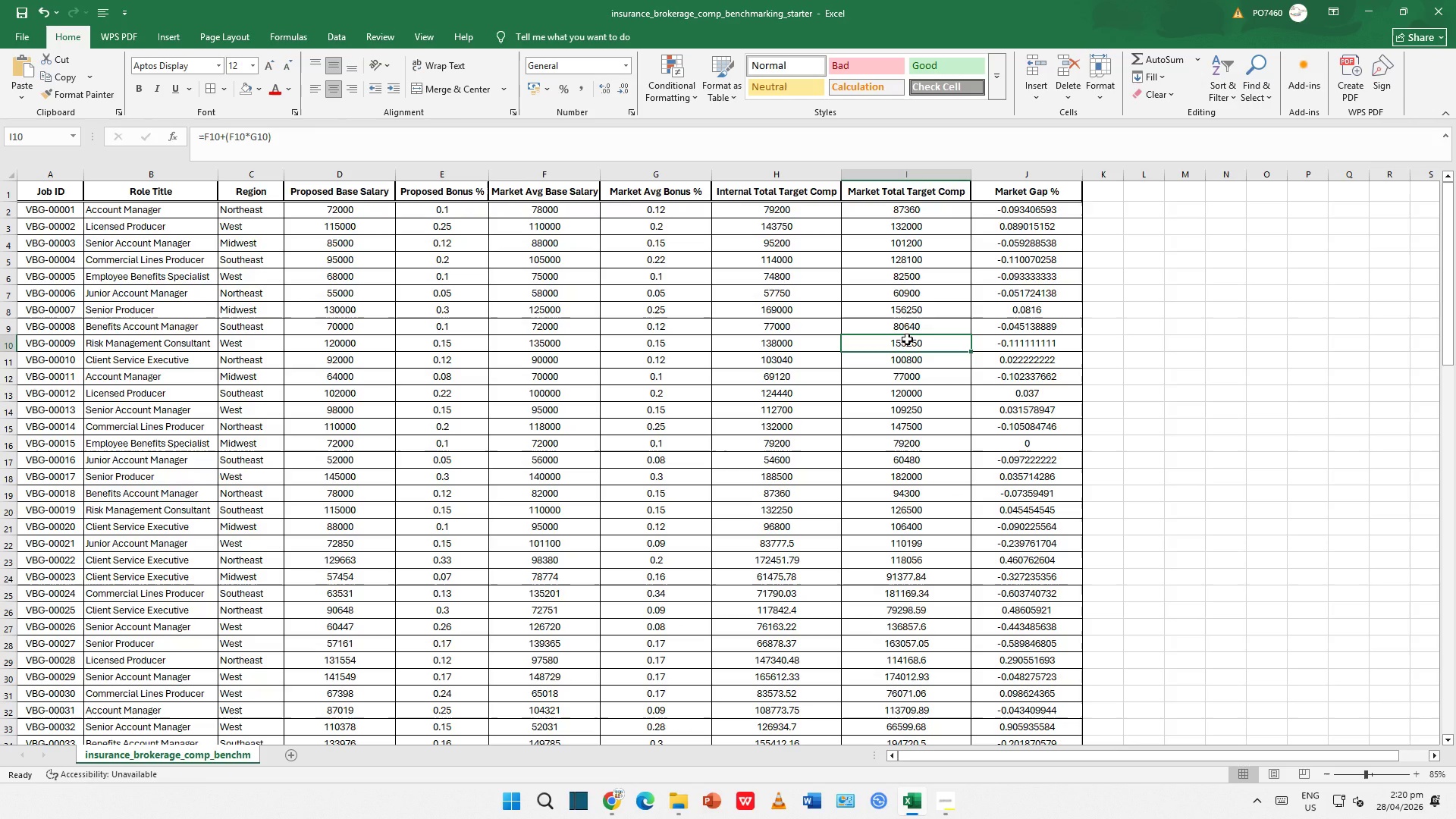 
wait(13.91)
 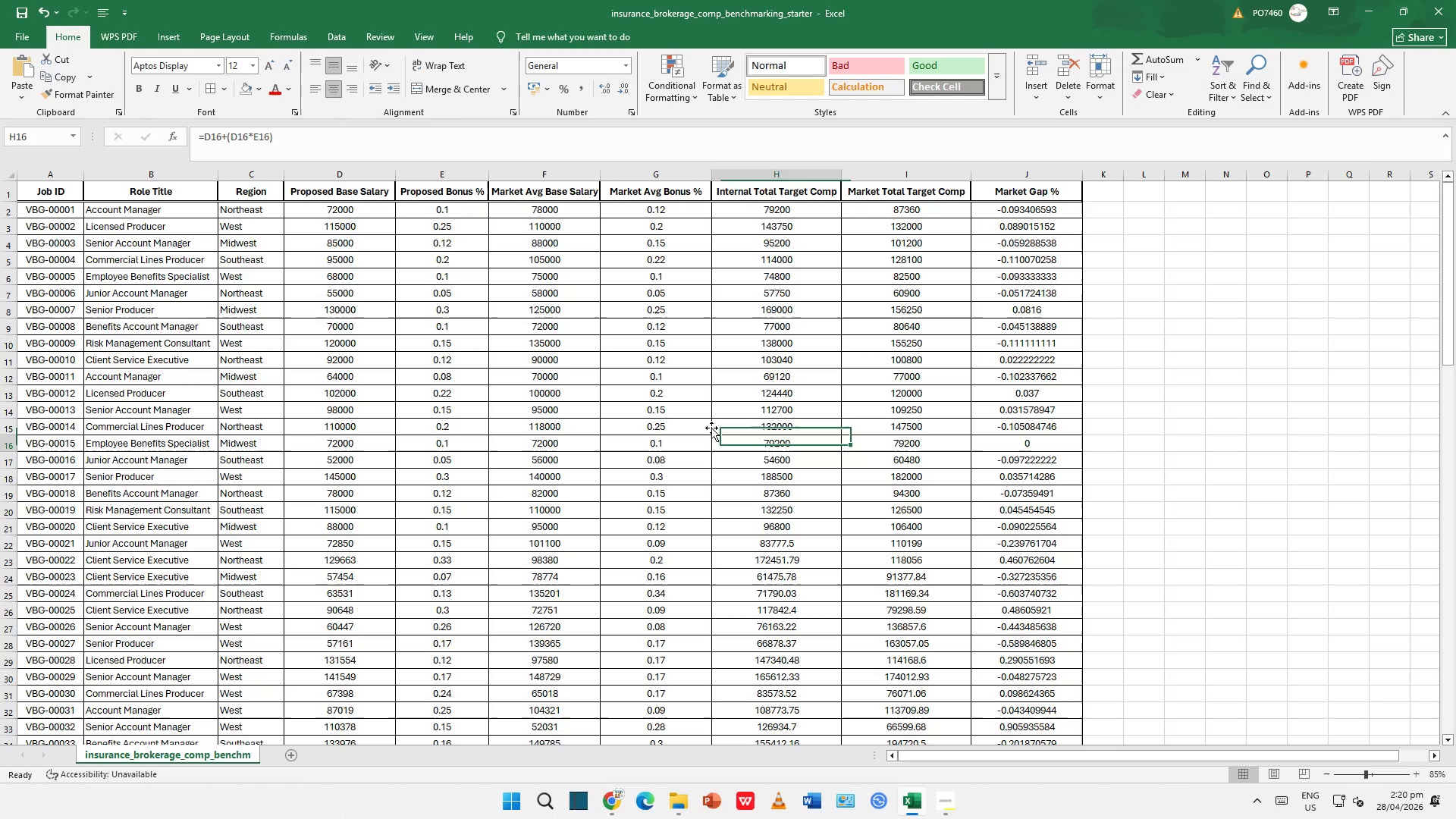 
left_click_drag(start_coordinate=[722, 438], to_coordinate=[717, 431])
 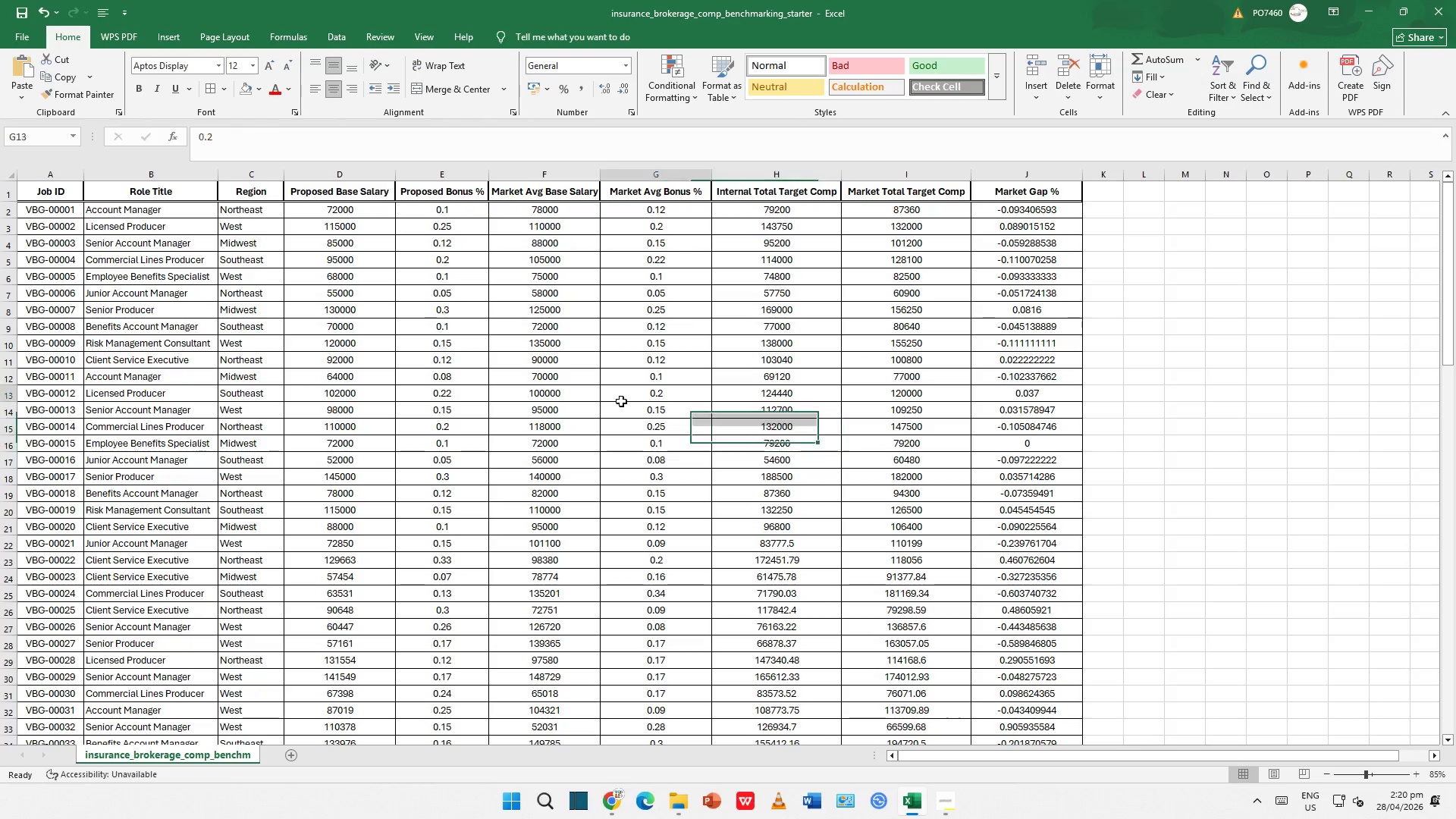 
scroll: coordinate [922, 413], scroll_direction: up, amount: 4.0
 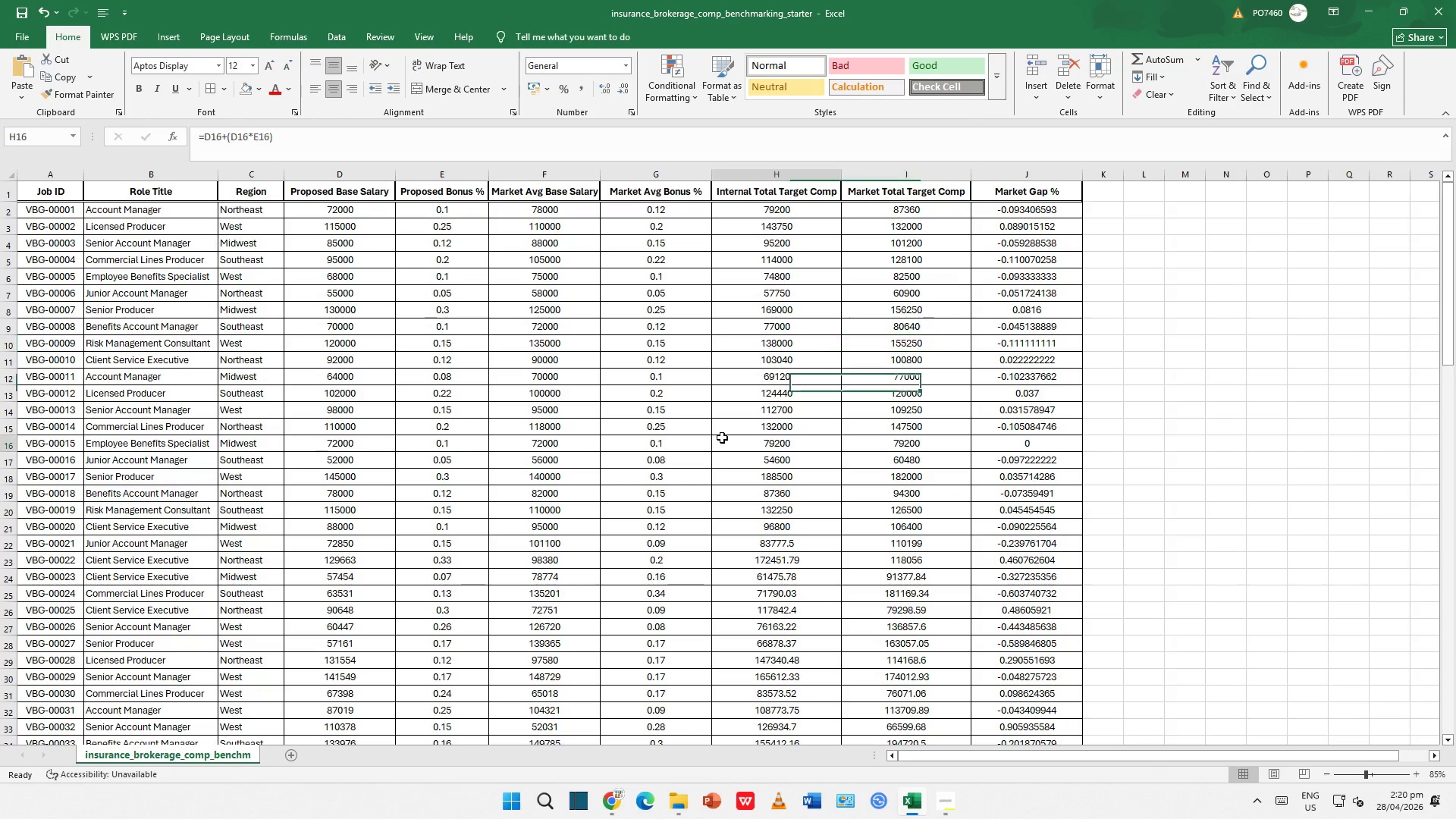 
double_click([621, 401])
 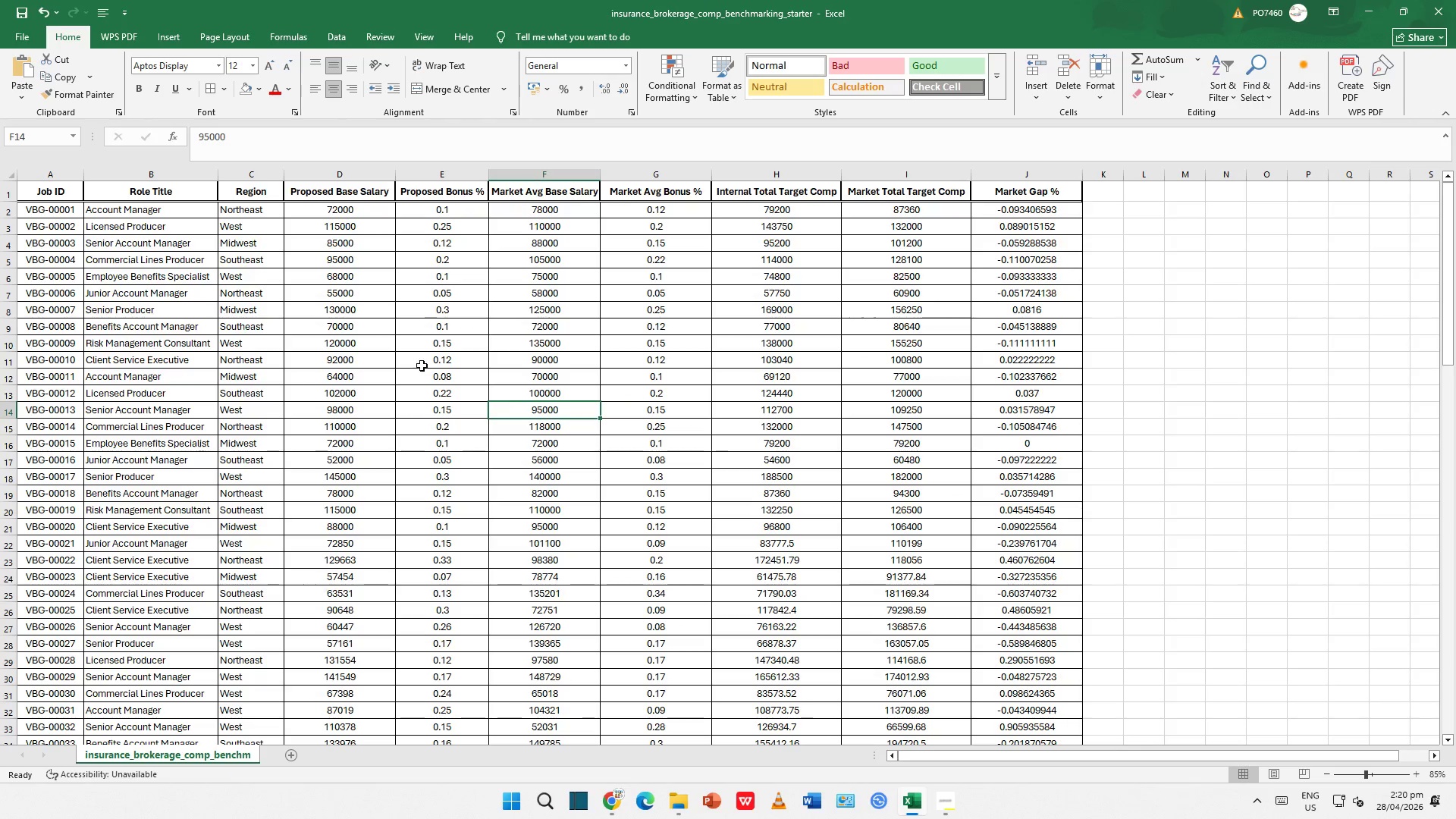 
triple_click([420, 364])
 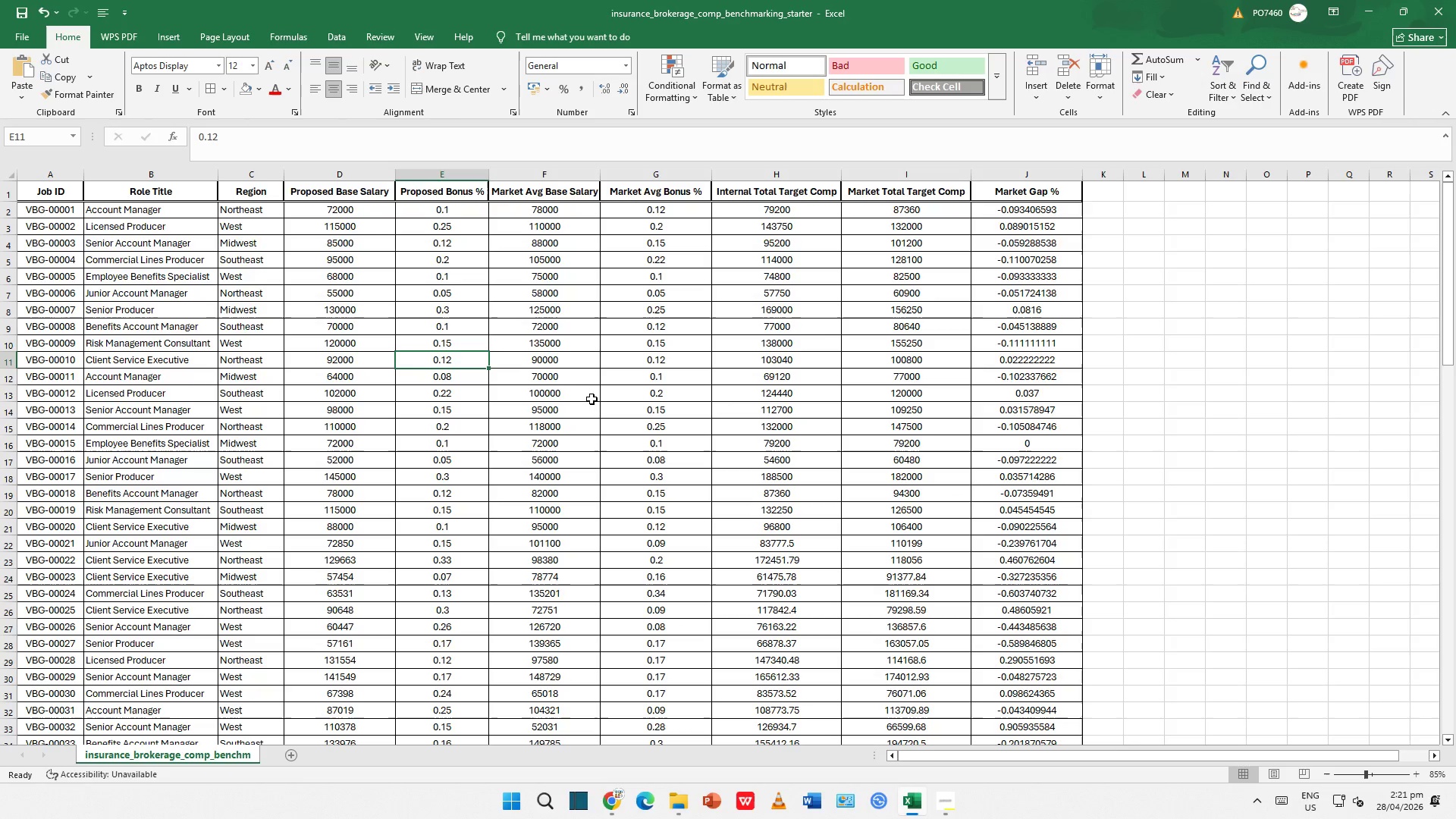 
wait(7.39)
 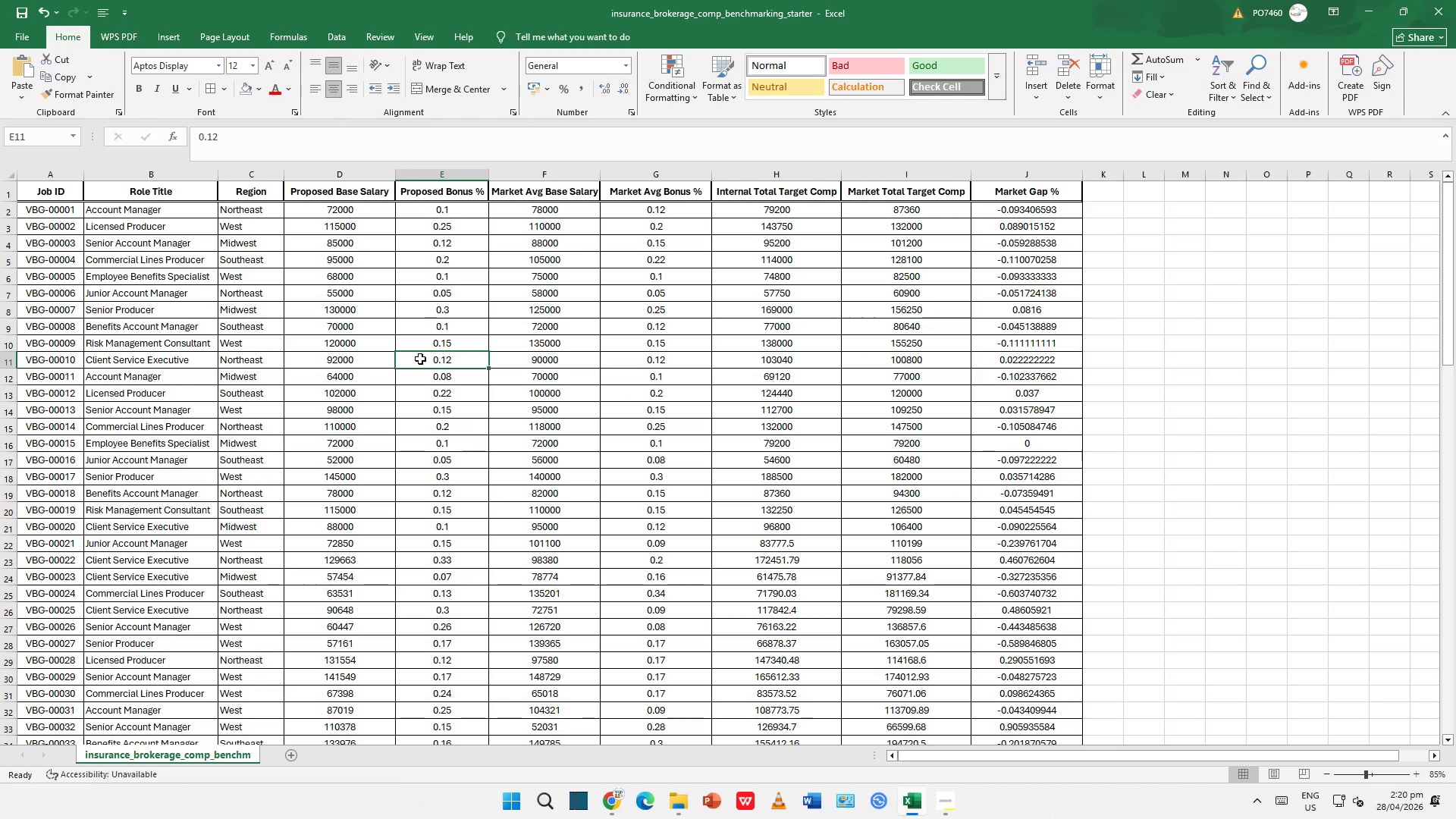 
scroll: coordinate [492, 365], scroll_direction: up, amount: 24.0
 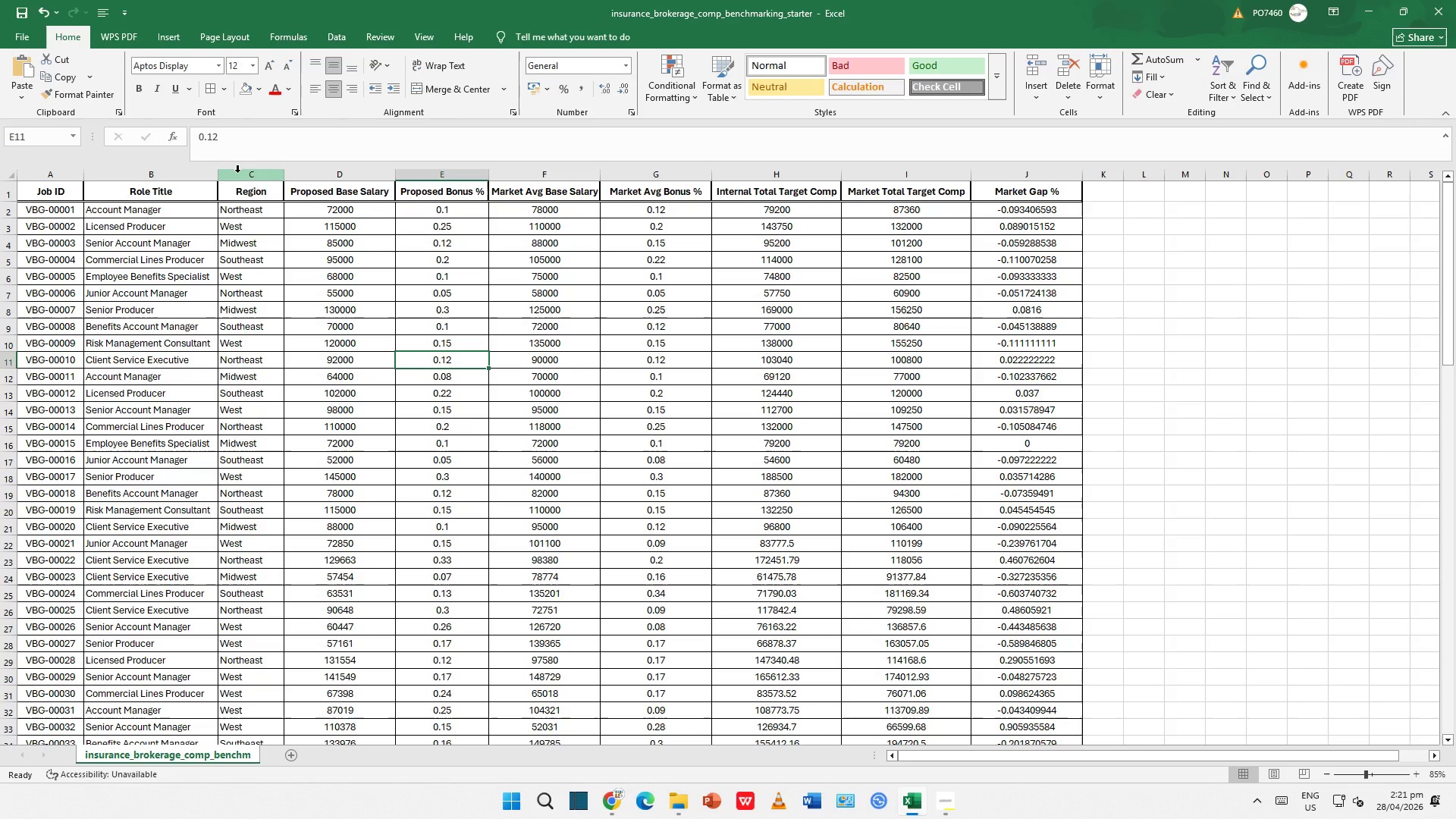 
wait(9.51)
 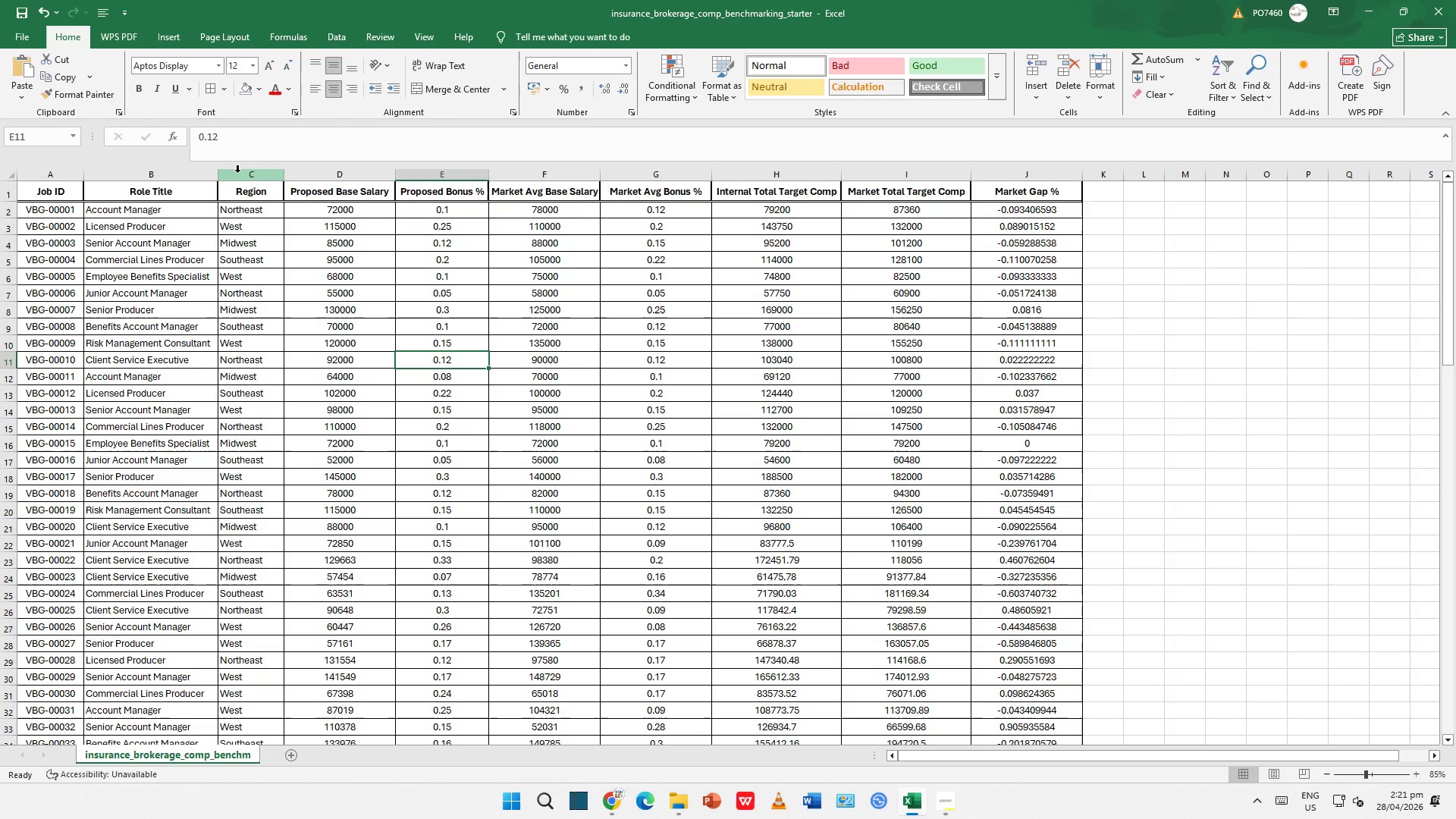 
double_click([698, 242])
 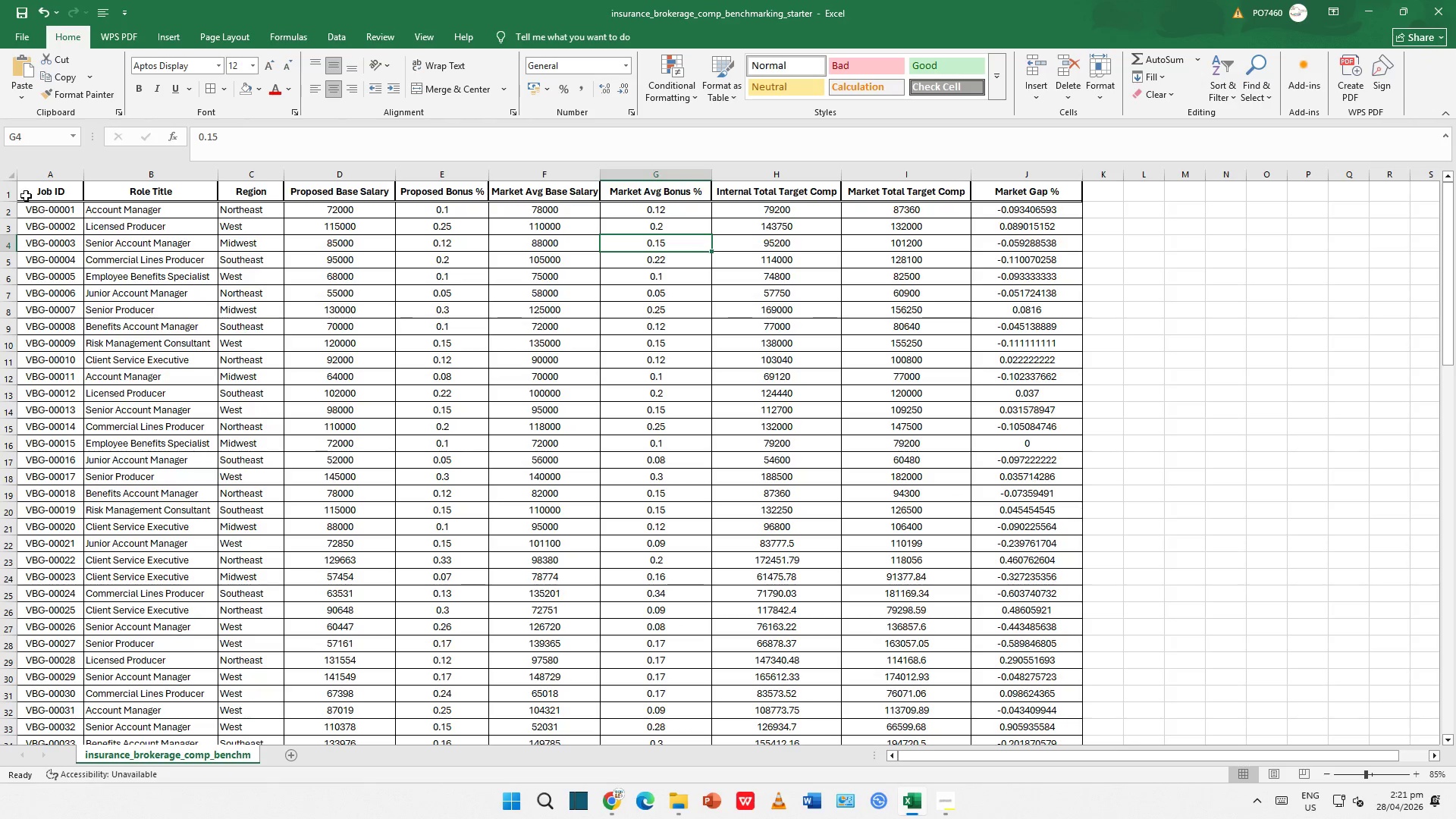 
left_click([3, 190])
 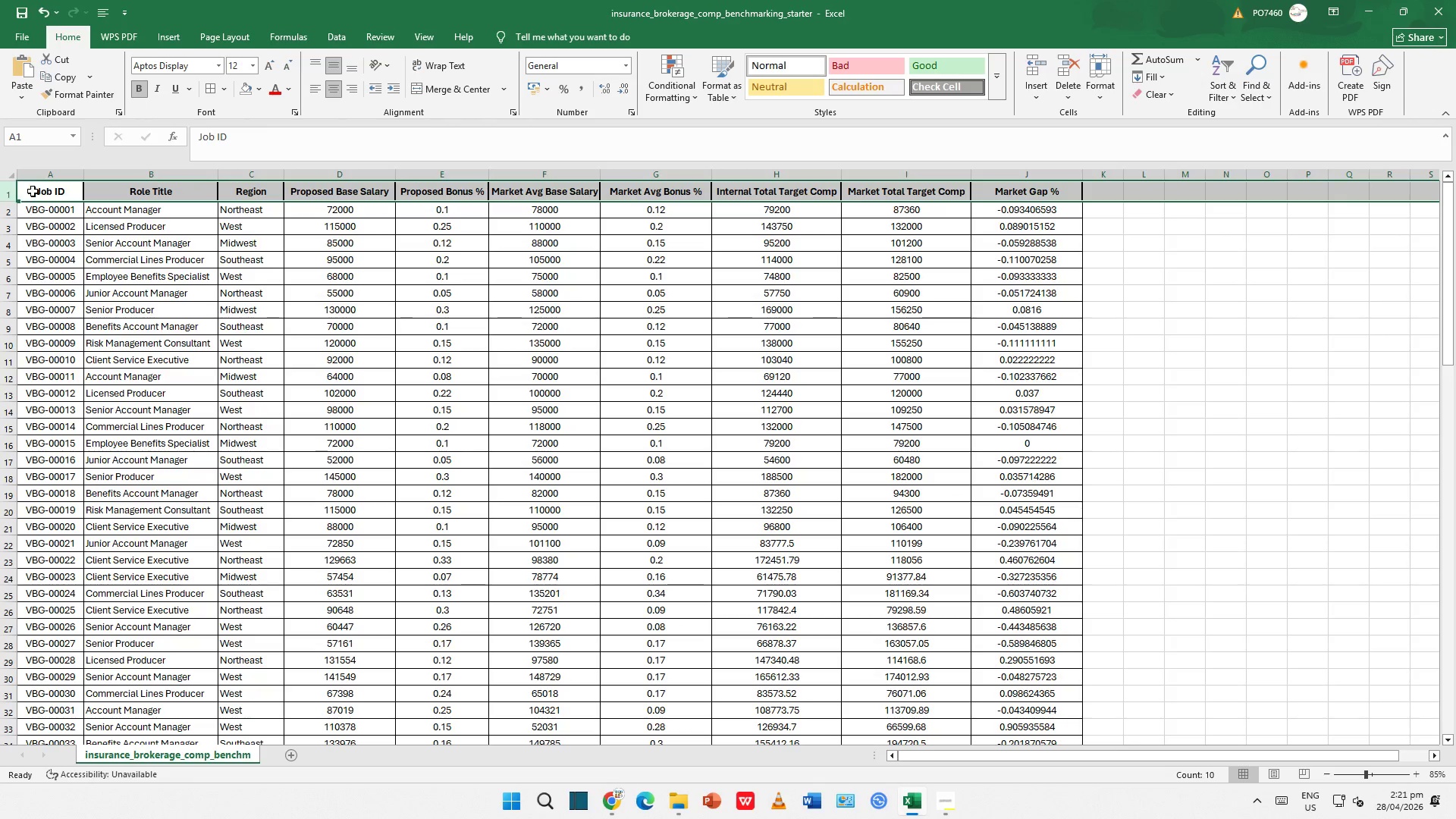 
left_click_drag(start_coordinate=[36, 191], to_coordinate=[991, 176])
 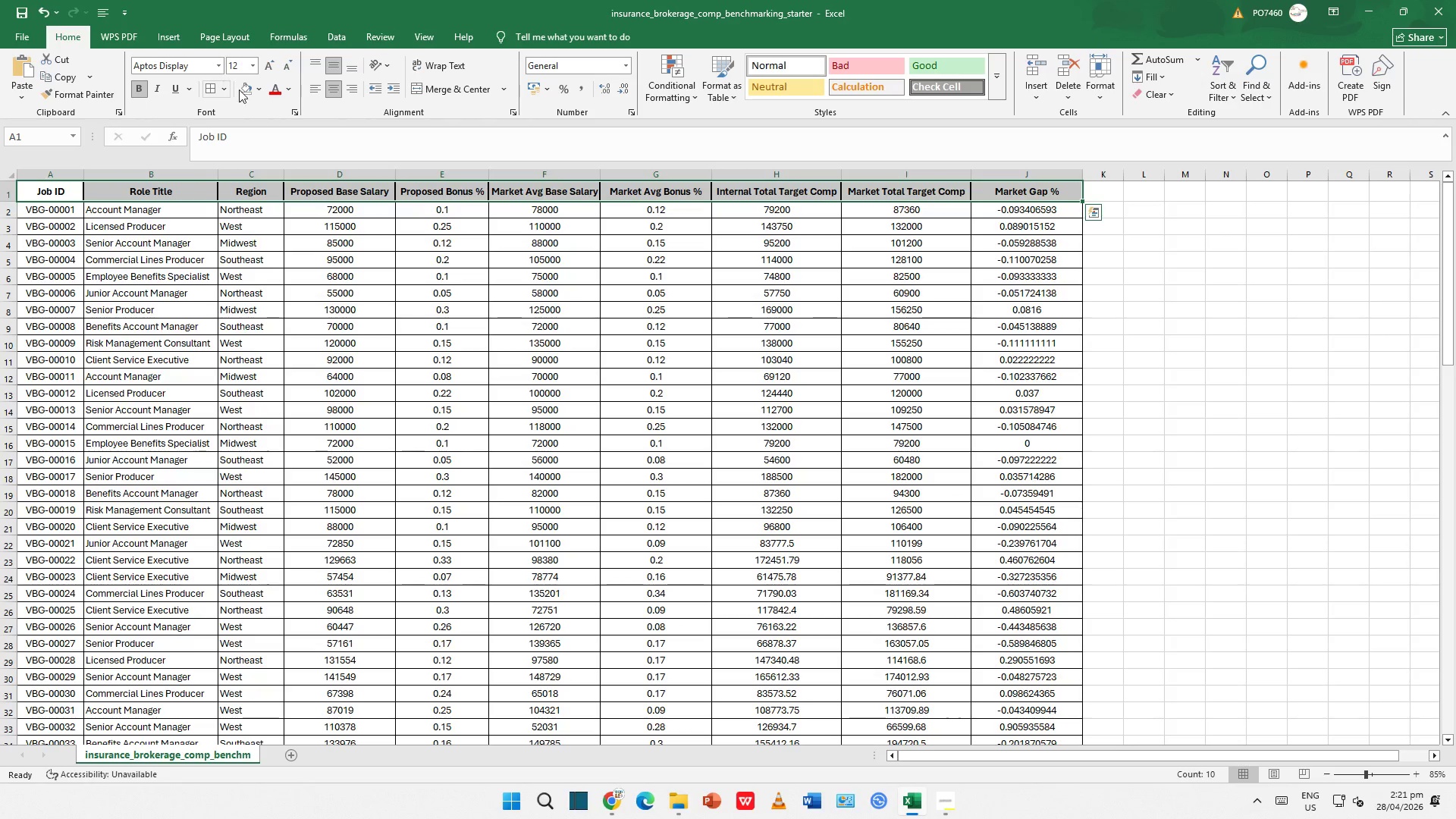 
left_click([253, 89])
 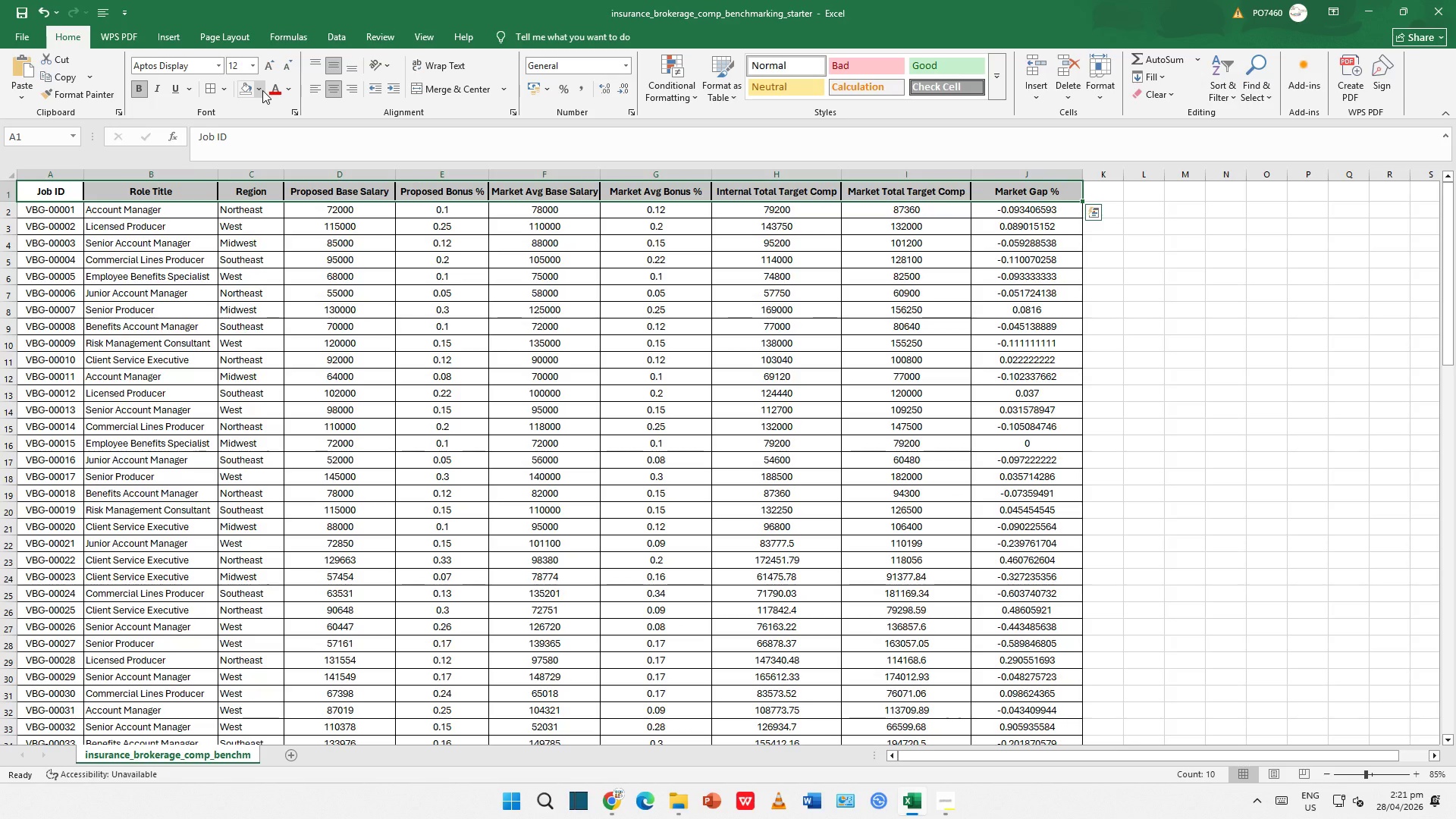 
left_click([262, 90])
 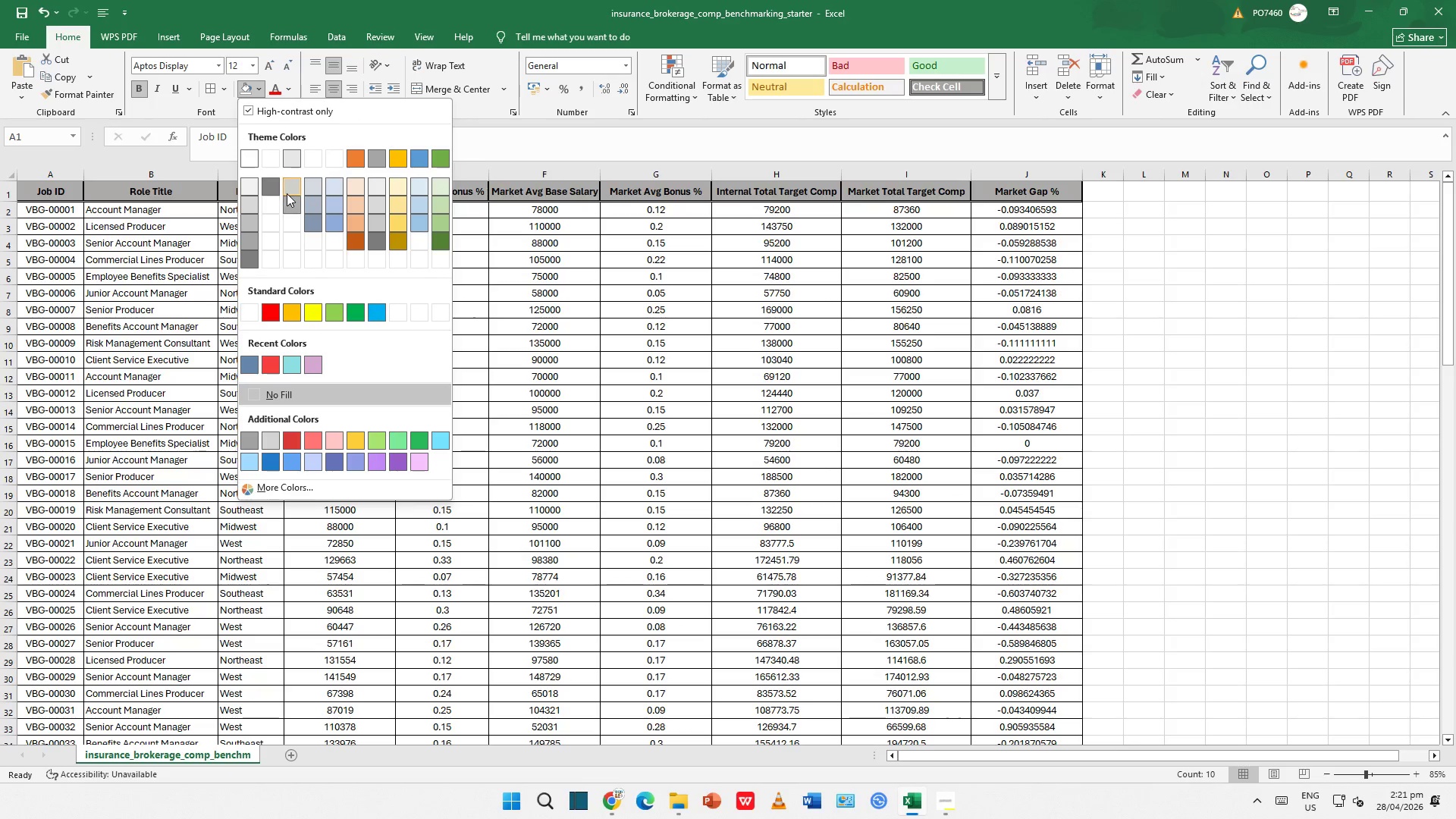 
wait(5.19)
 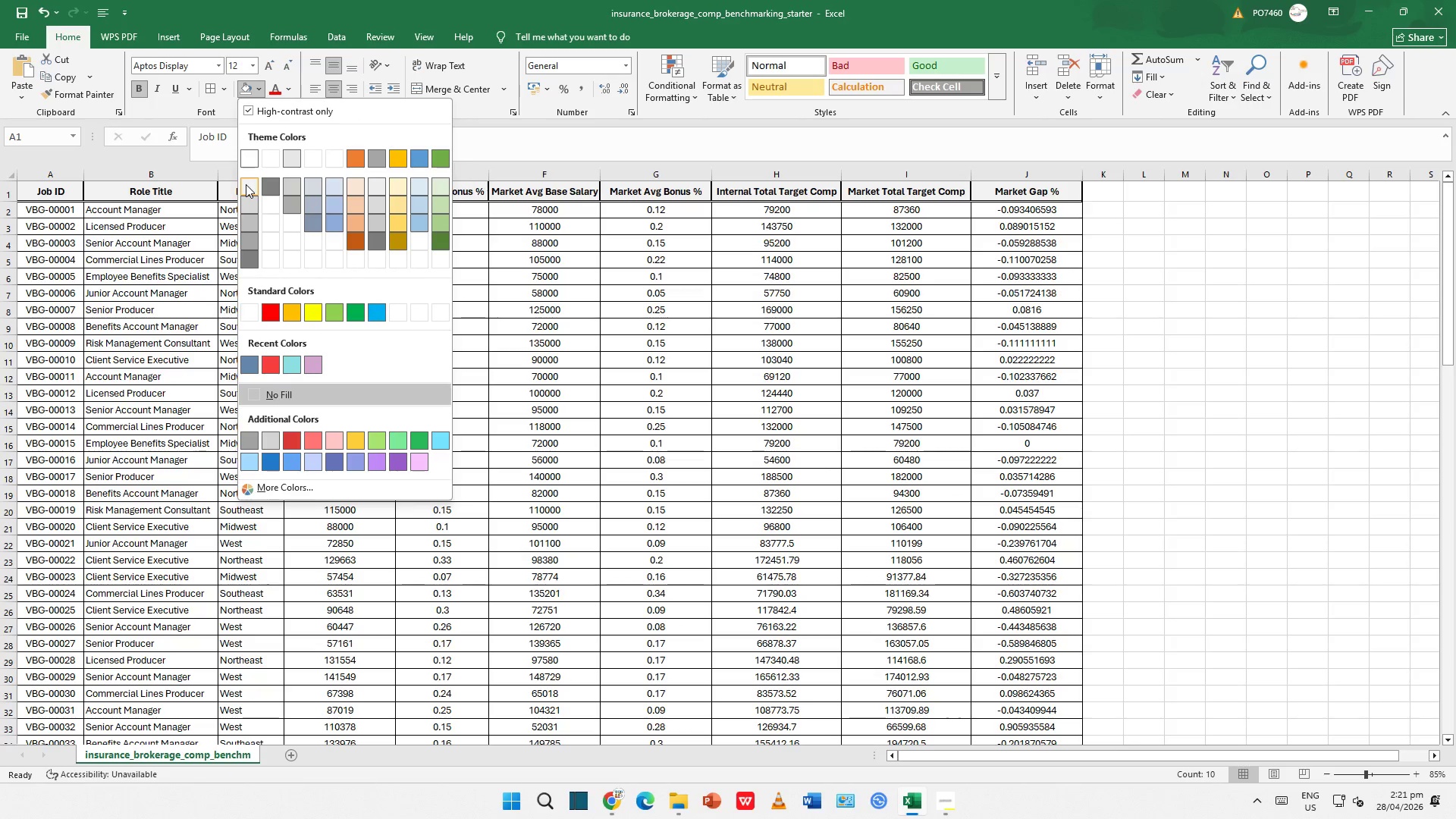 
double_click([573, 204])
 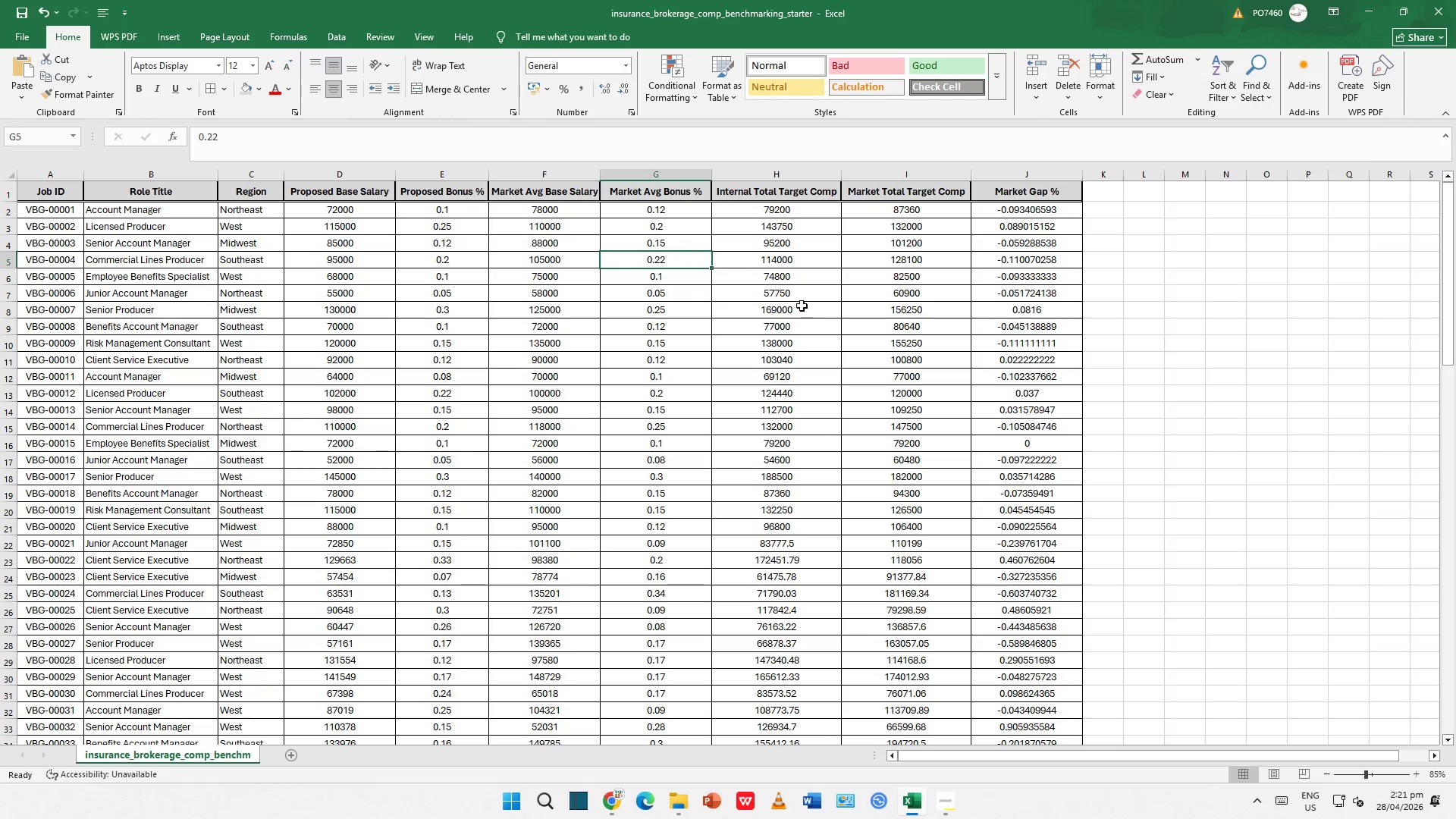 
triple_click([827, 312])
 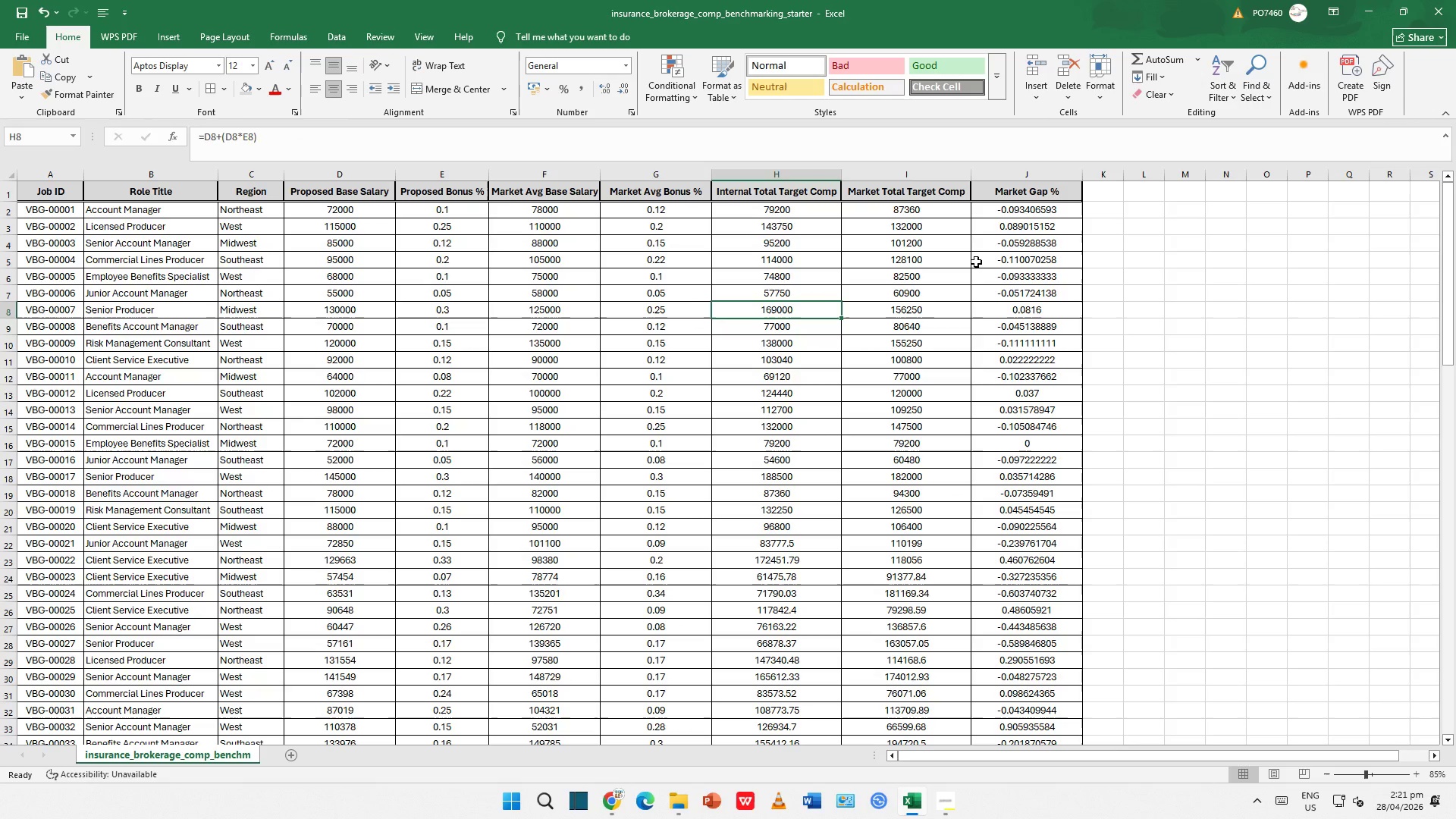 
left_click([976, 262])
 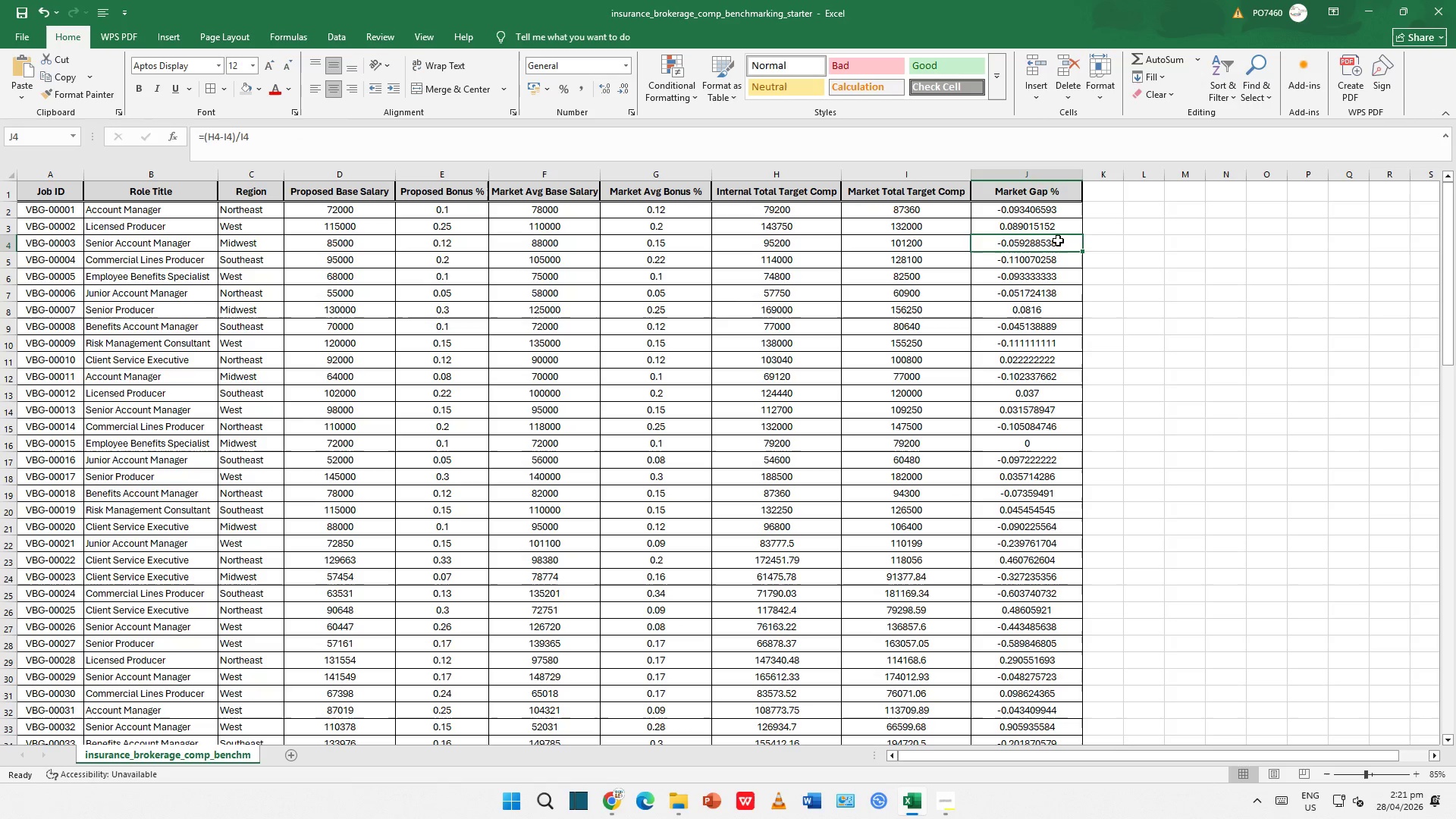 
double_click([1094, 232])
 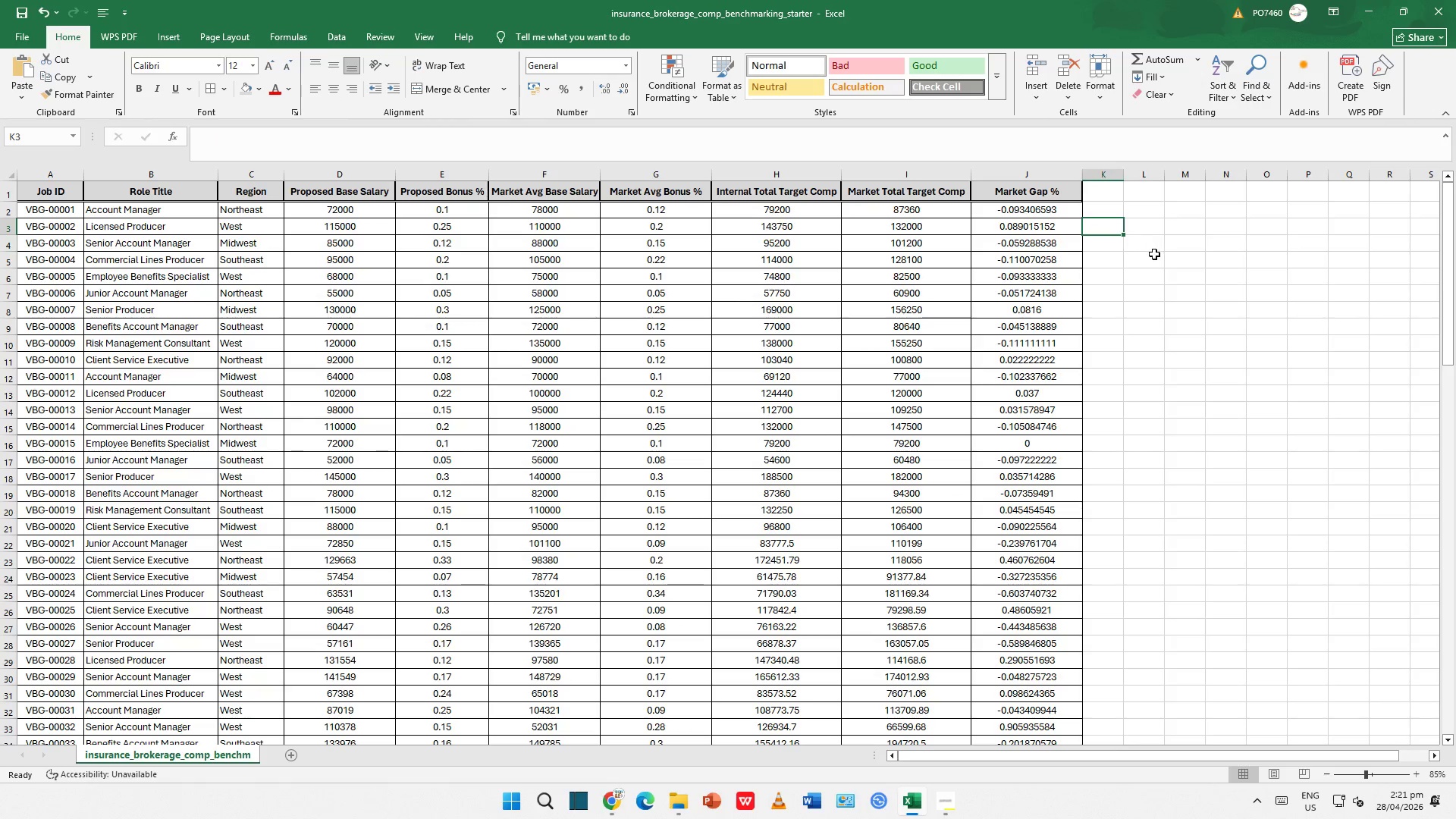 
left_click([1154, 254])
 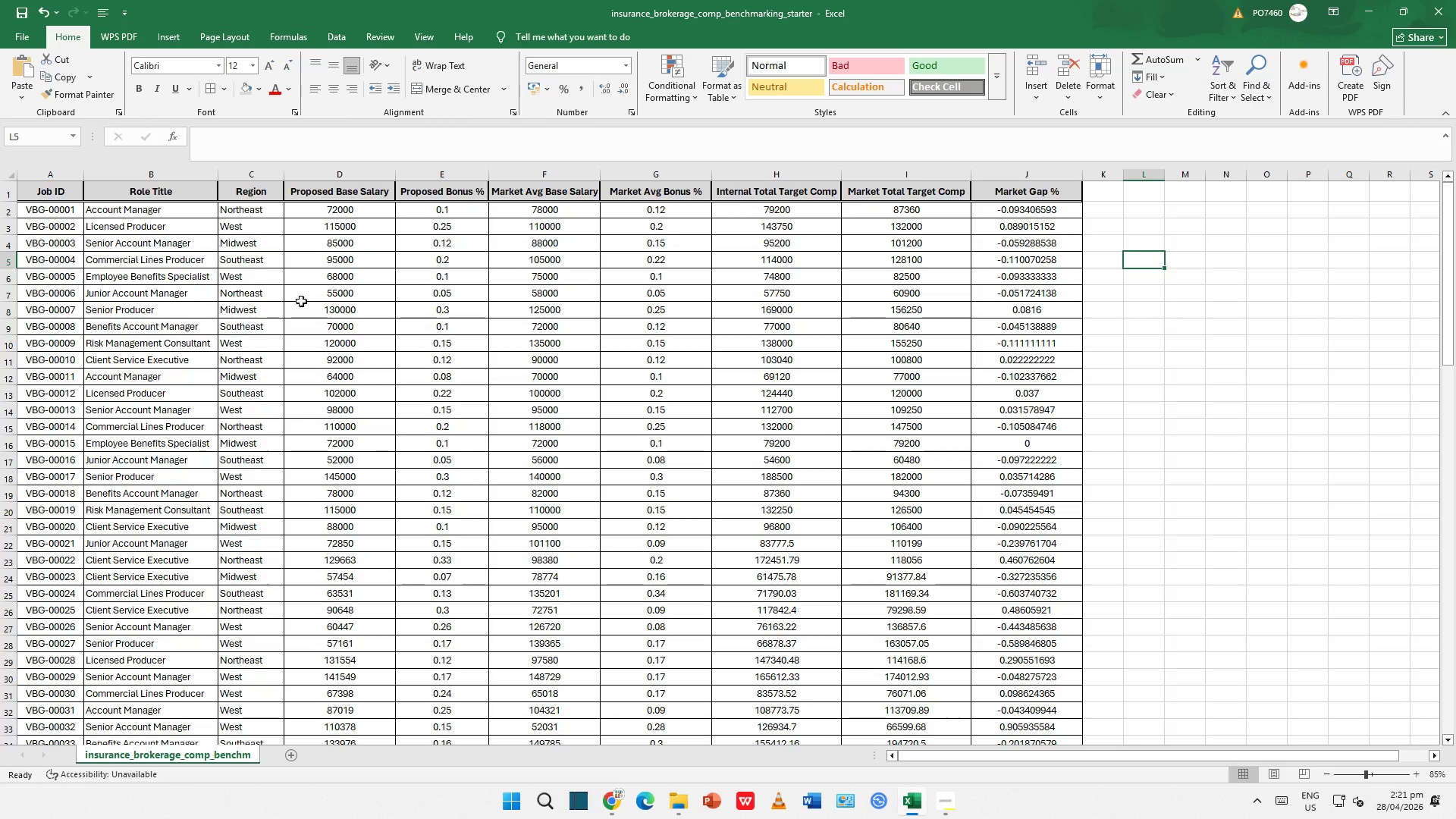 
left_click([217, 376])
 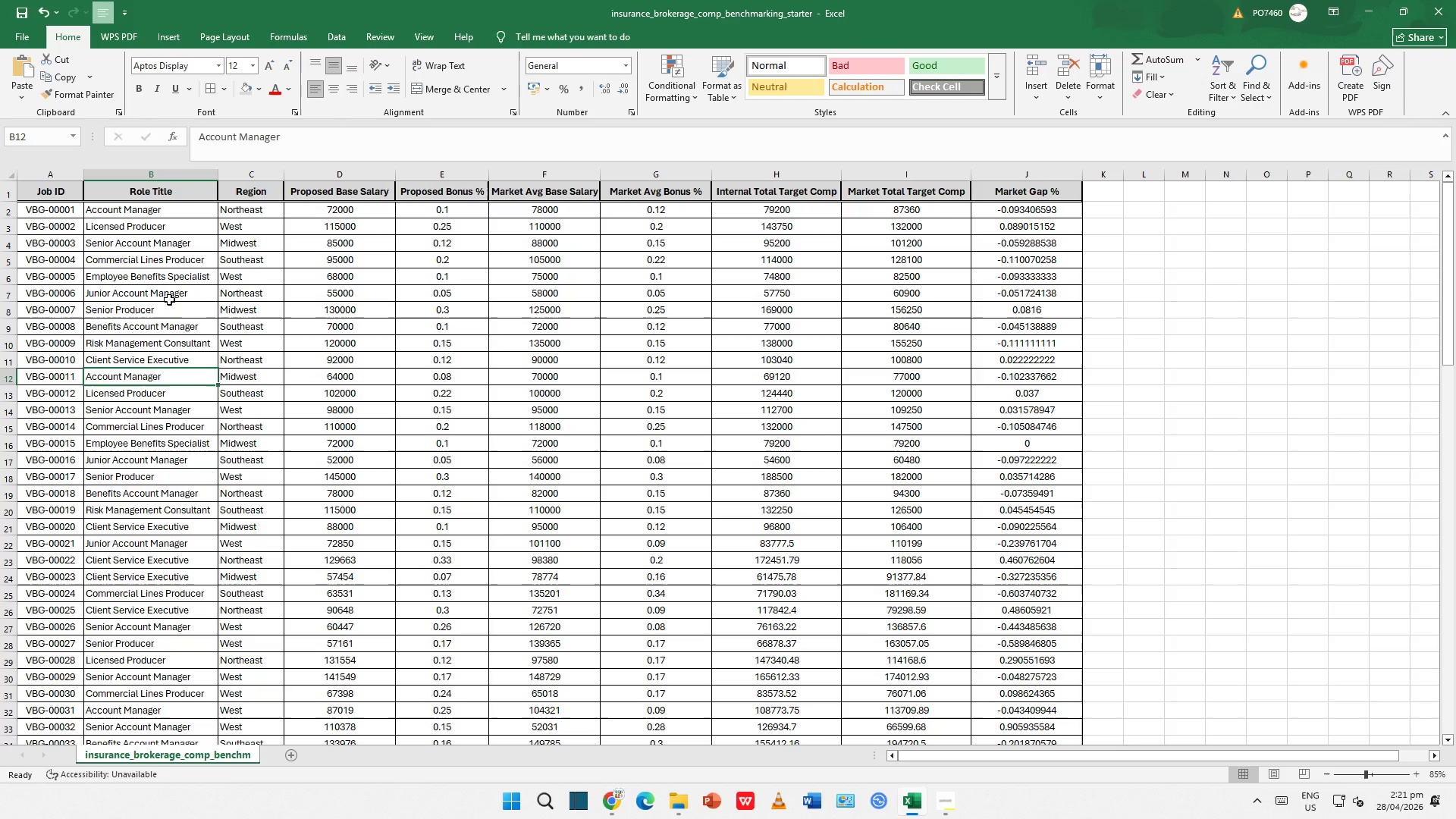 
left_click([208, 399])
 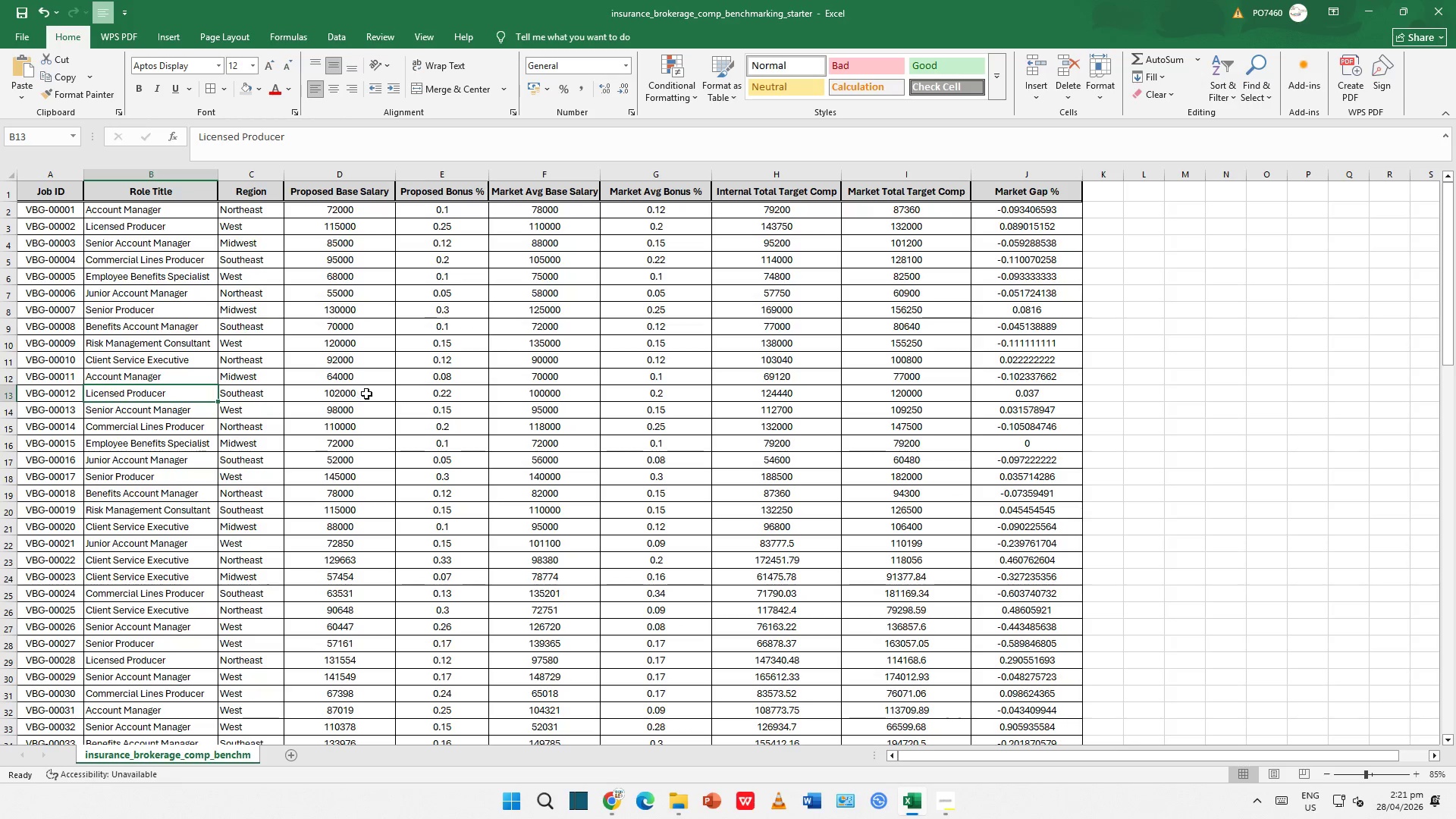 
left_click([366, 393])
 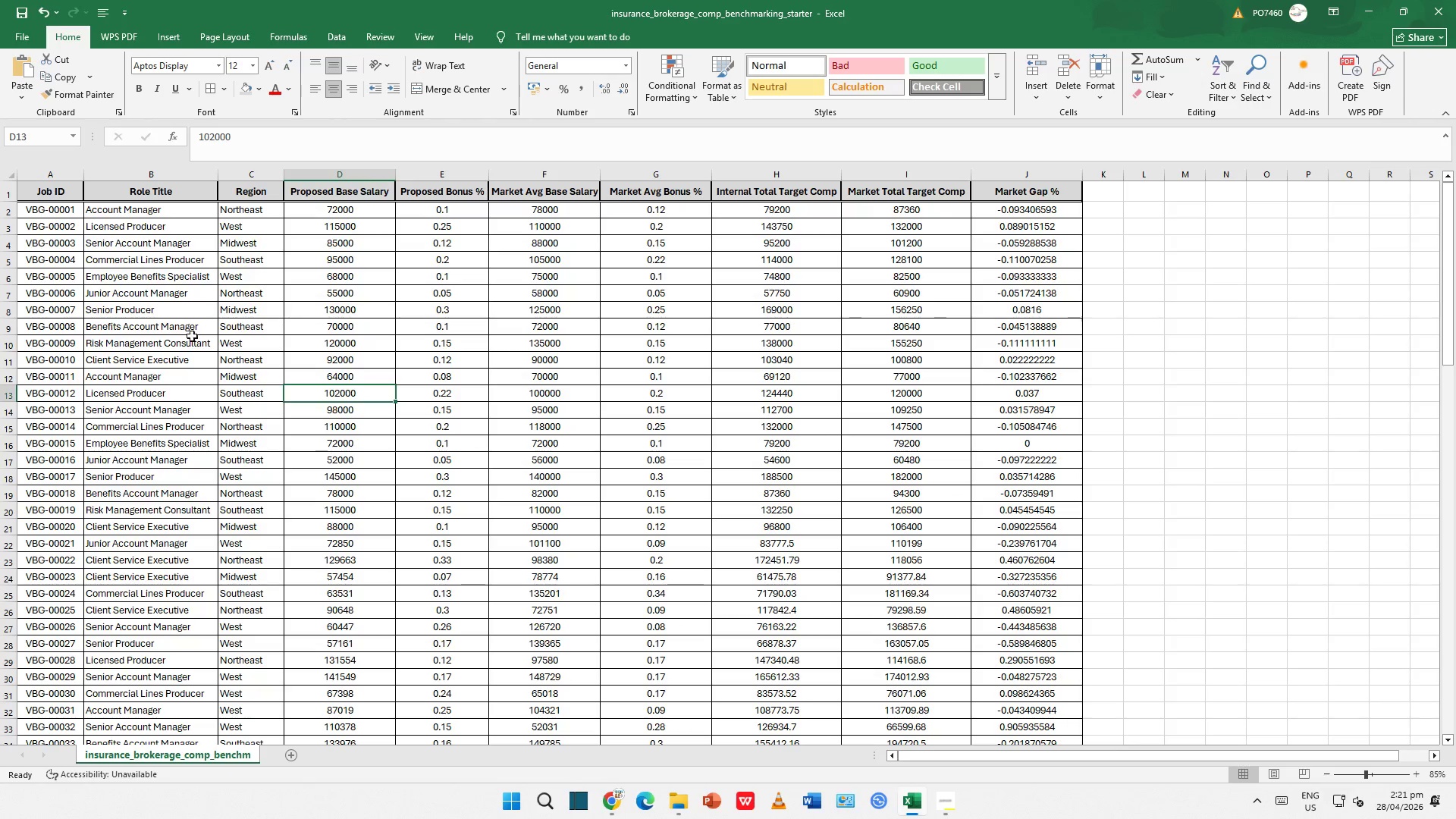 
wait(5.23)
 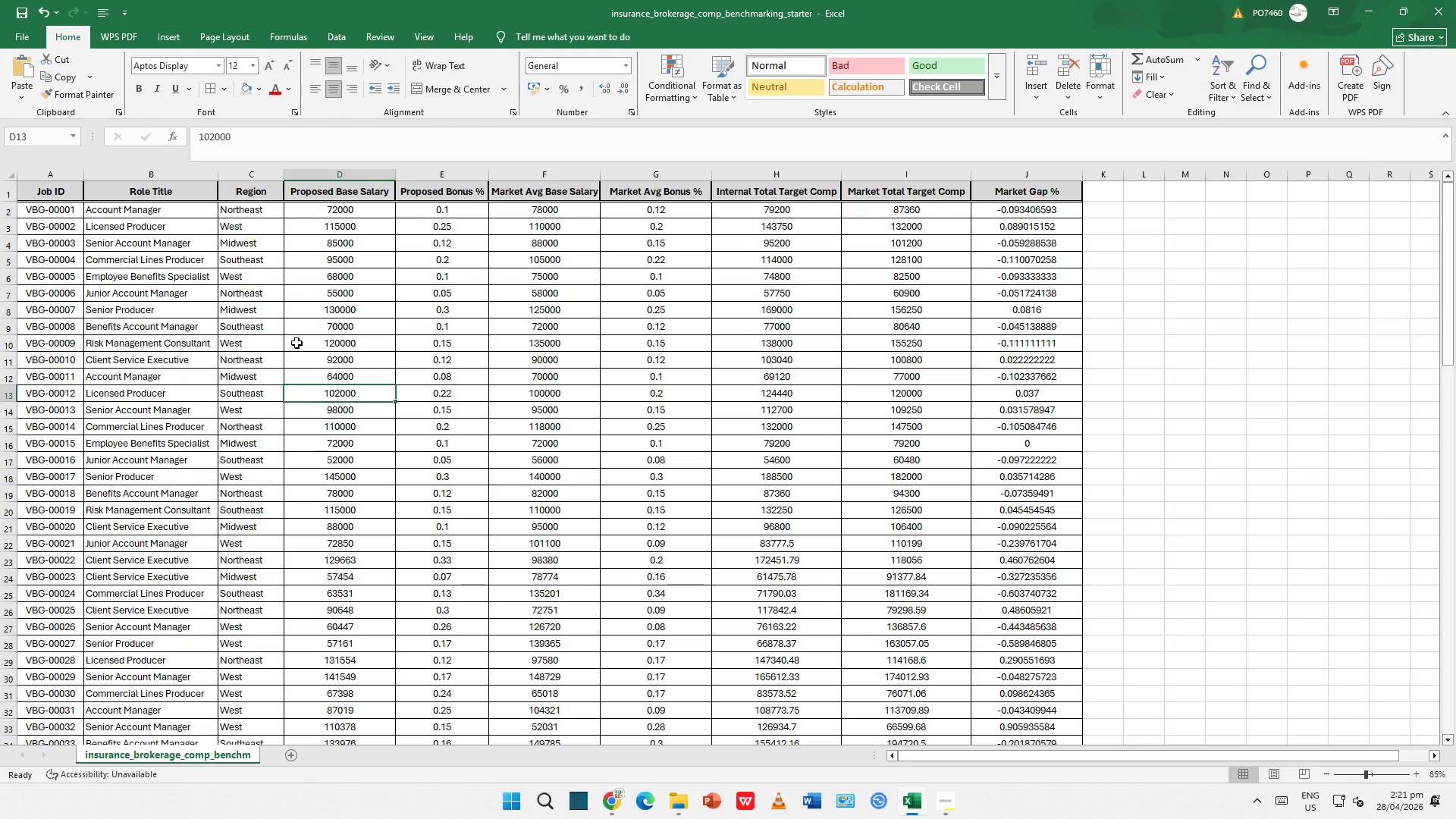 
double_click([469, 424])
 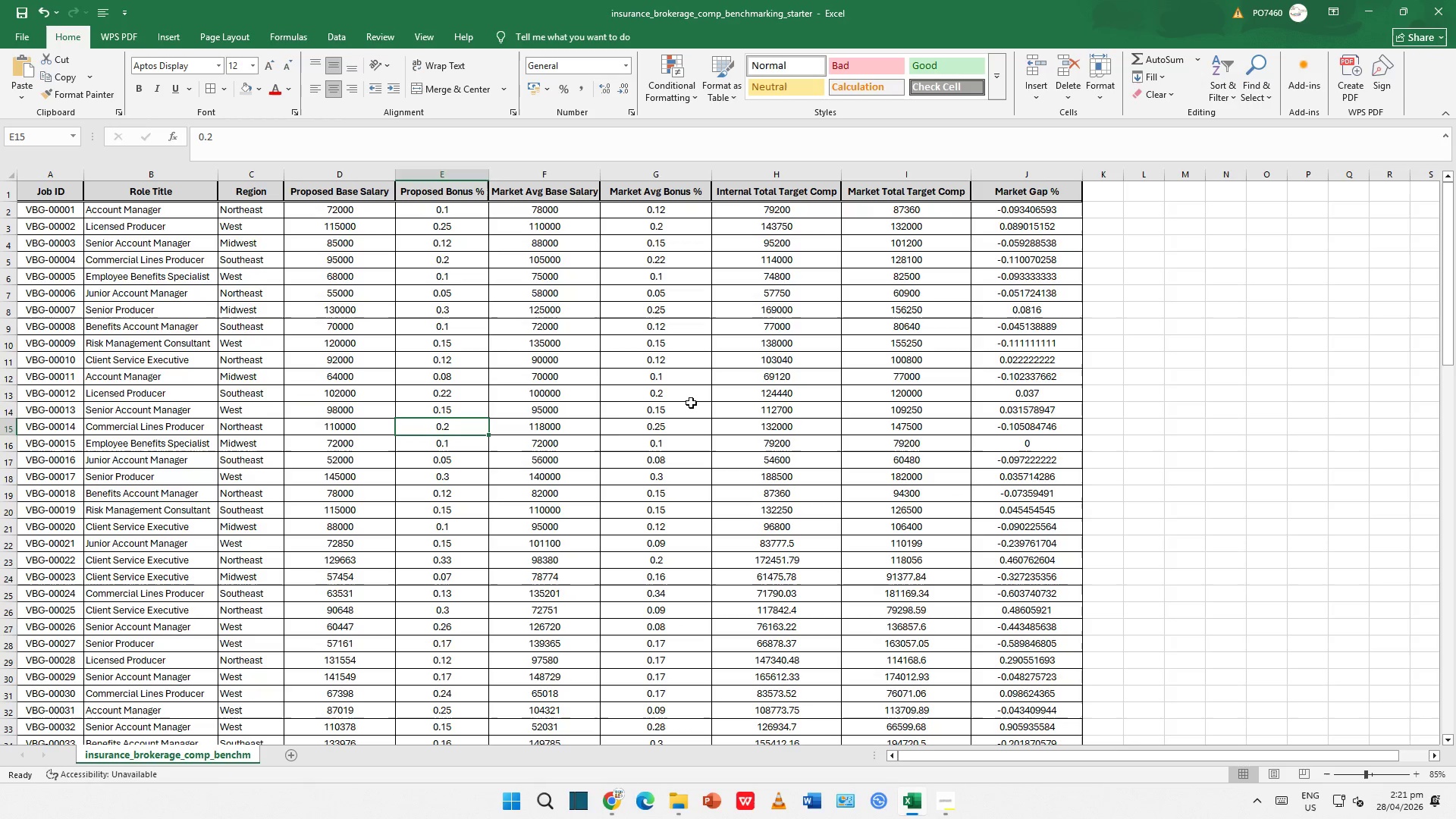 
triple_click([695, 402])
 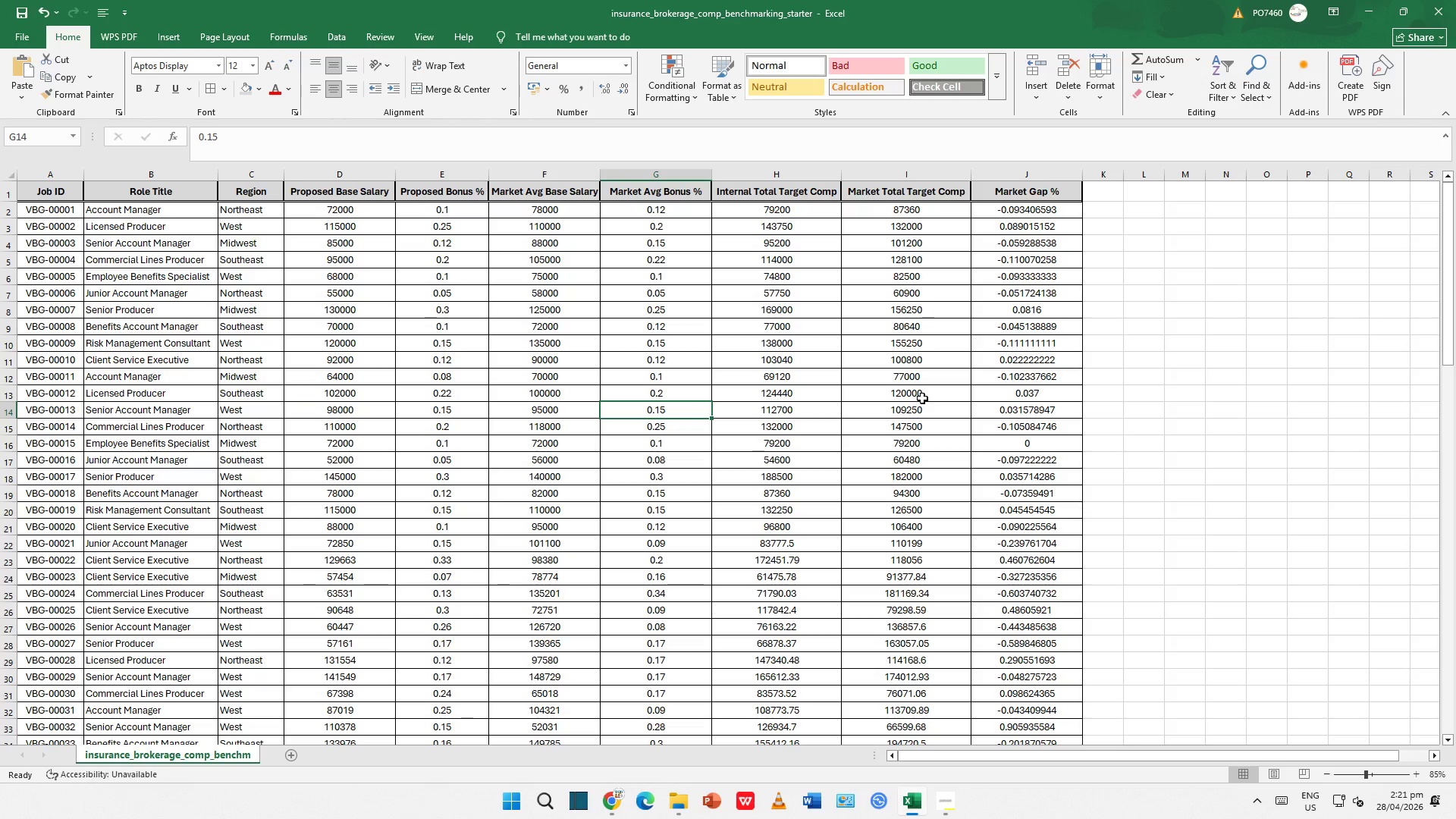 
left_click([922, 398])
 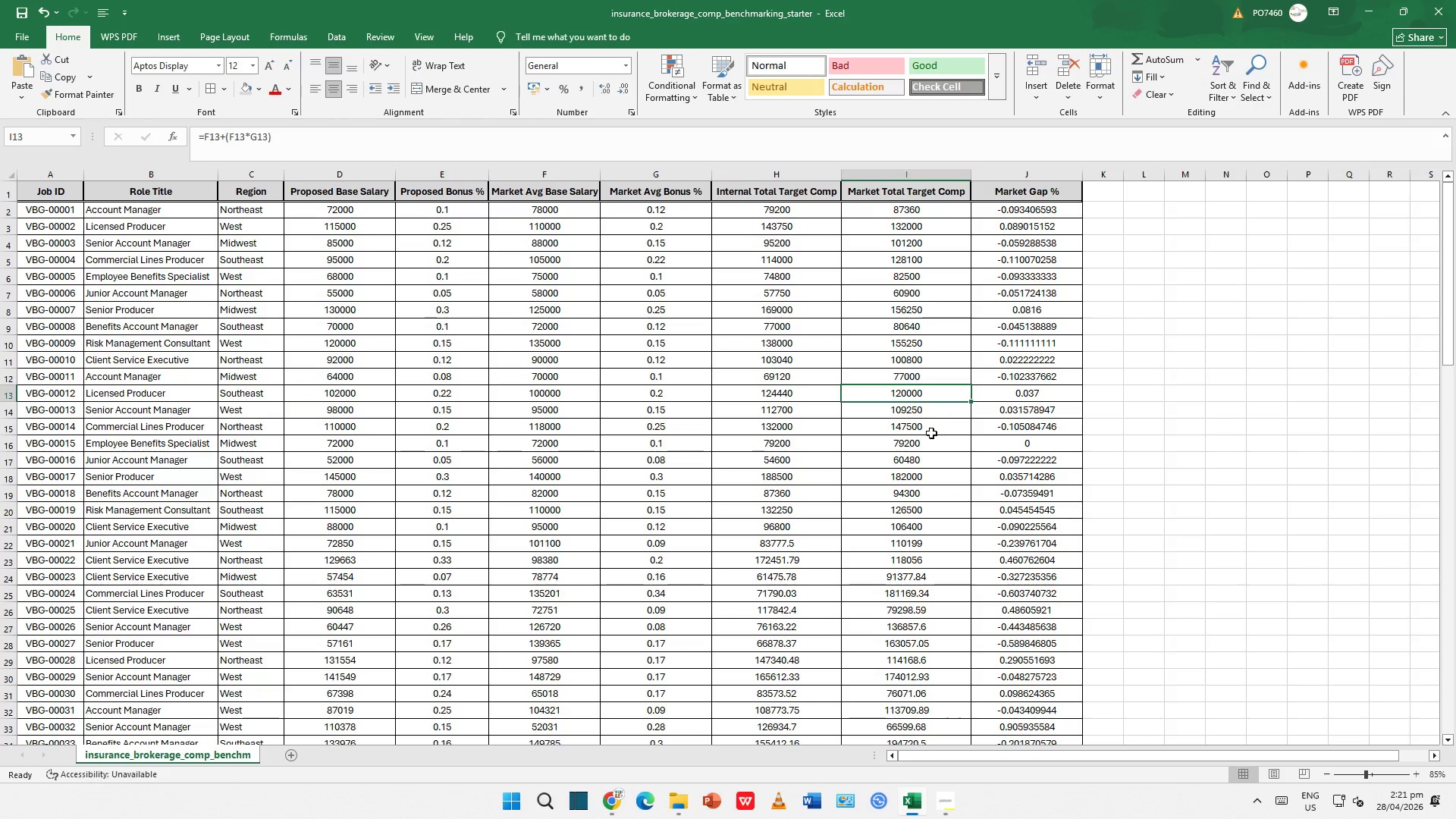 
left_click([930, 435])
 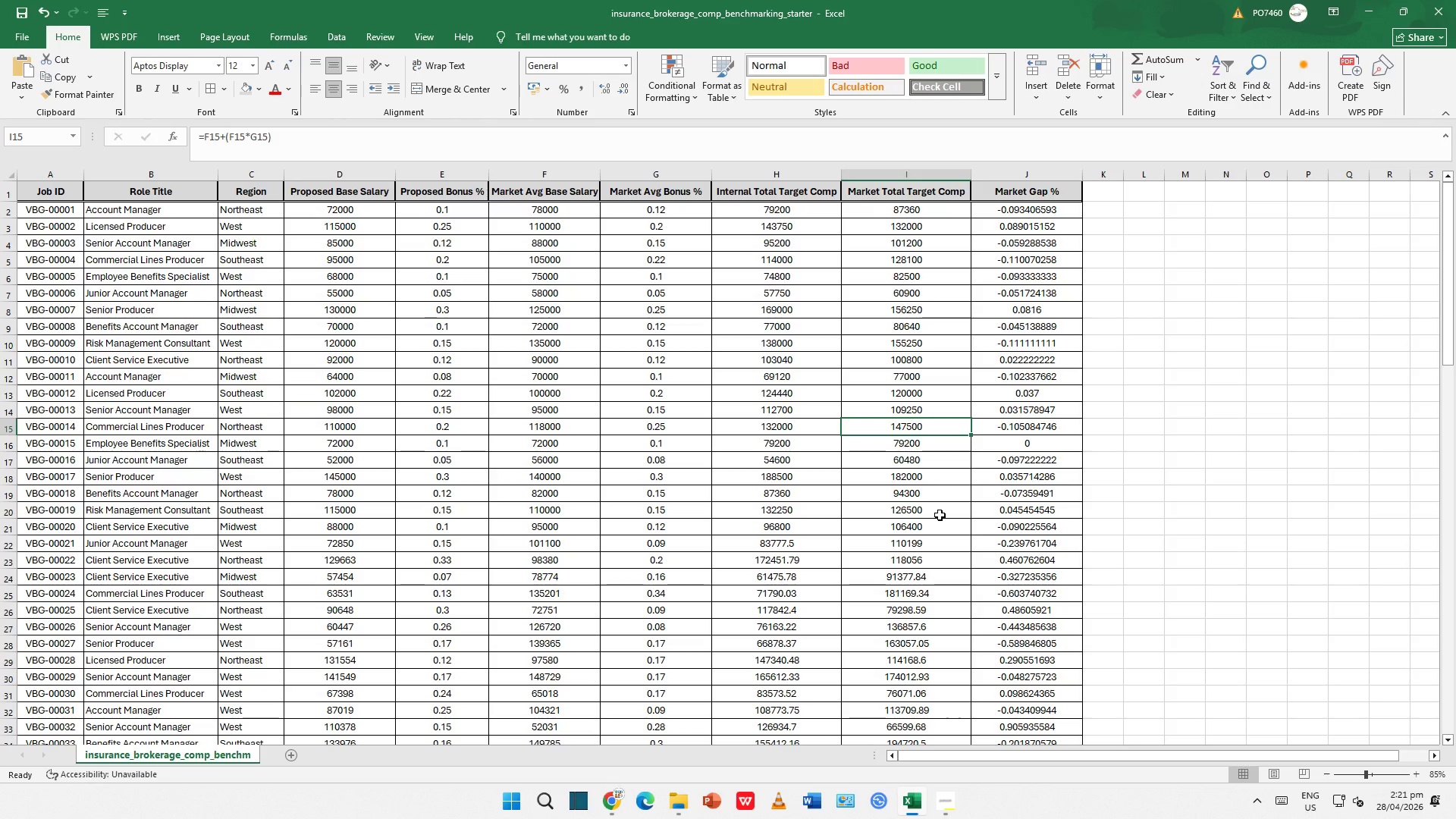 
left_click([940, 515])
 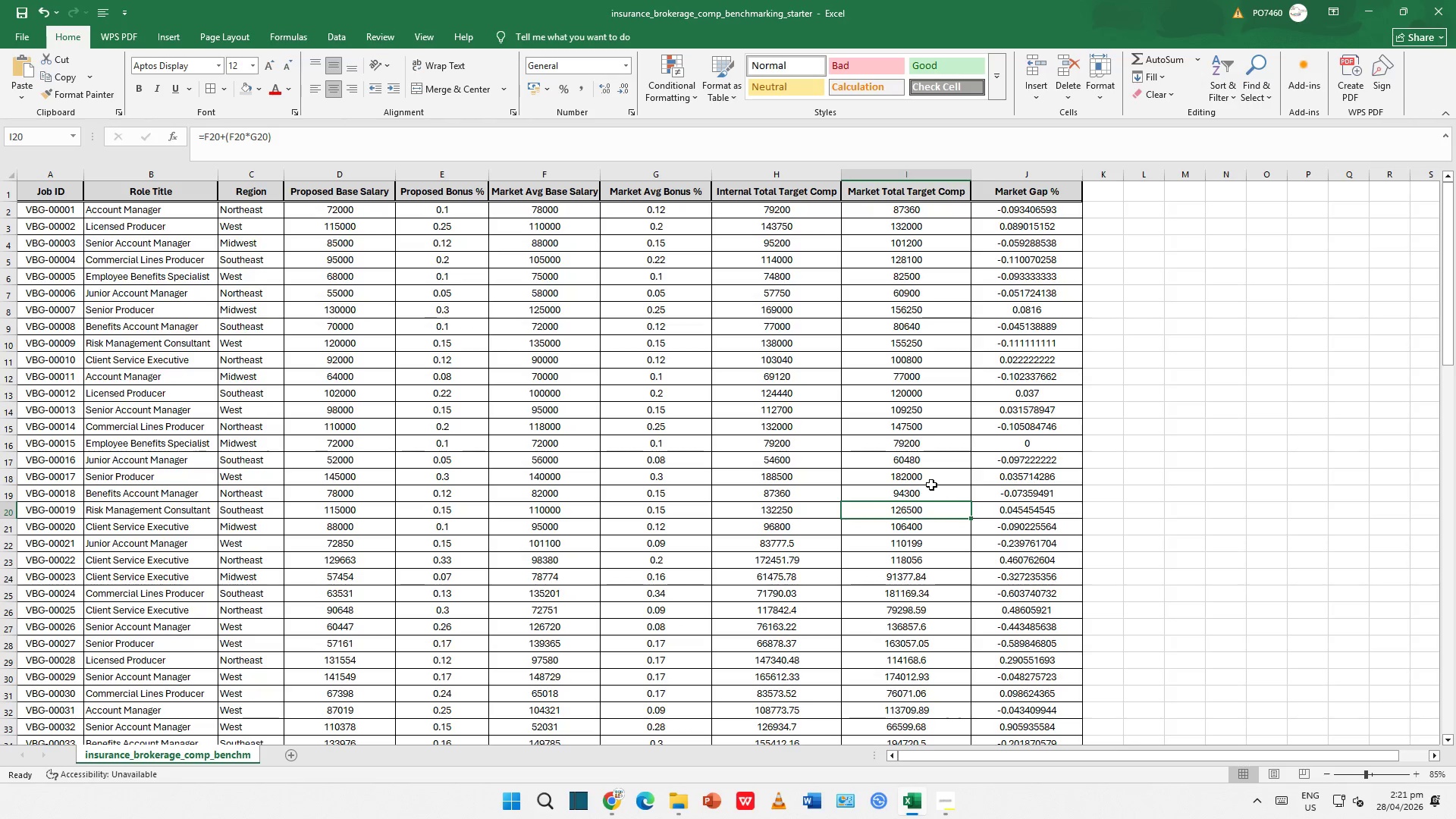 
left_click([929, 484])
 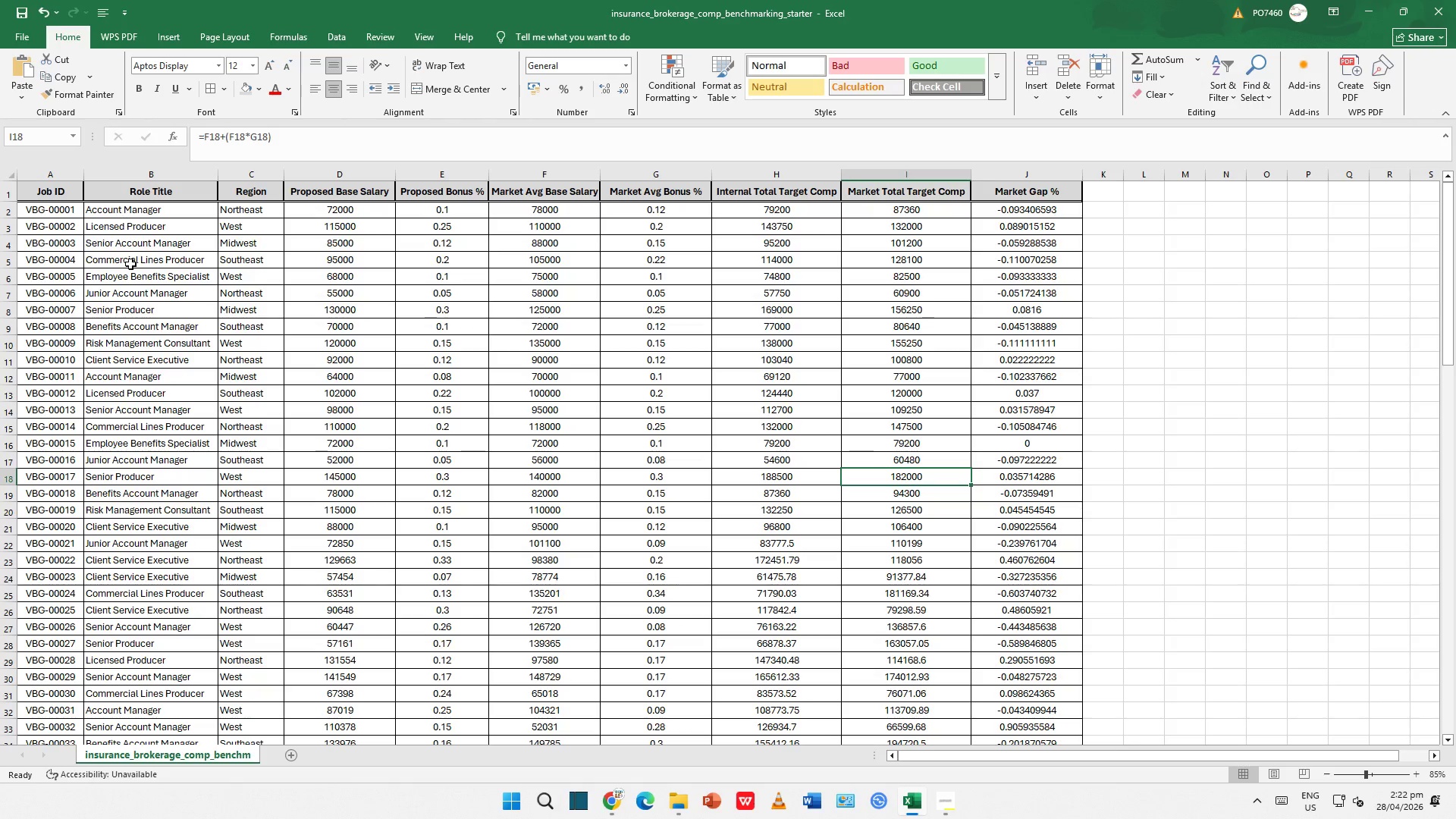 
wait(7.72)
 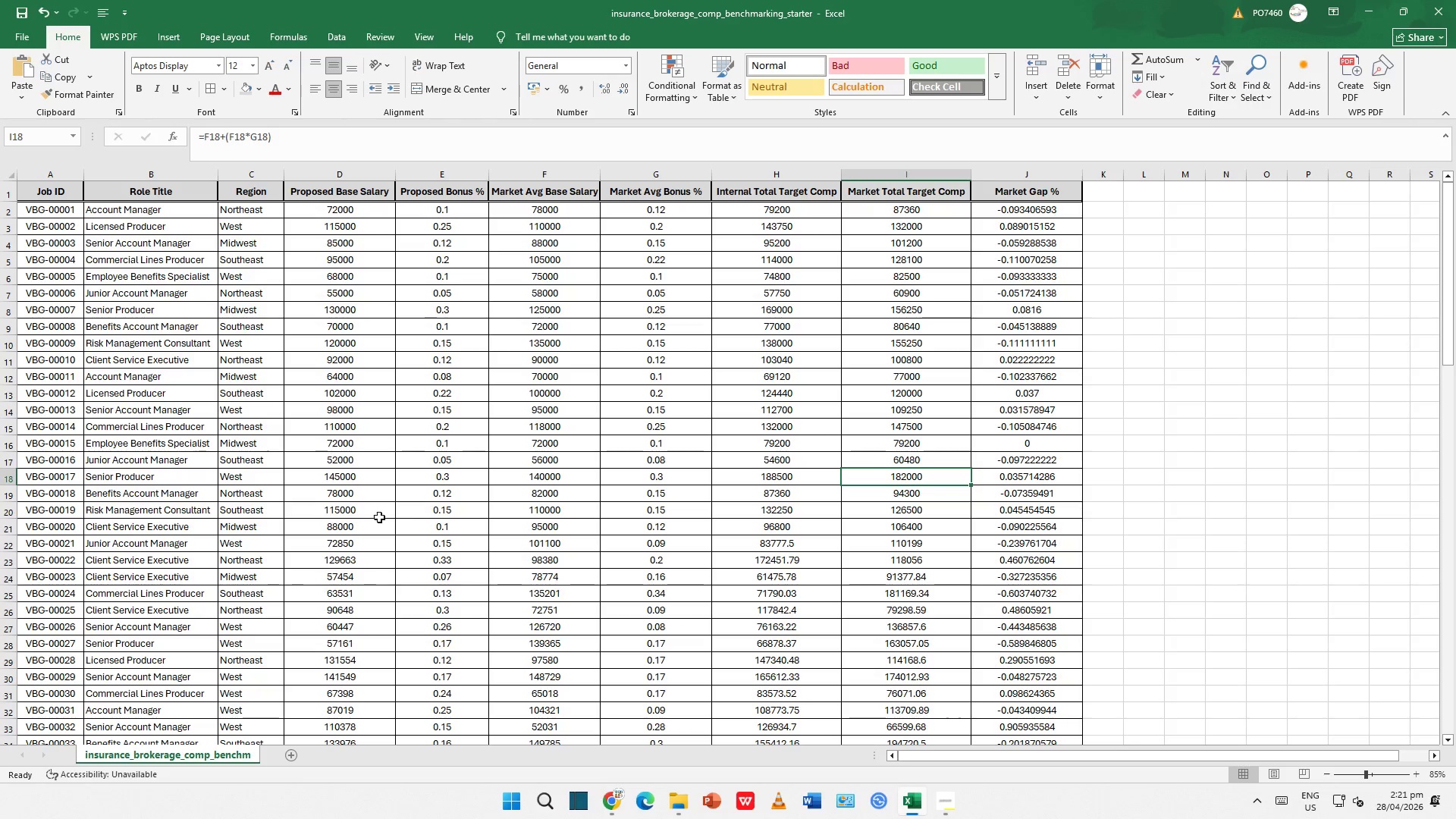 
left_click([480, 368])
 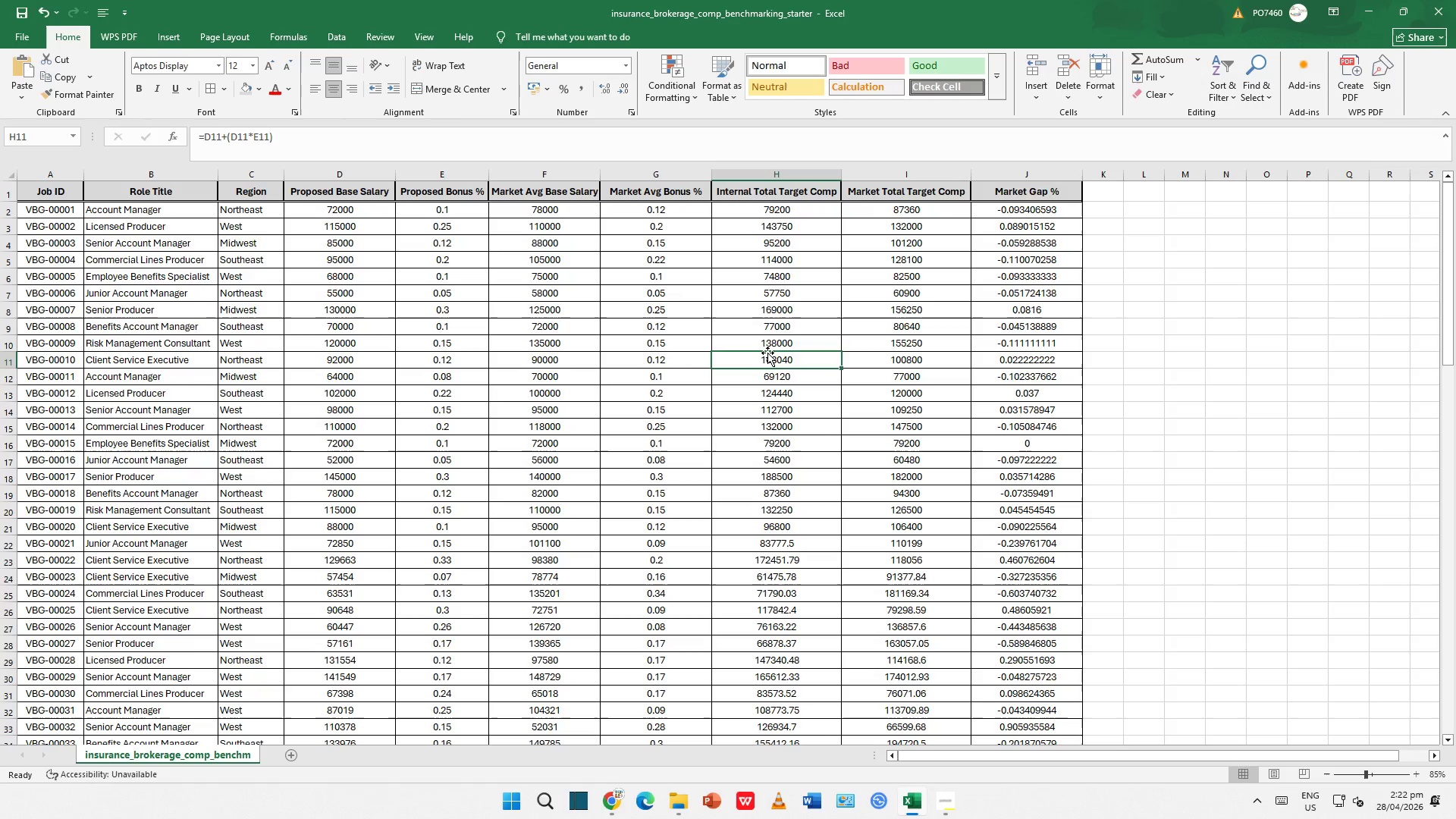 
triple_click([802, 308])
 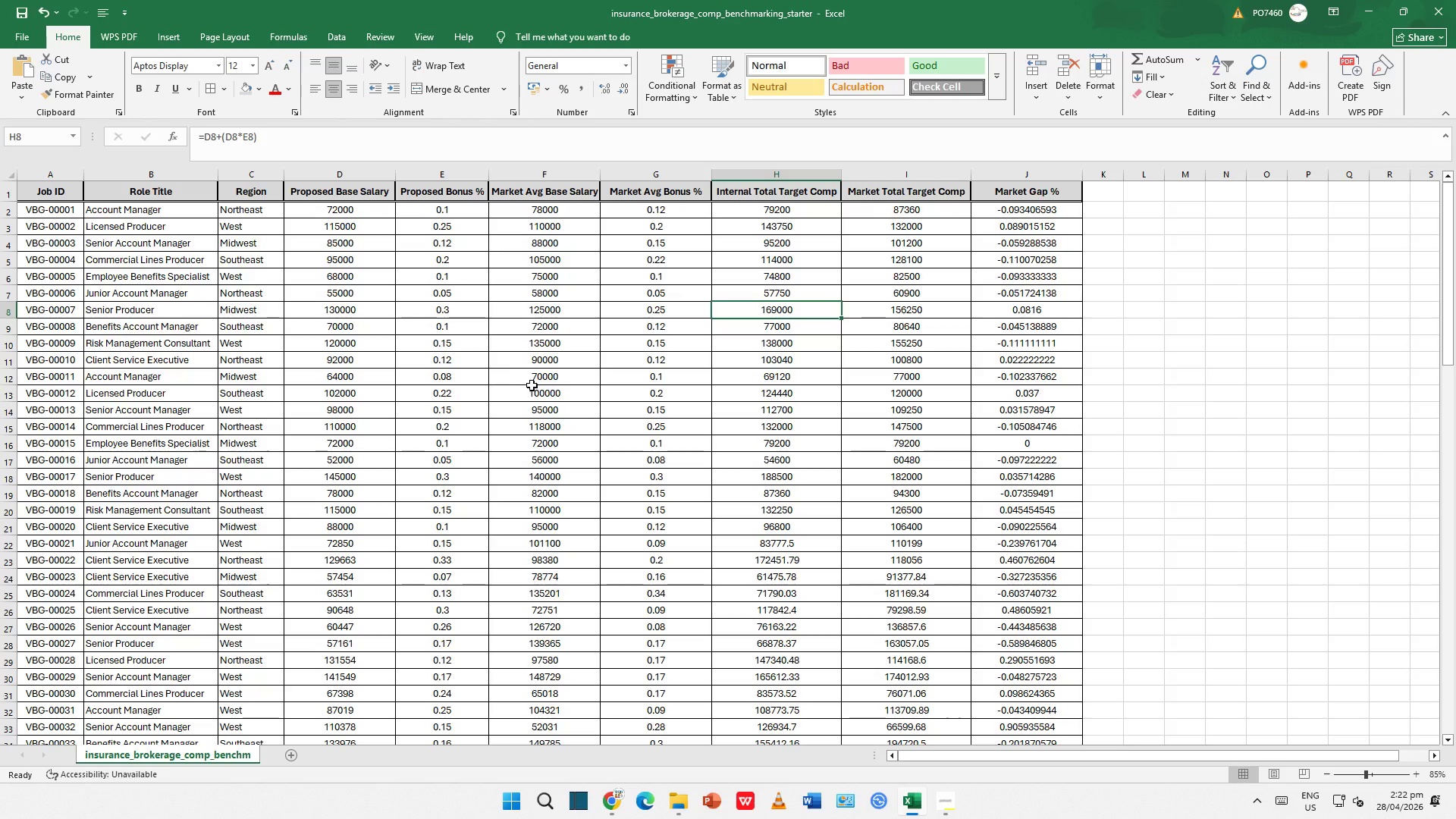 
left_click([406, 388])
 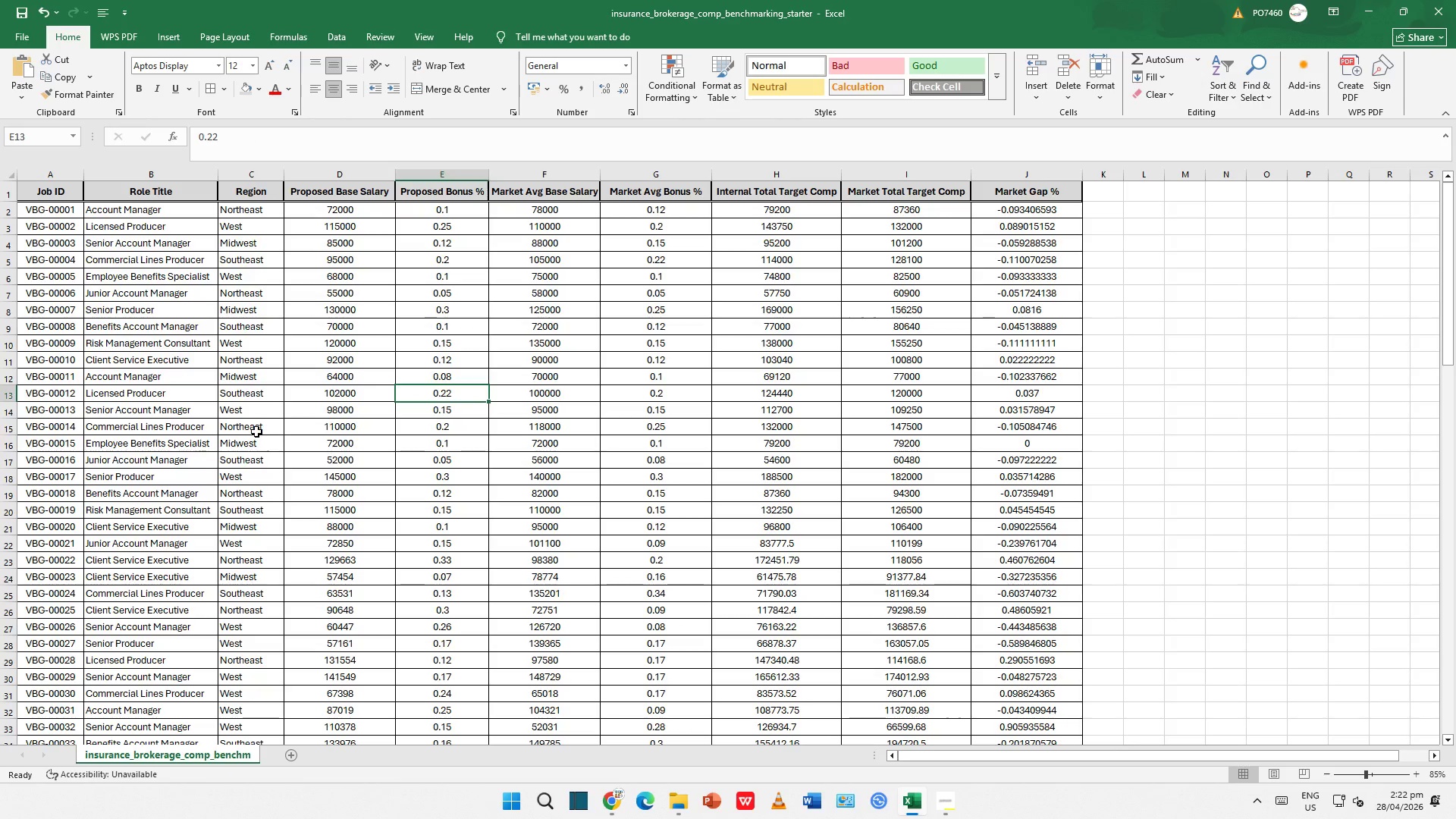 
left_click([256, 431])
 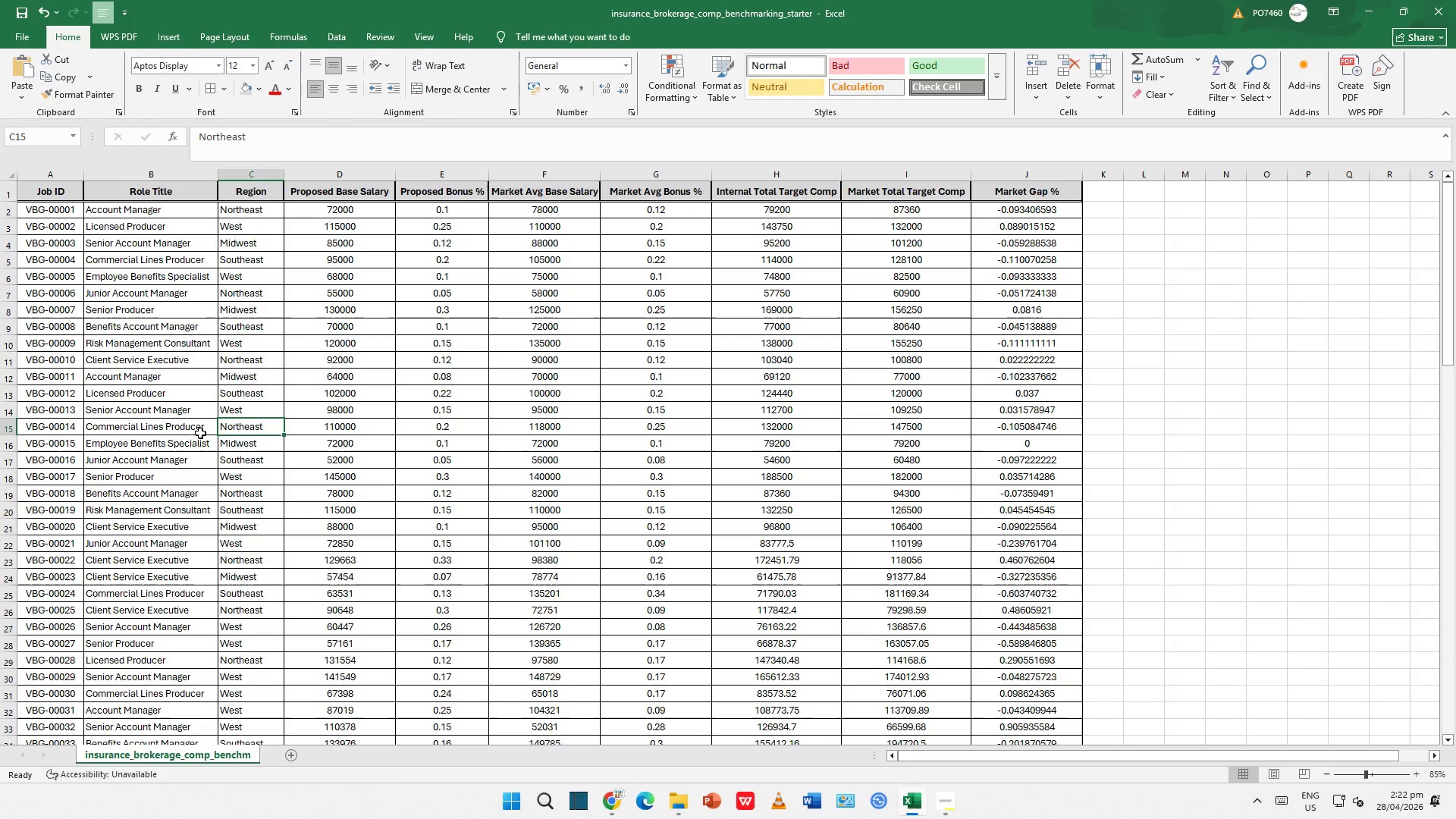 
left_click([200, 433])
 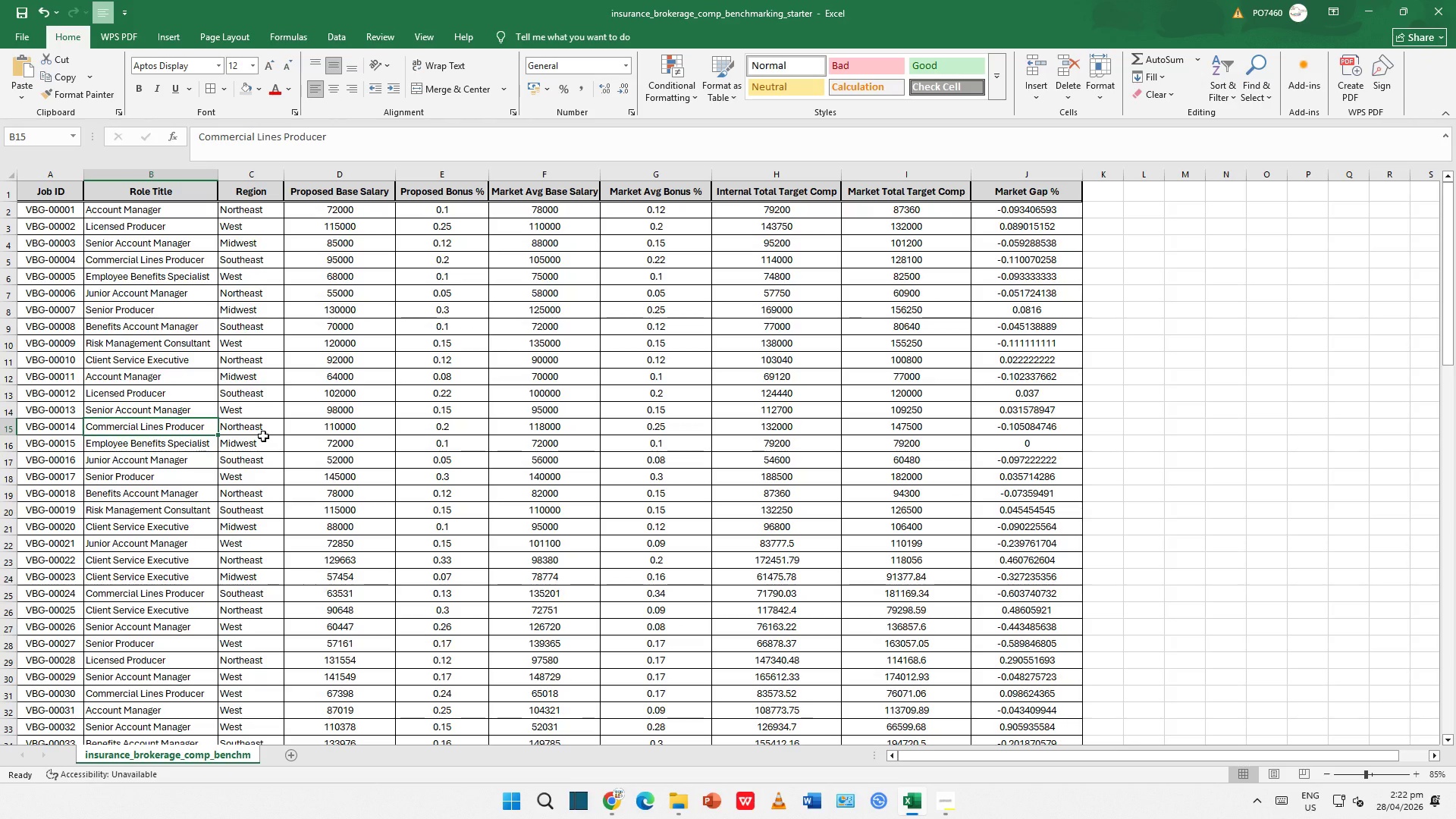 
wait(8.38)
 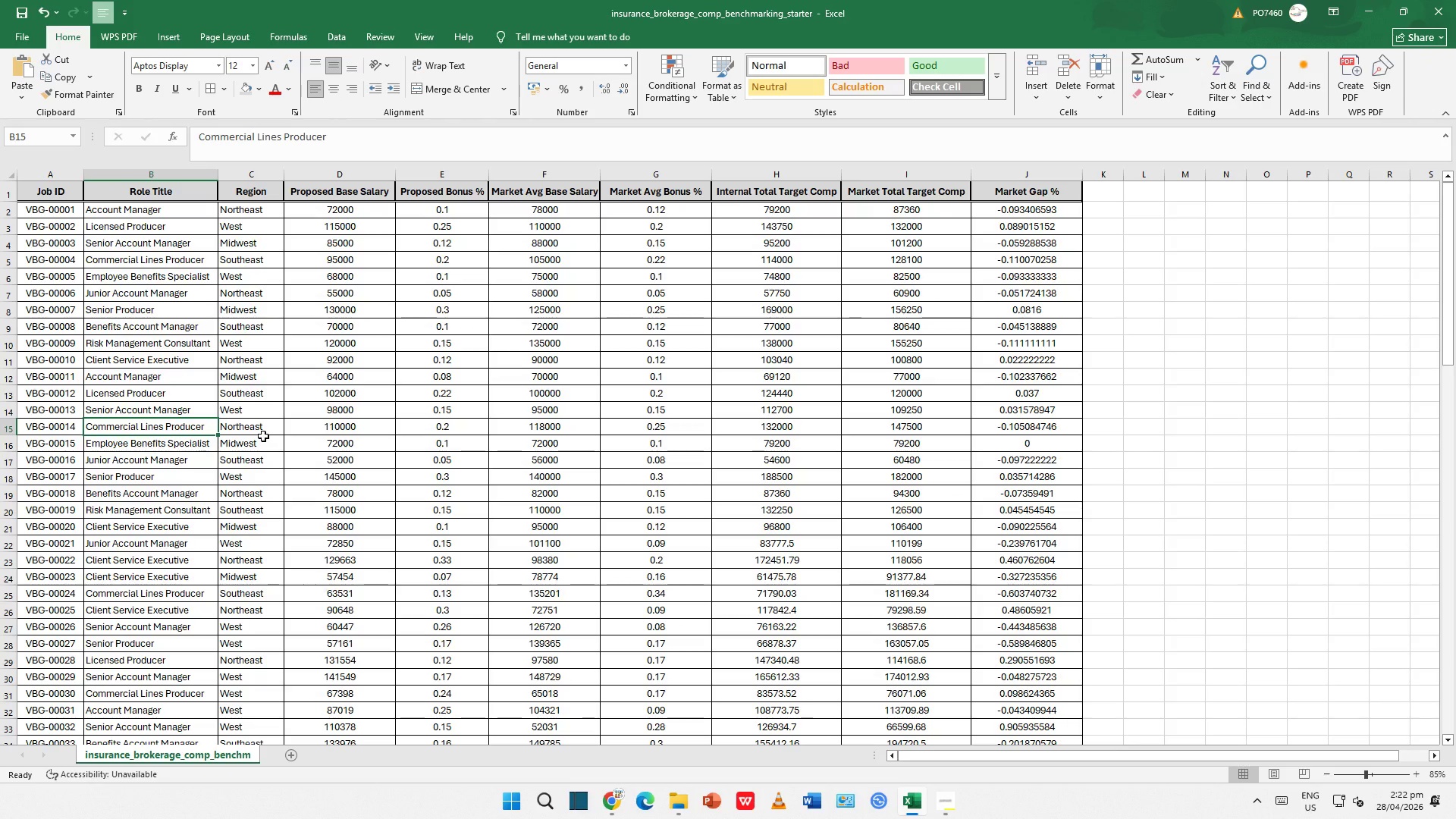 
left_click([215, 465])
 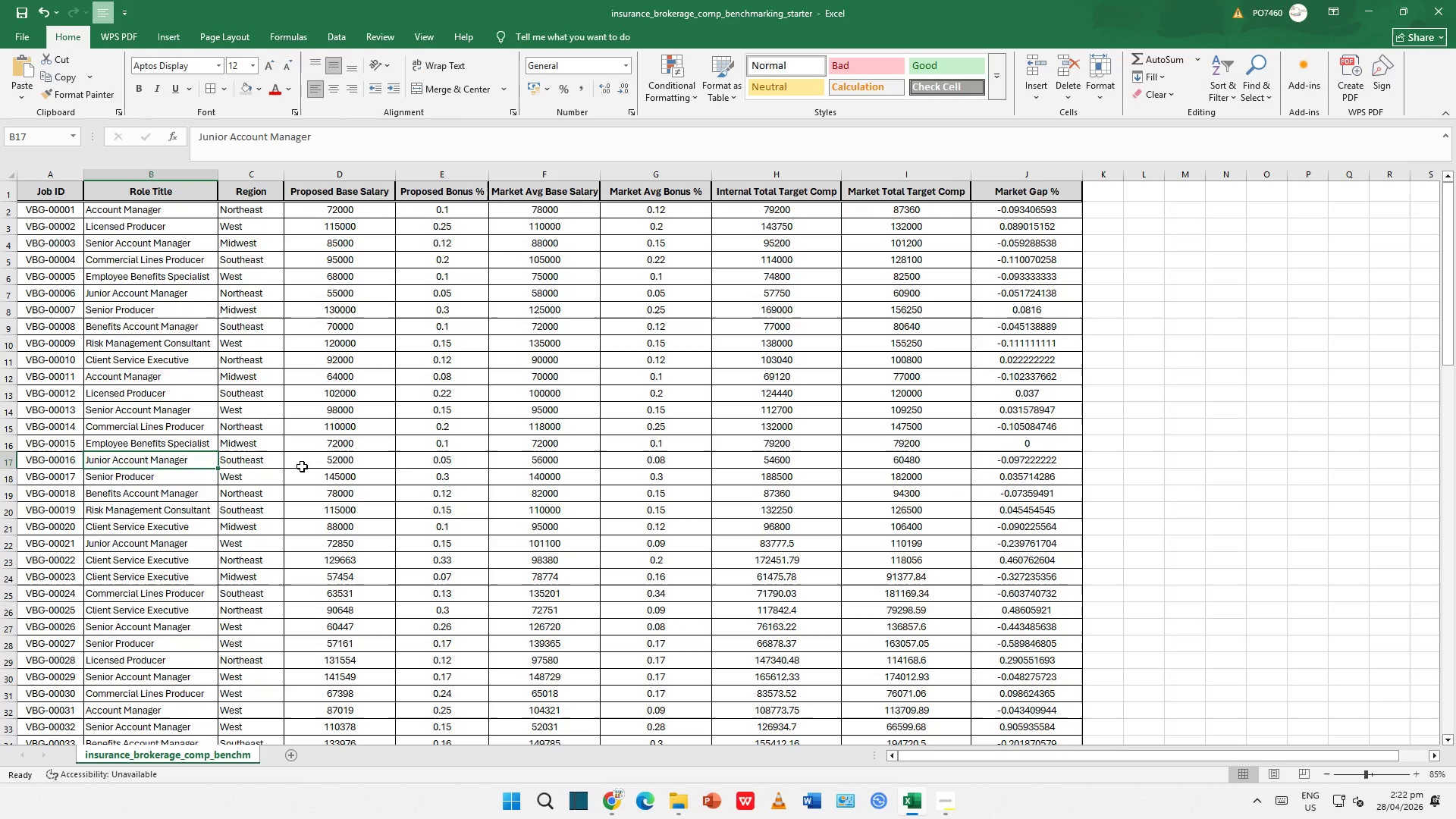 
left_click([406, 466])
 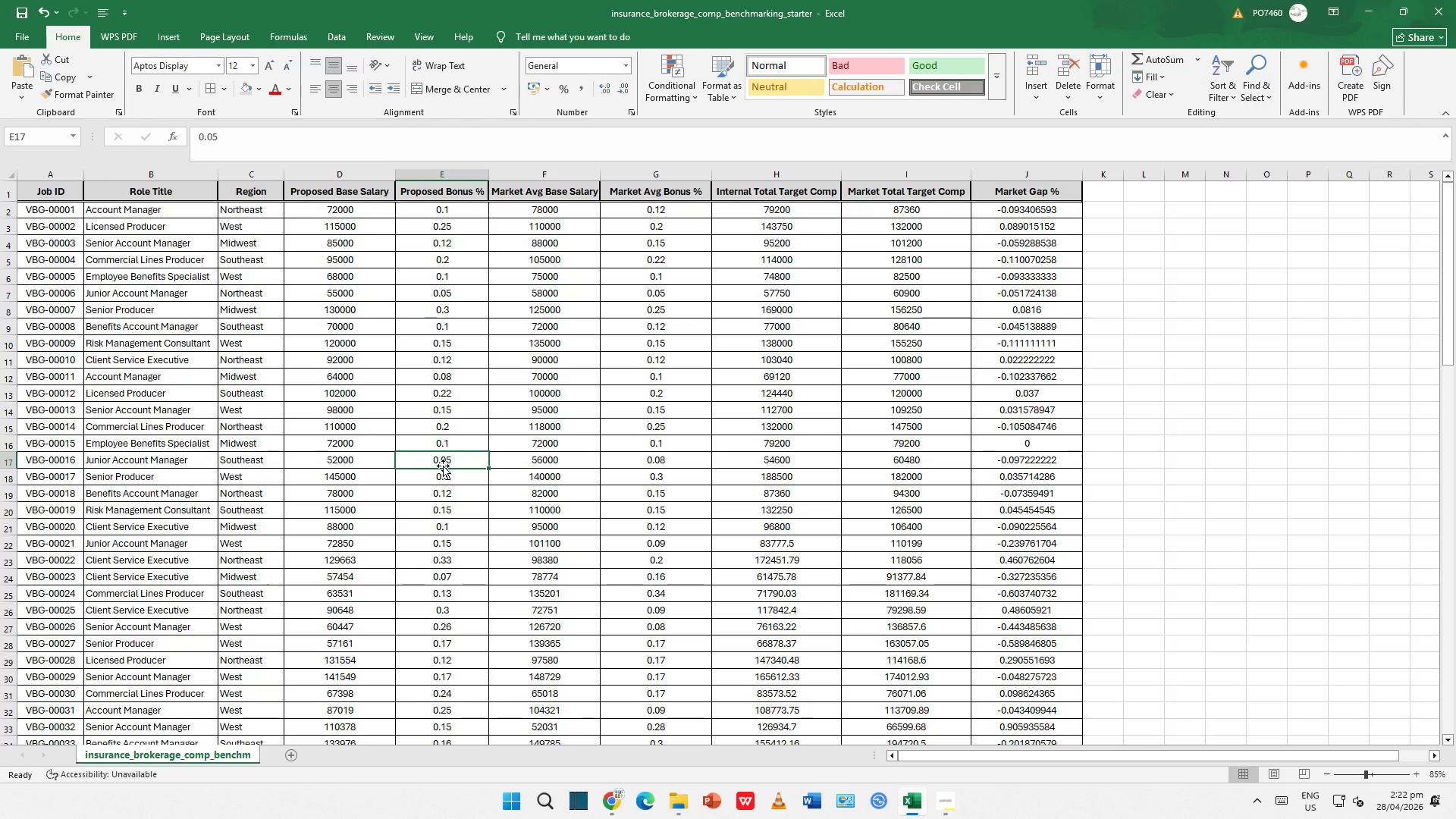 
left_click([443, 466])
 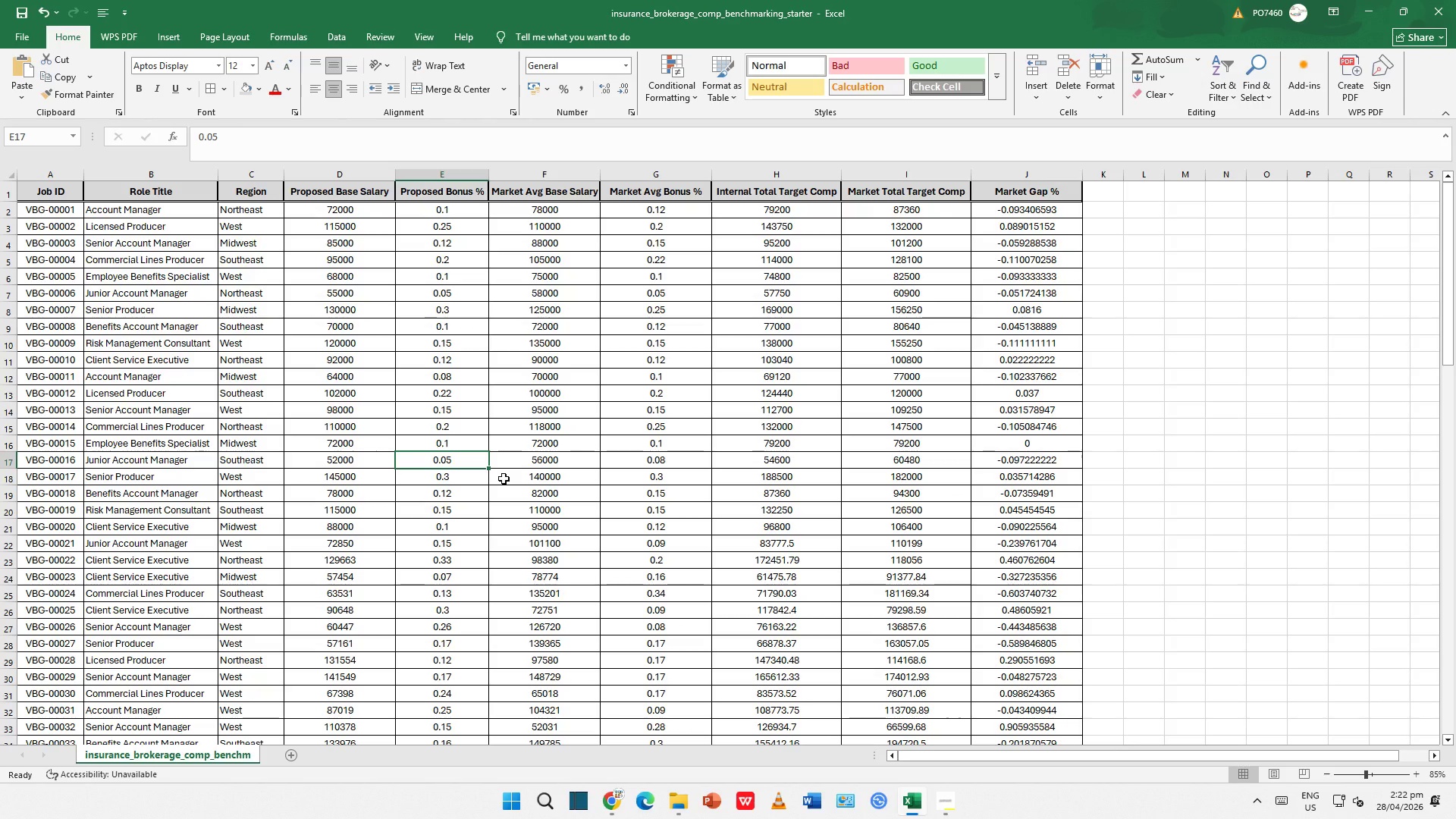 
wait(18.33)
 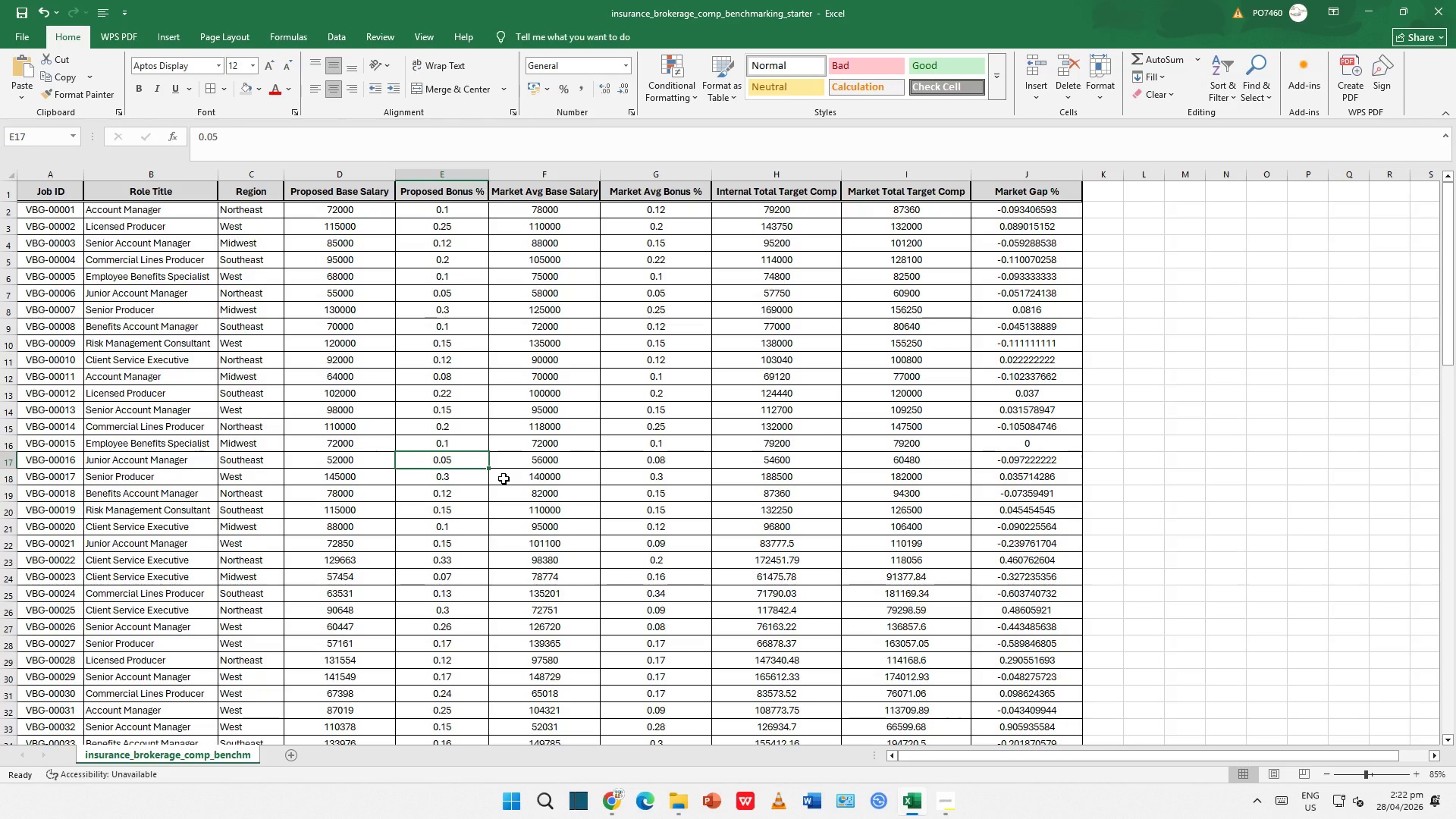 
double_click([551, 463])
 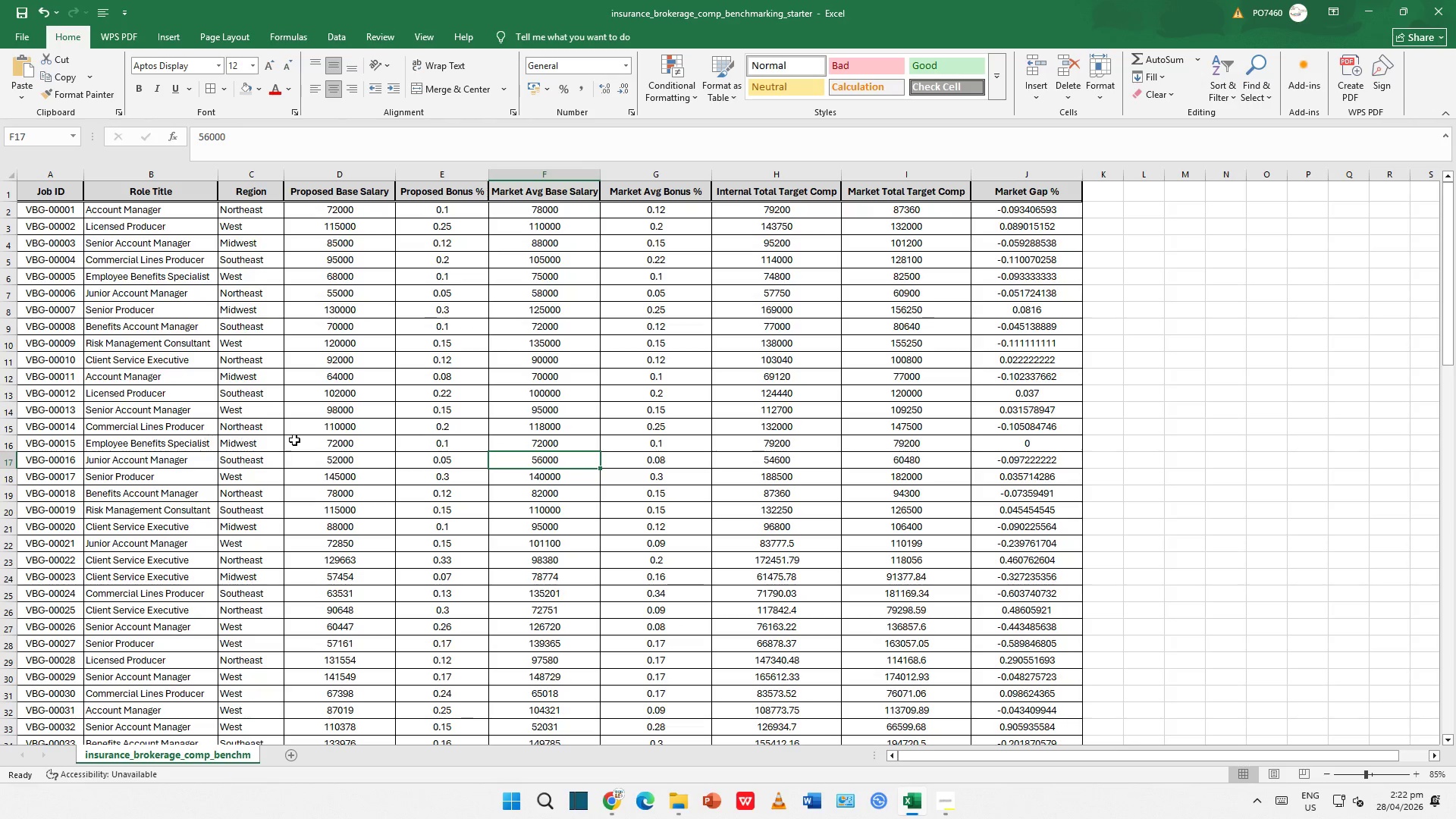 
left_click([643, 446])
 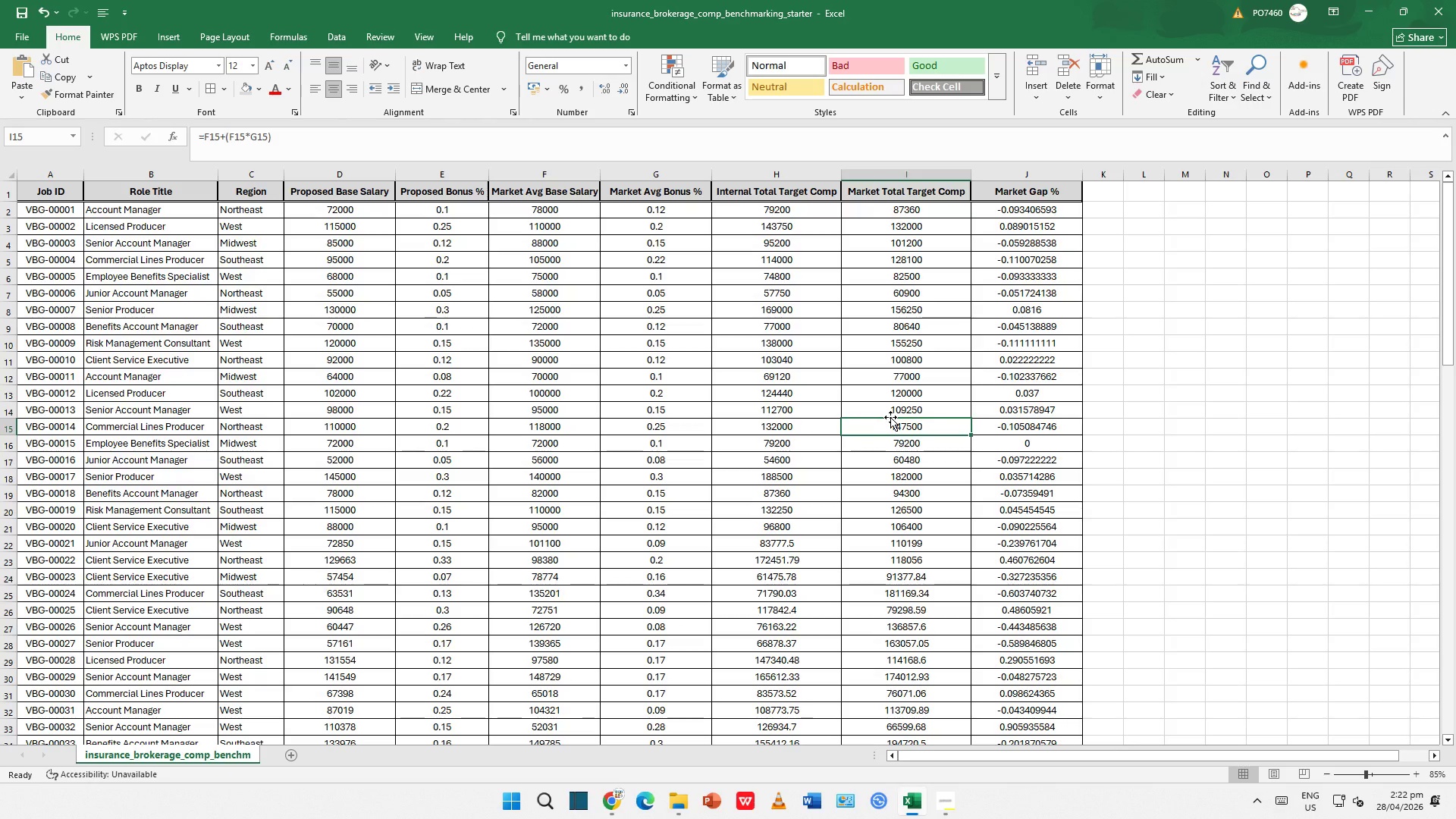 
double_click([965, 397])
 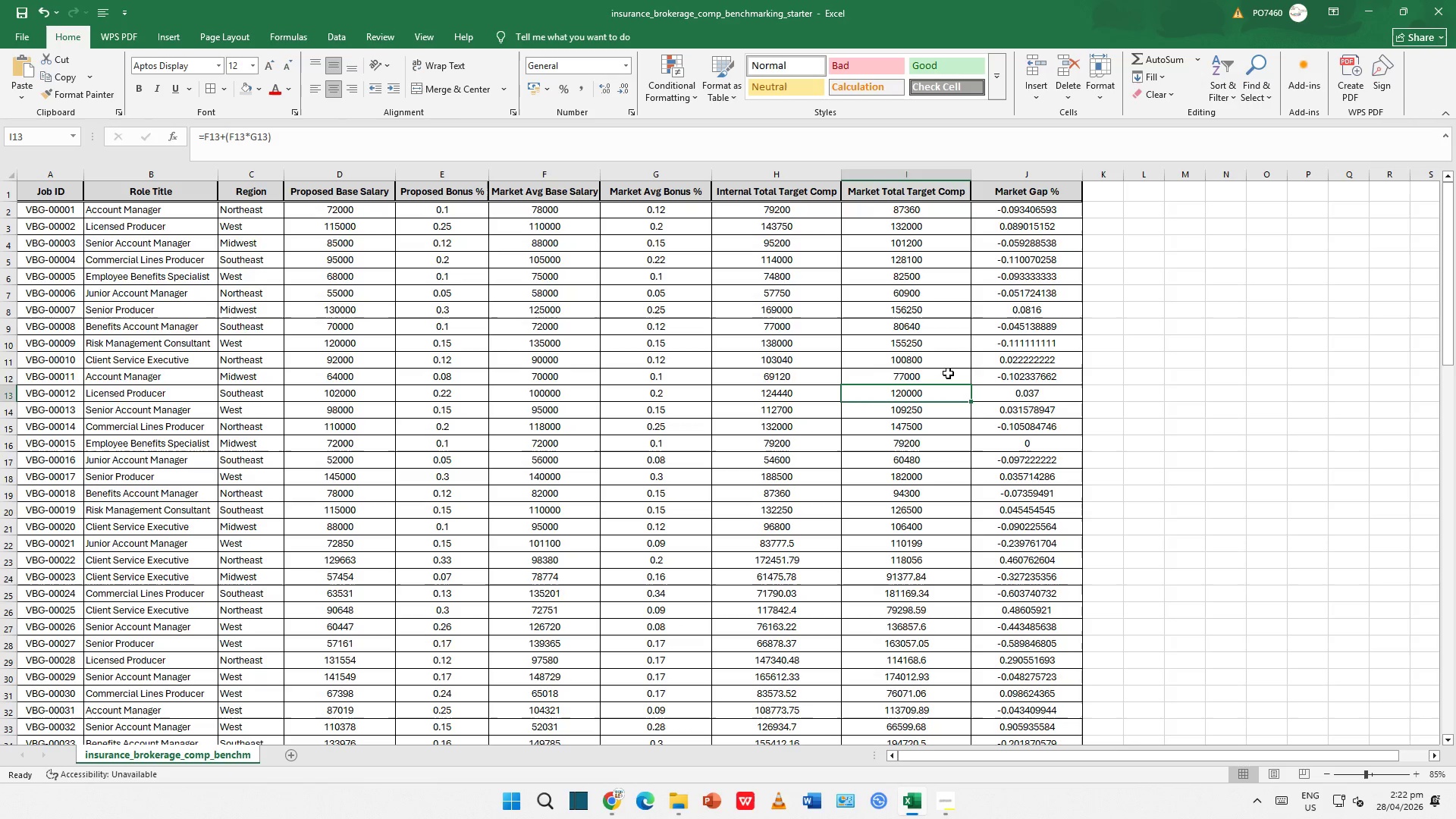 
left_click([927, 362])
 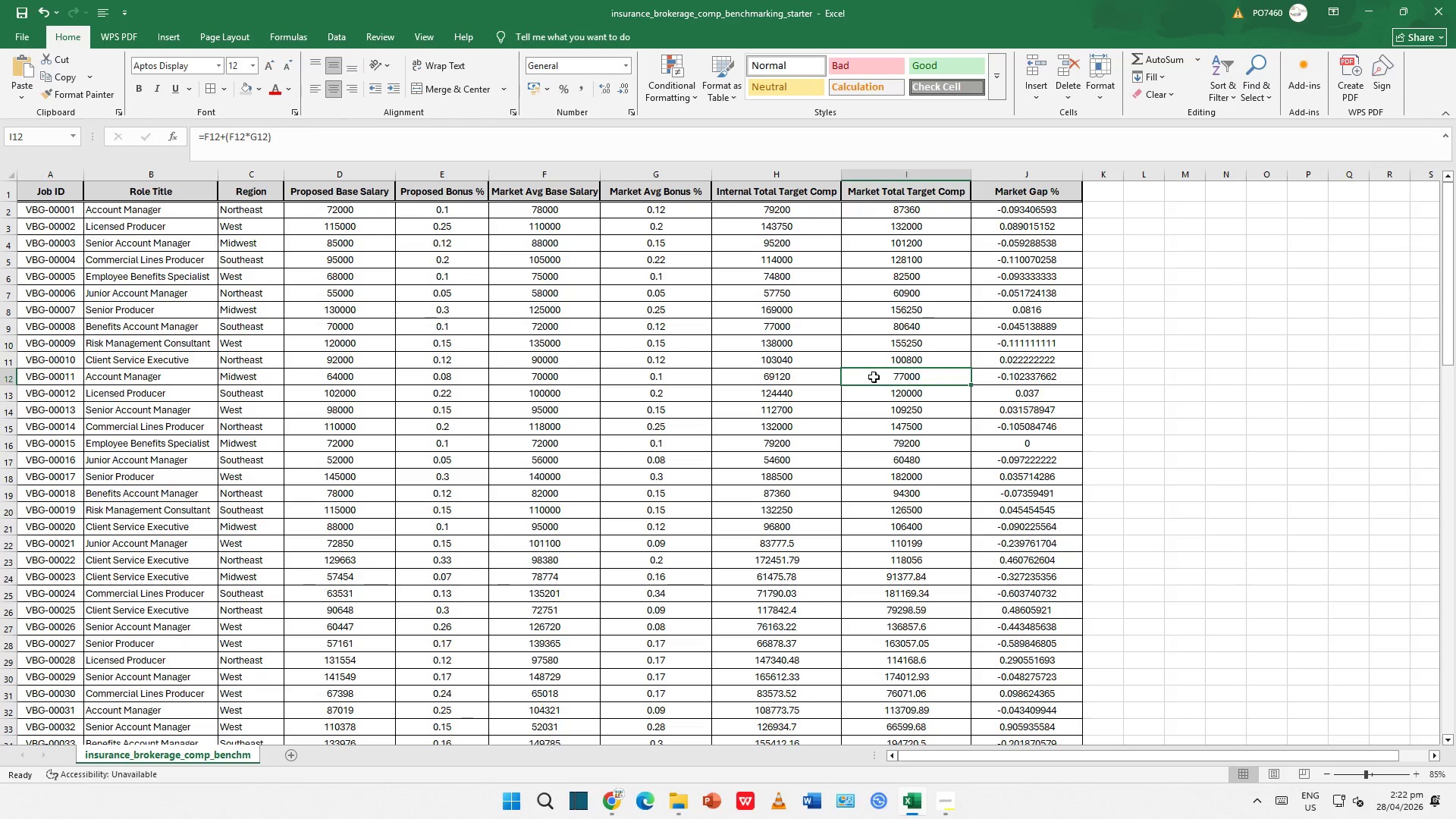 
double_click([818, 394])
 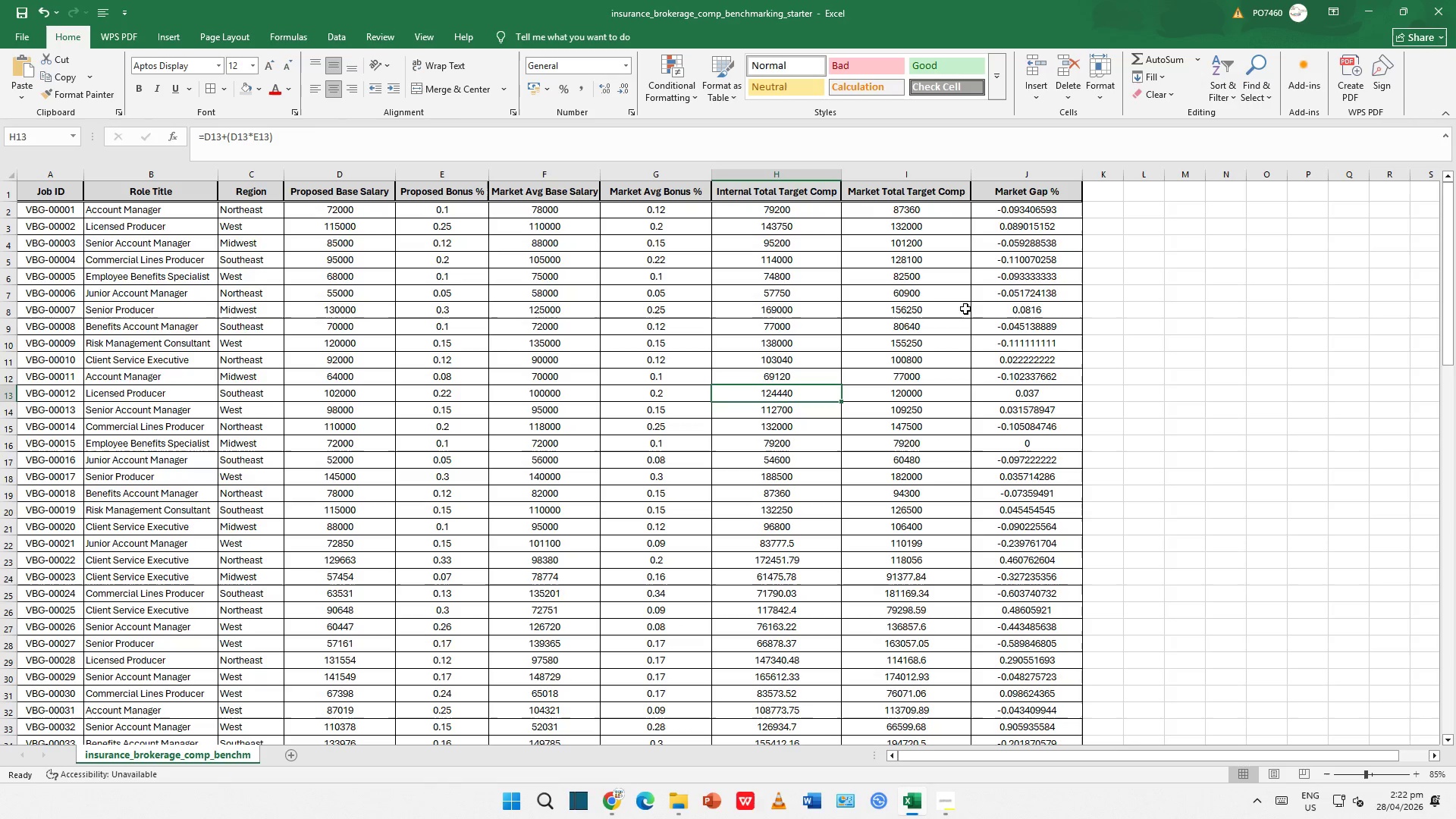 
left_click([959, 339])
 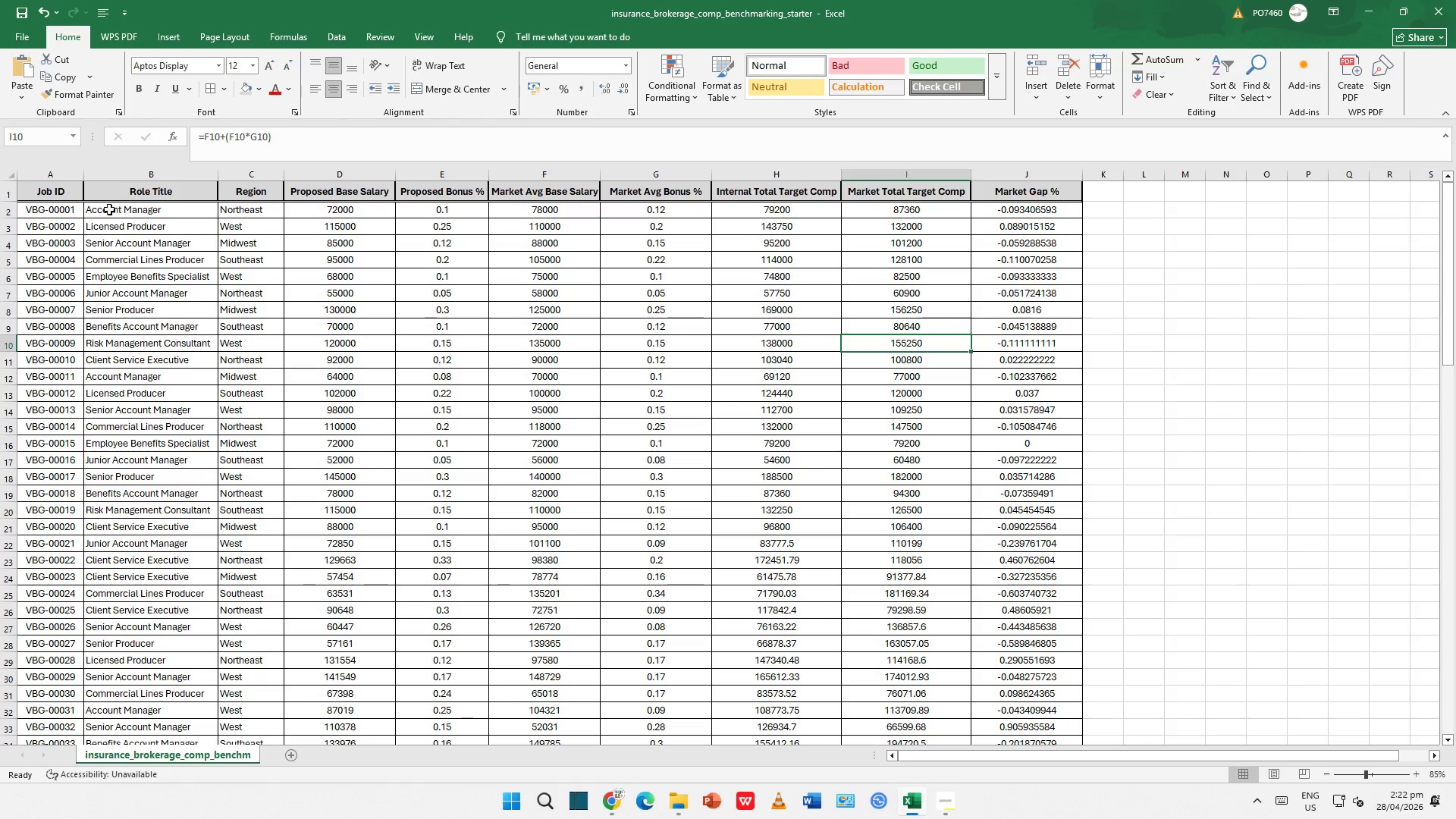 
left_click_drag(start_coordinate=[61, 196], to_coordinate=[999, 191])
 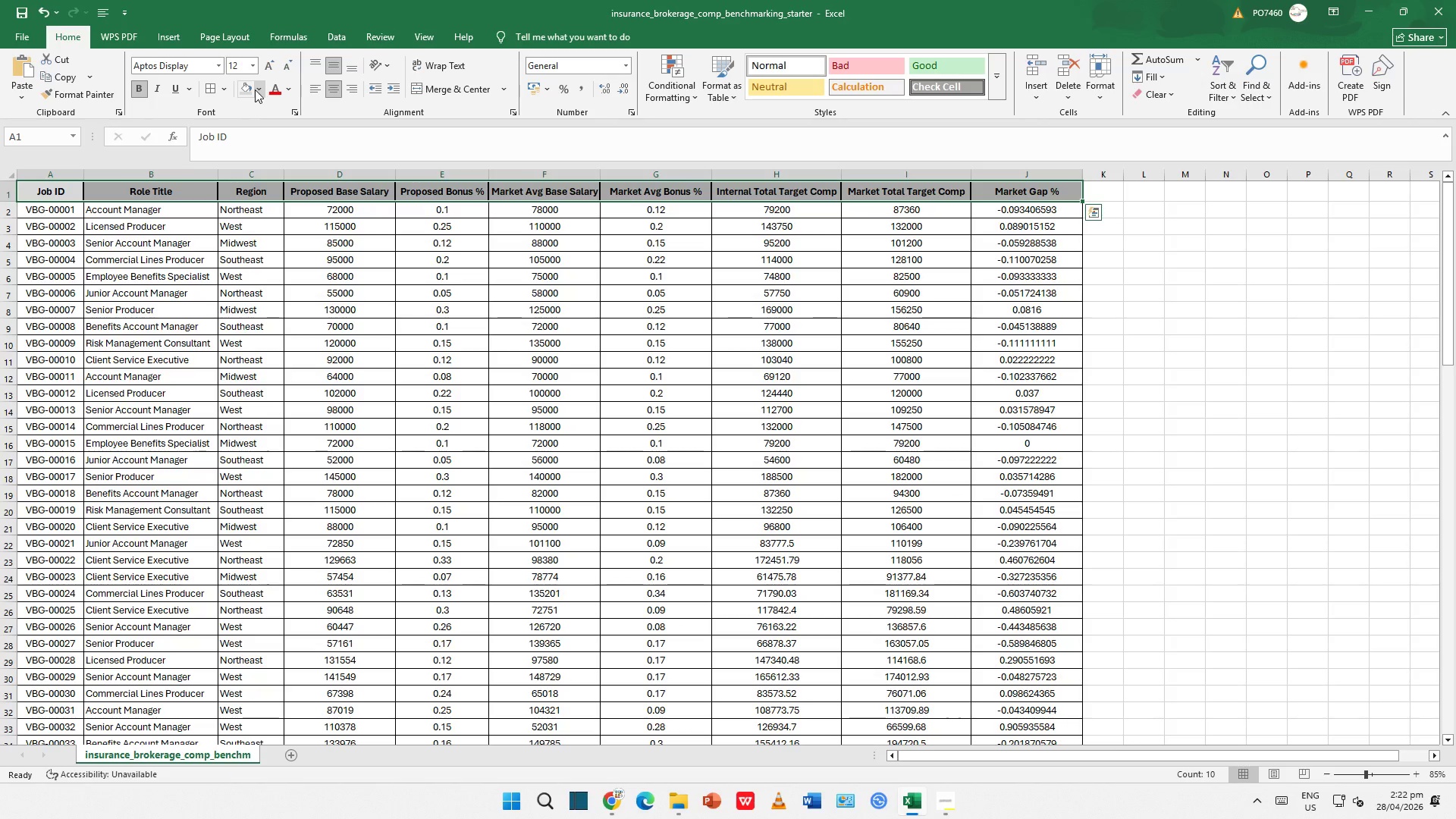 
left_click([257, 86])
 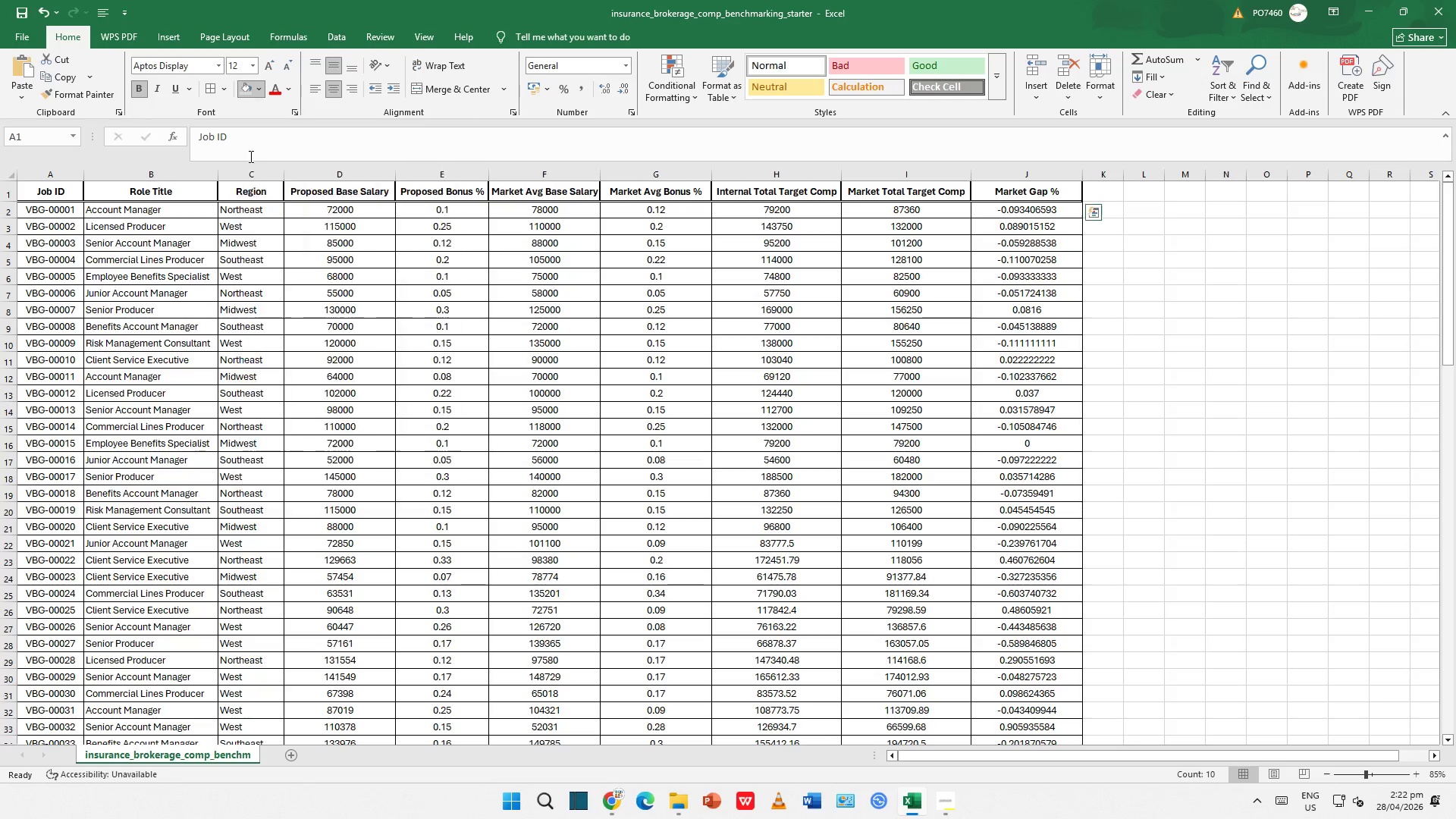 
double_click([715, 431])
 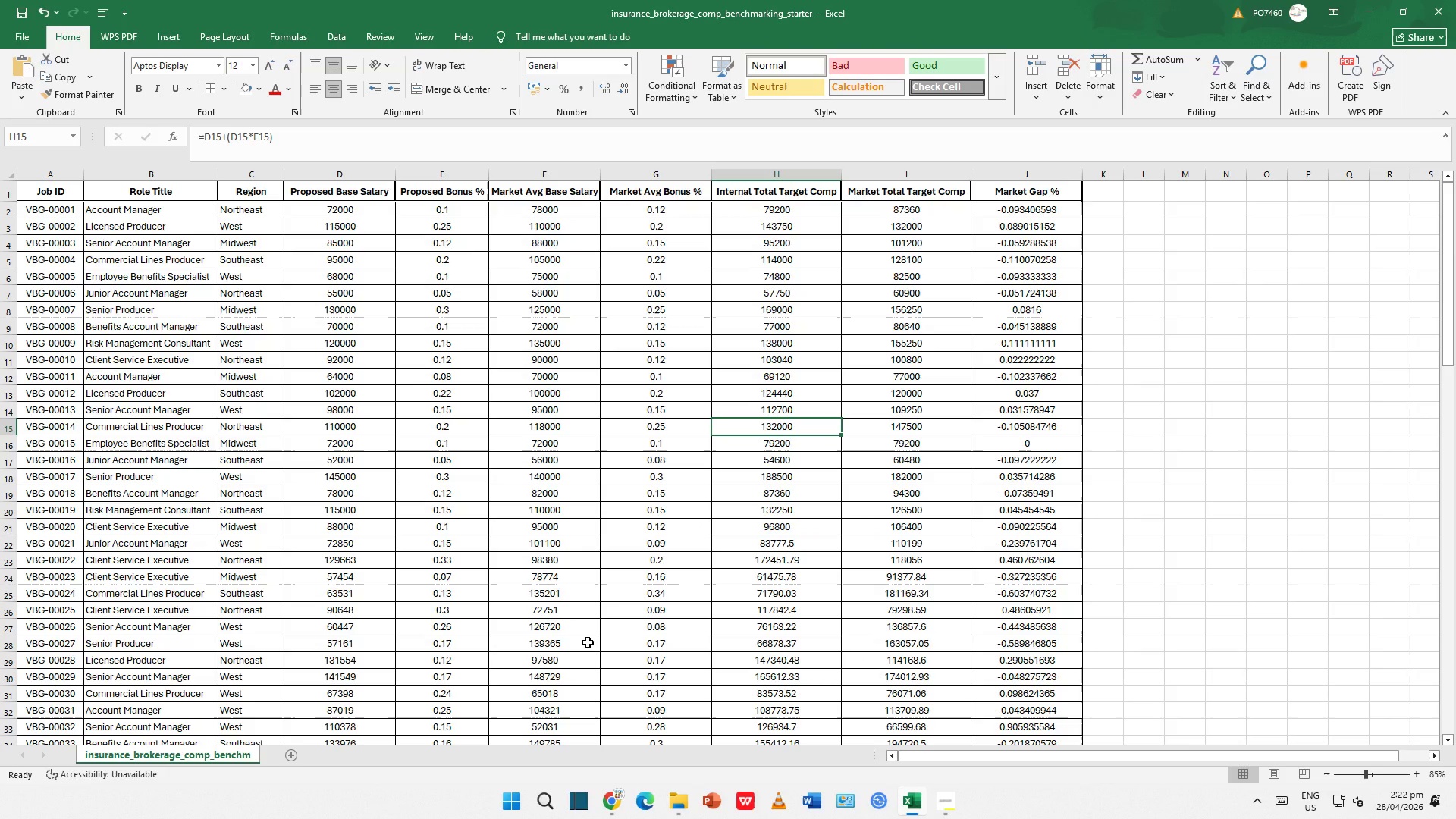 
wait(5.81)
 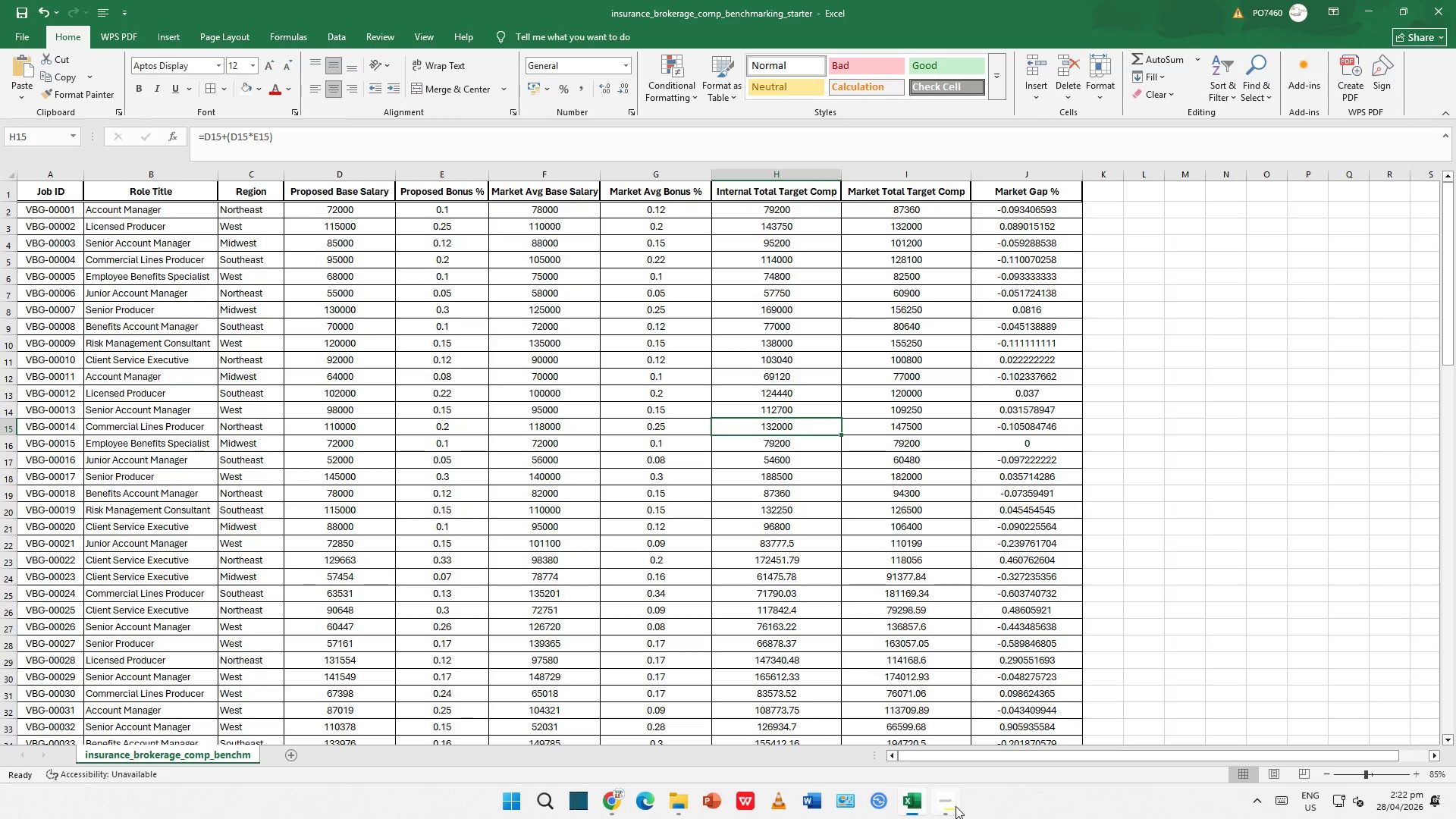 
left_click([558, 629])
 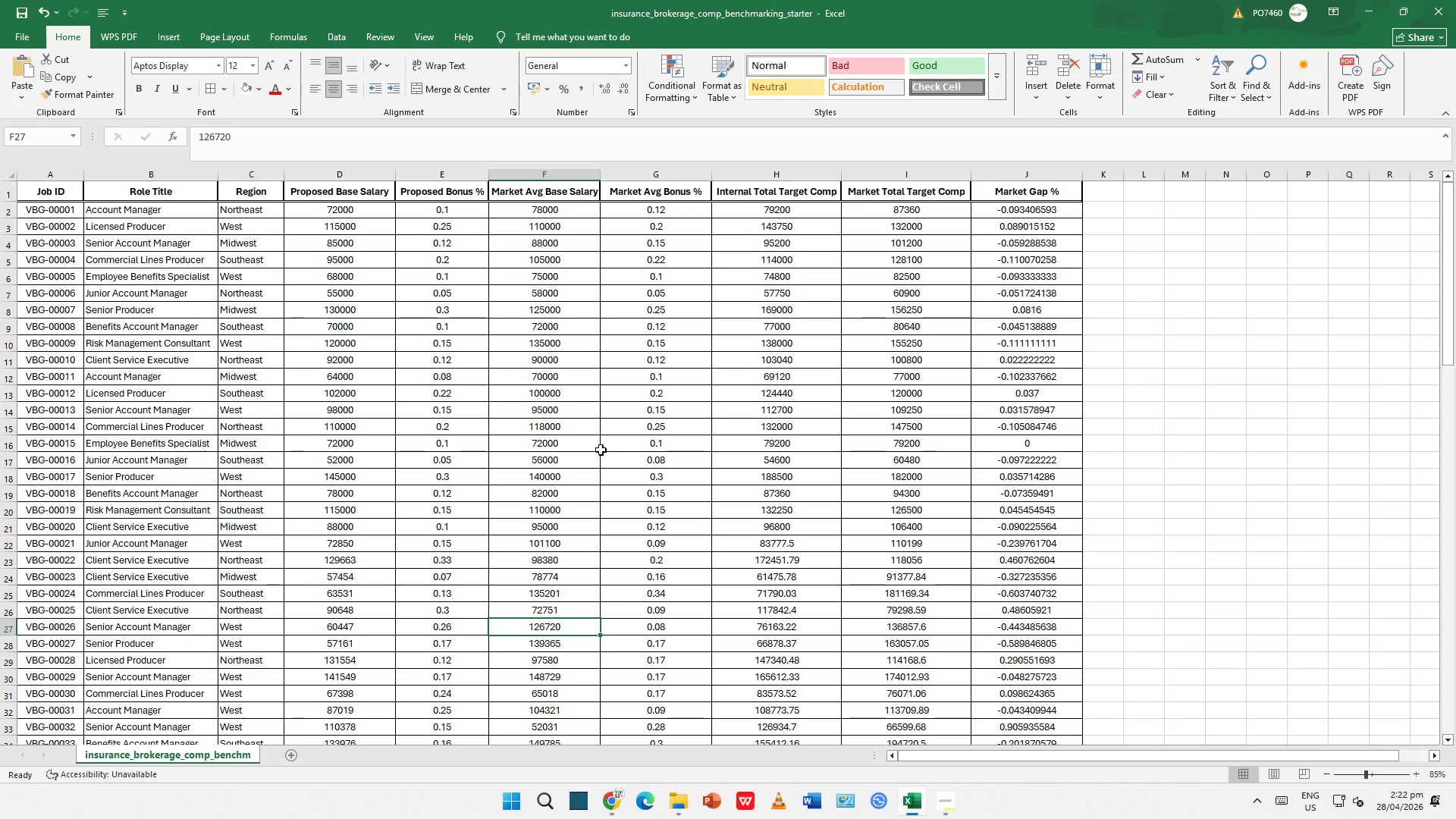 
left_click([601, 450])
 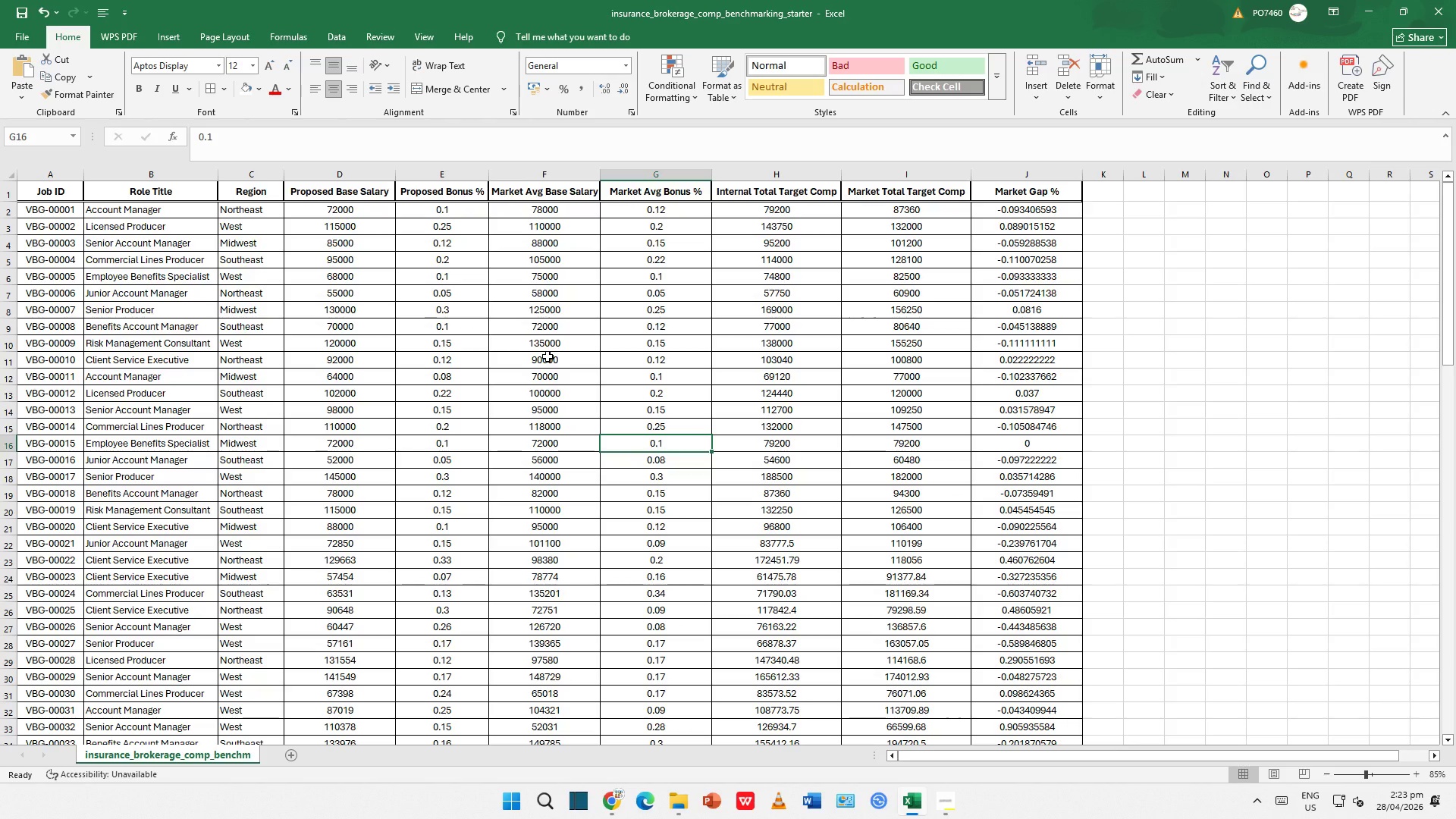 
wait(11.16)
 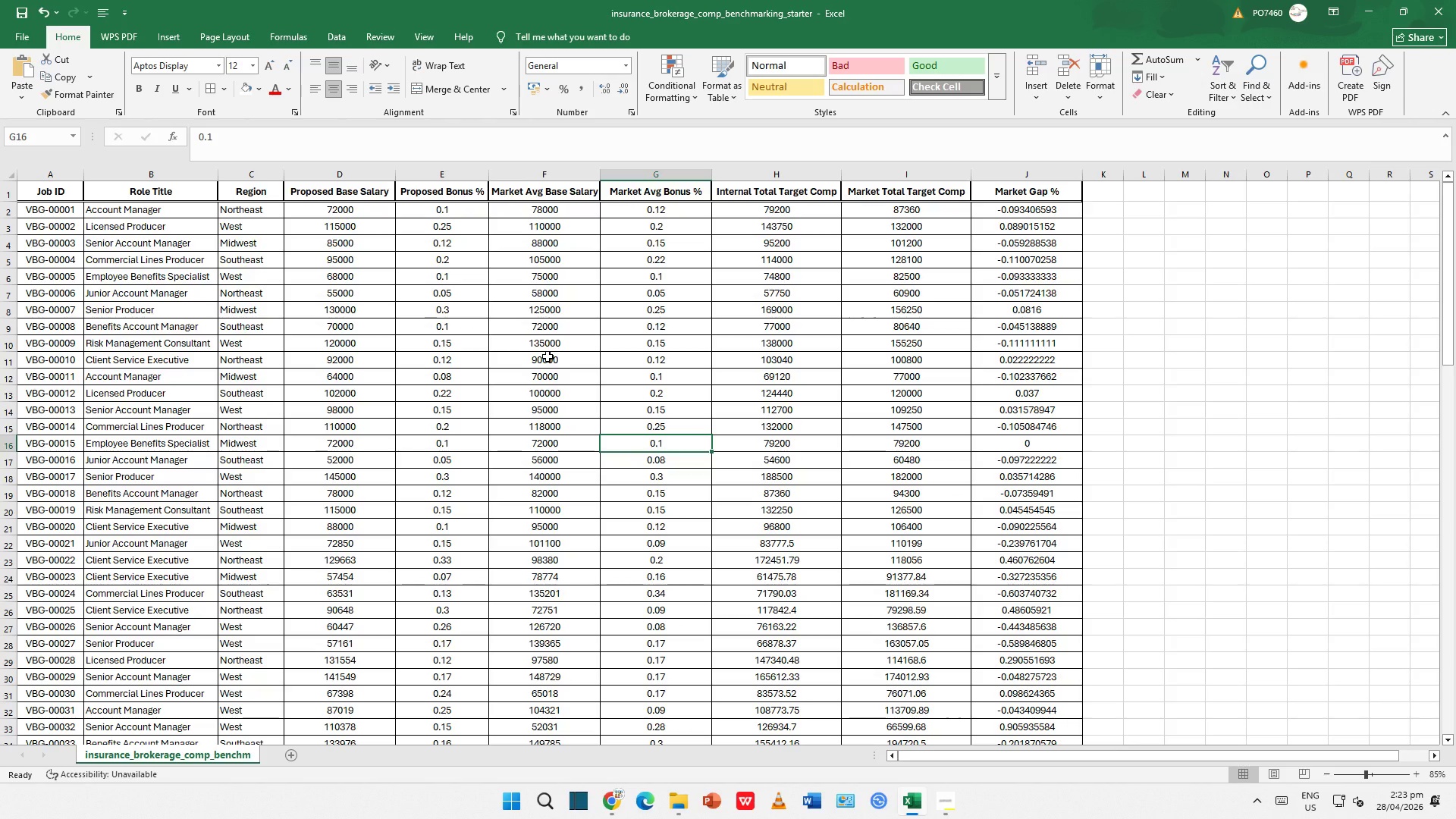 
double_click([561, 444])
 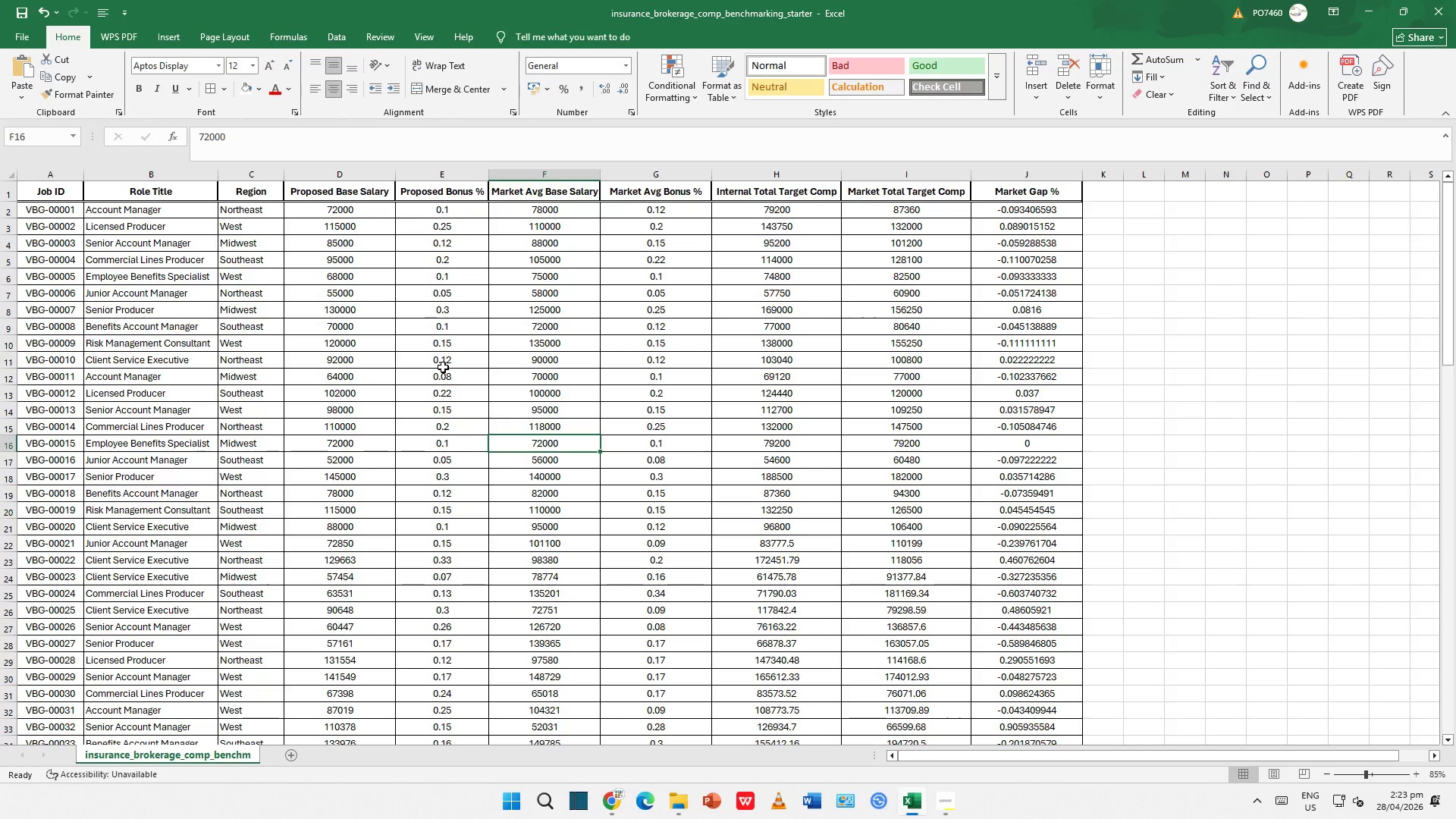 
left_click([443, 367])
 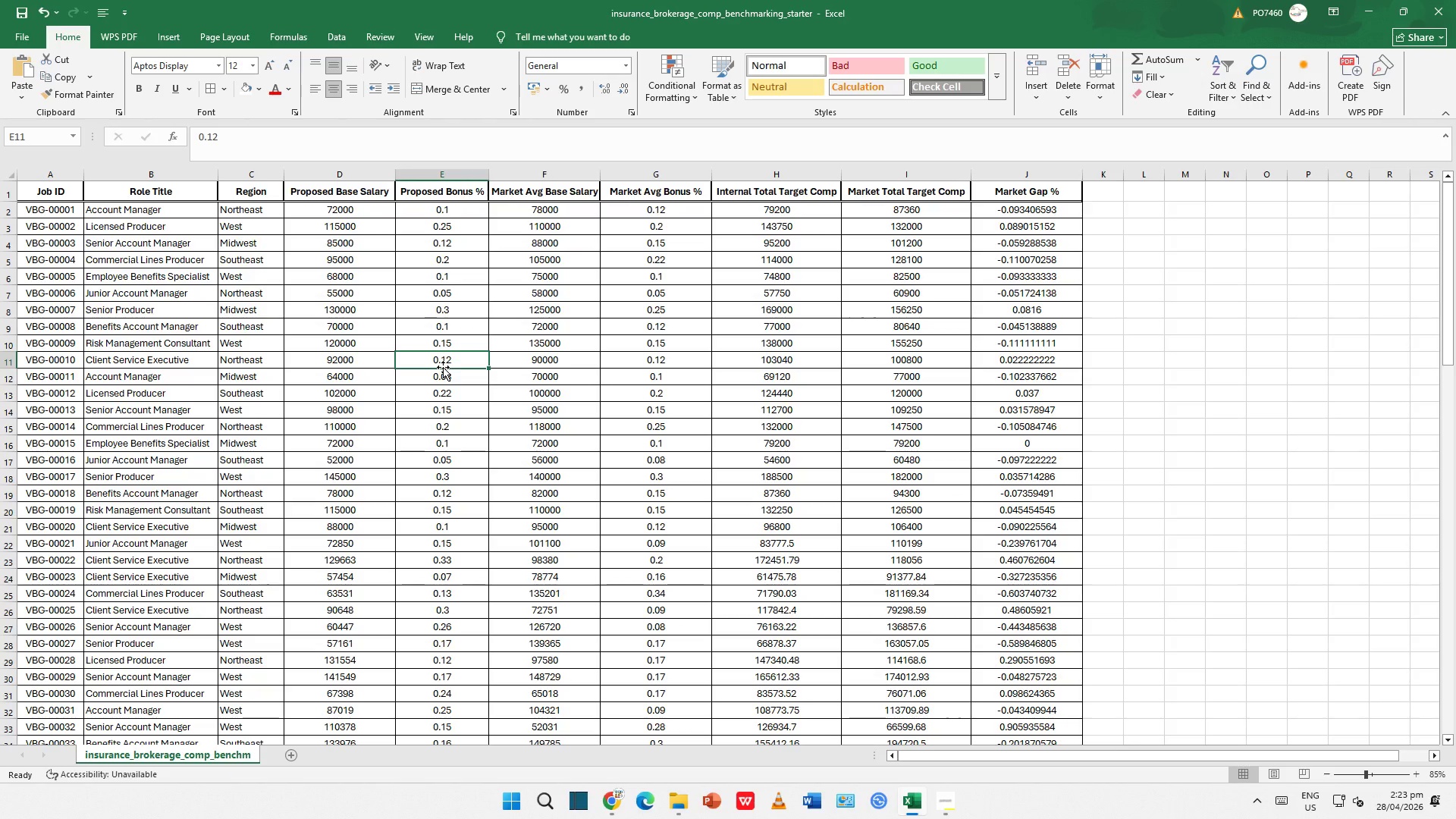 
scroll: coordinate [875, 482], scroll_direction: up, amount: 4.0
 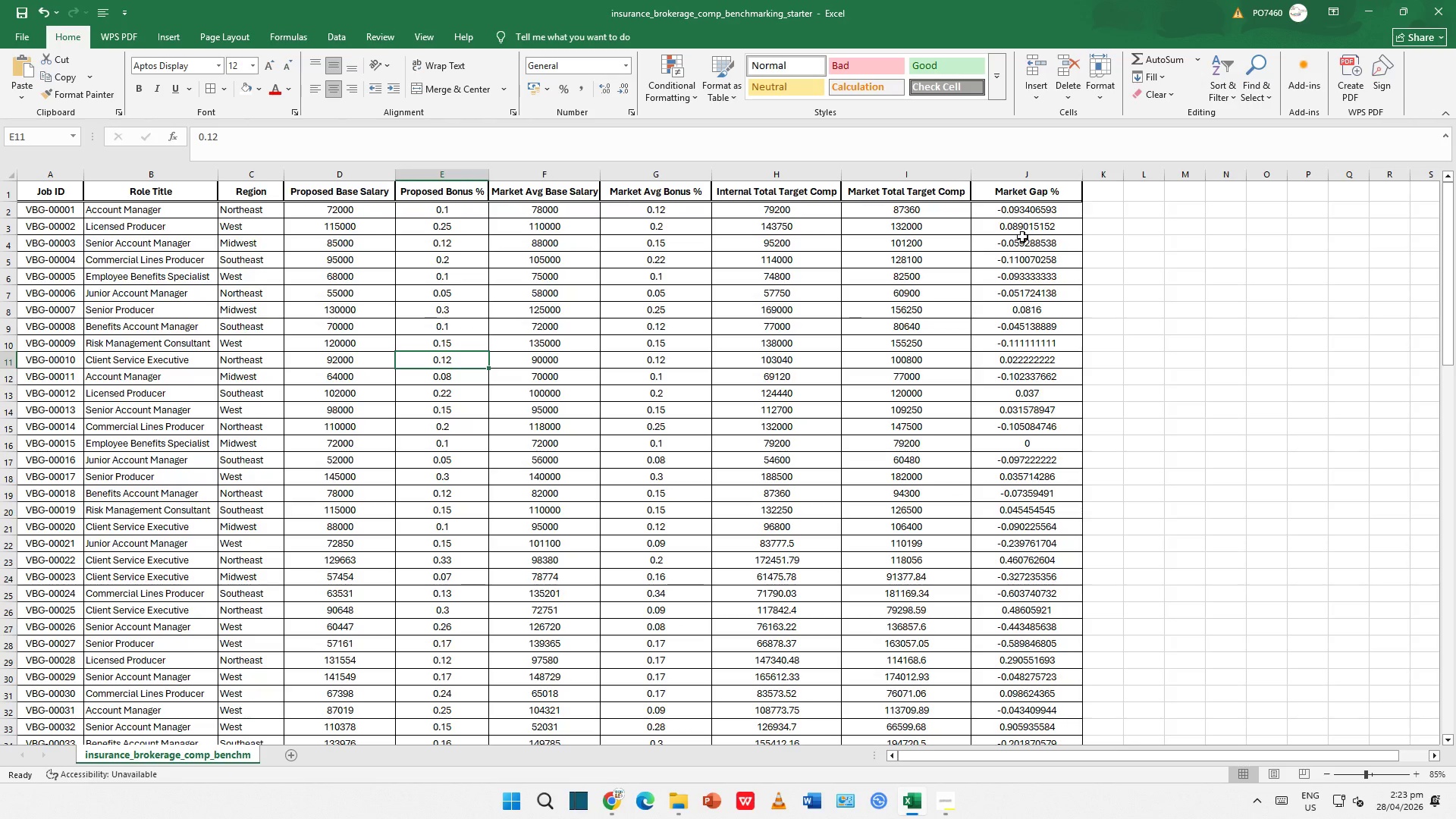 
scroll: coordinate [1022, 510], scroll_direction: down, amount: 26.0
 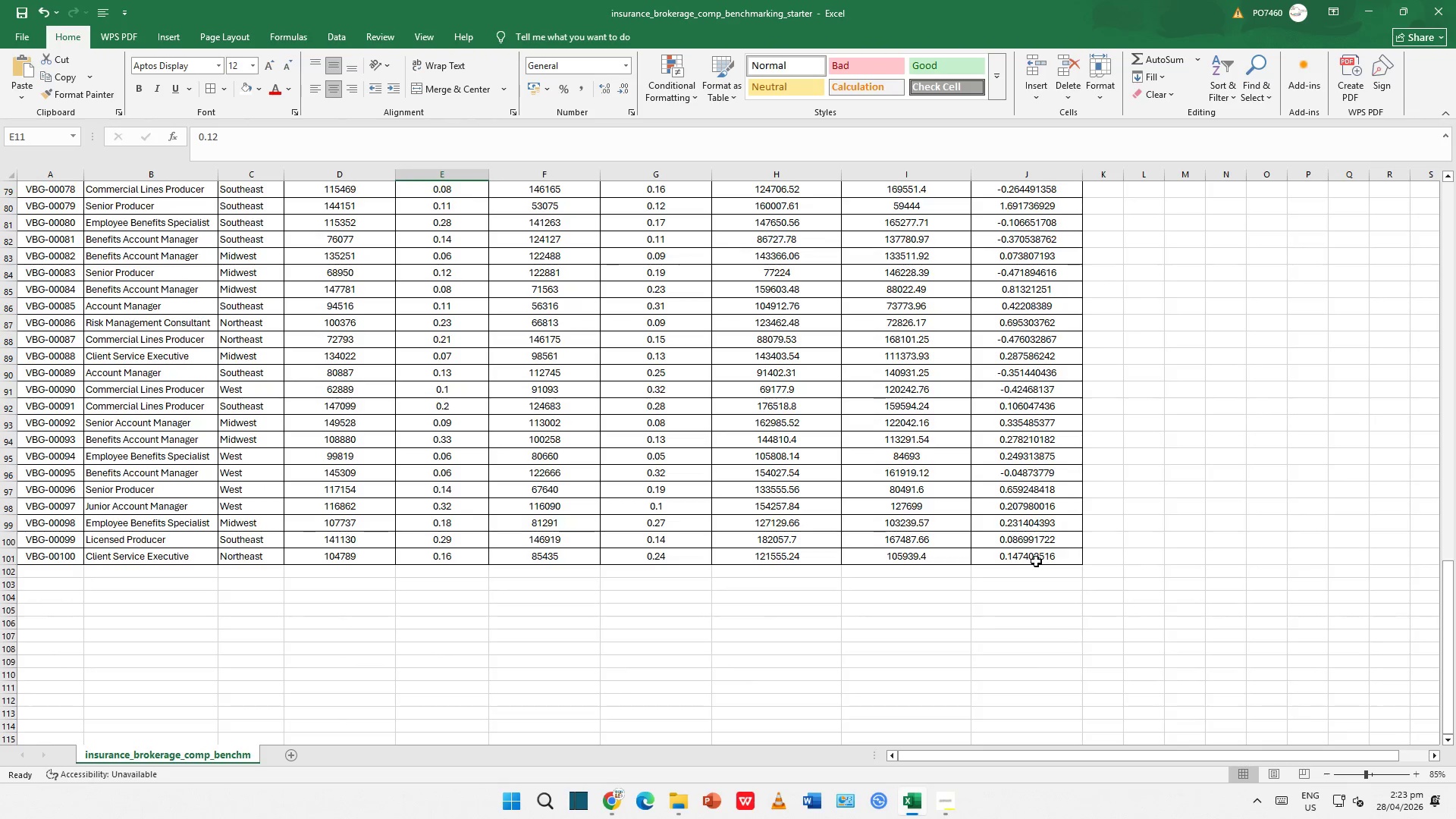 
left_click_drag(start_coordinate=[1037, 560], to_coordinate=[1040, 234])
 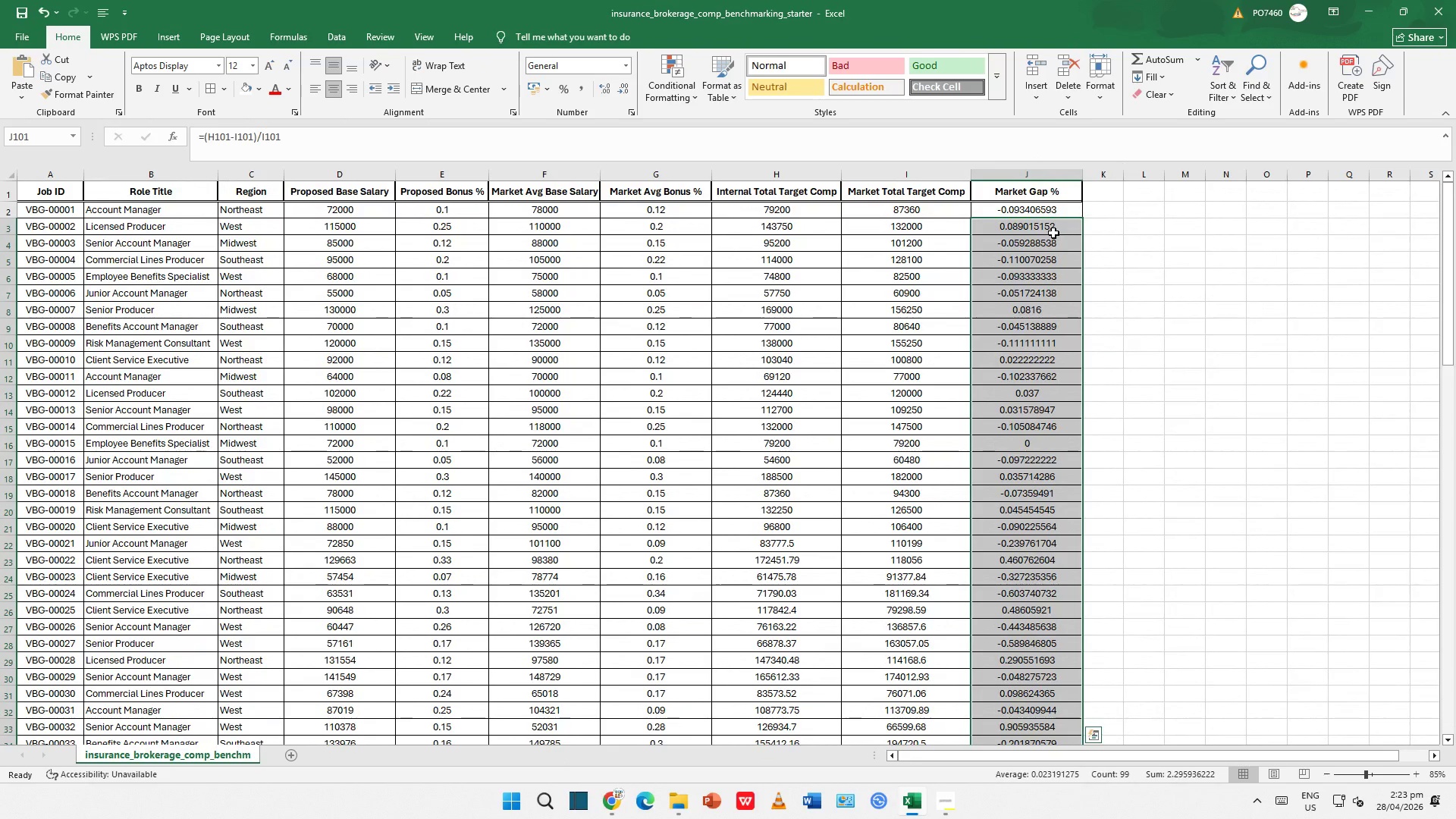 
key(Delete)
 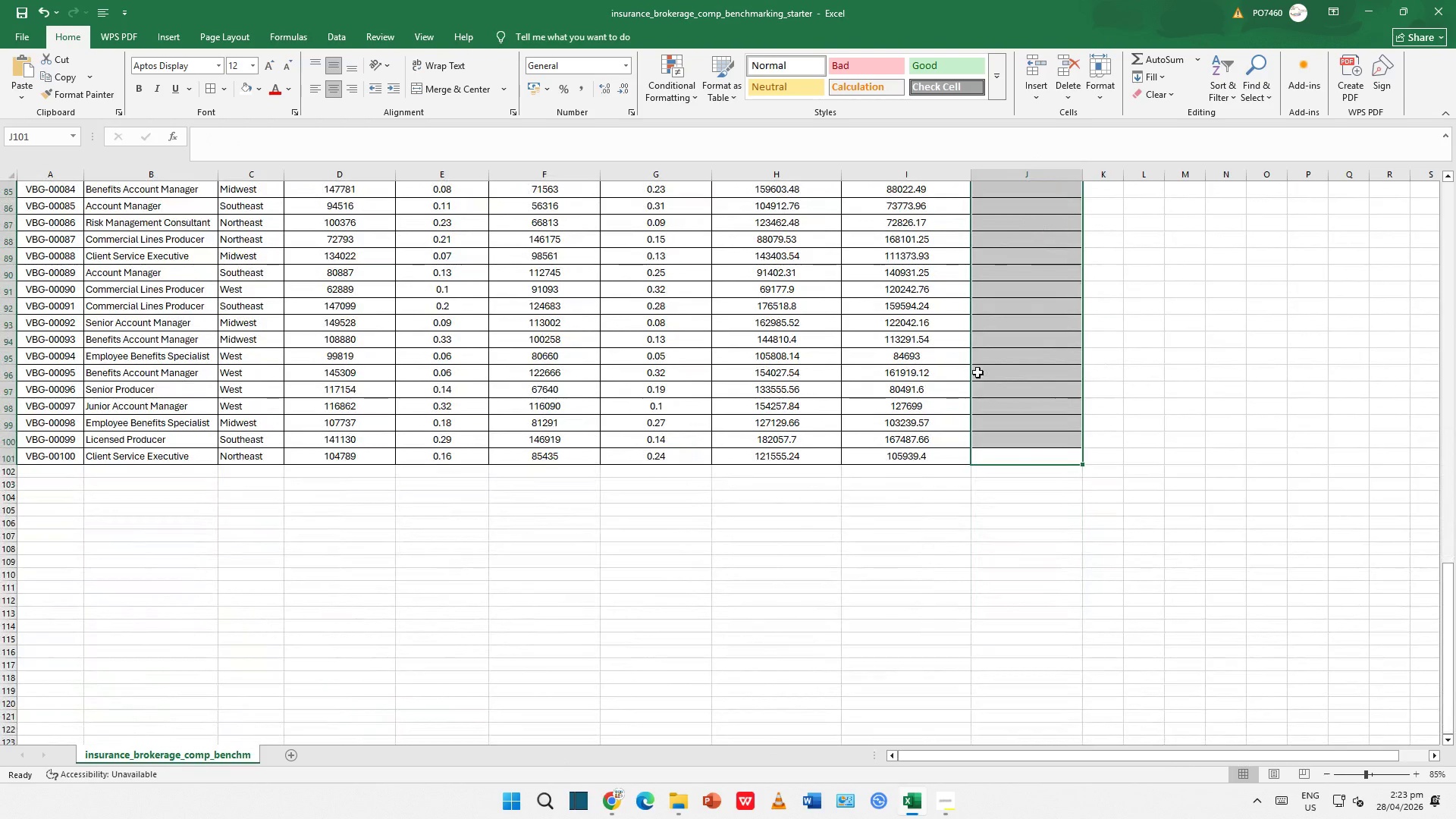 
left_click([993, 491])
 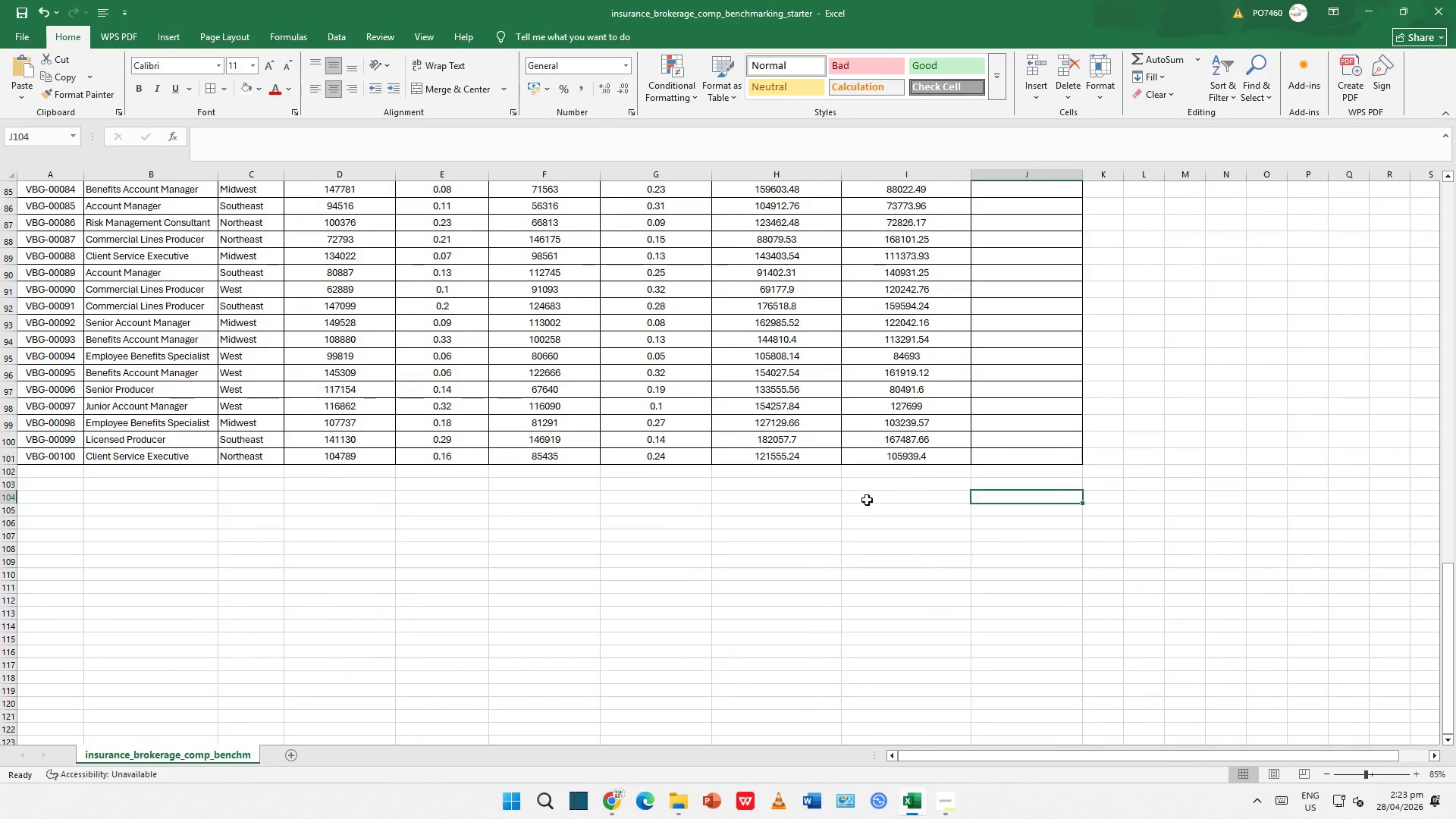 
scroll: coordinate [605, 454], scroll_direction: up, amount: 32.0
 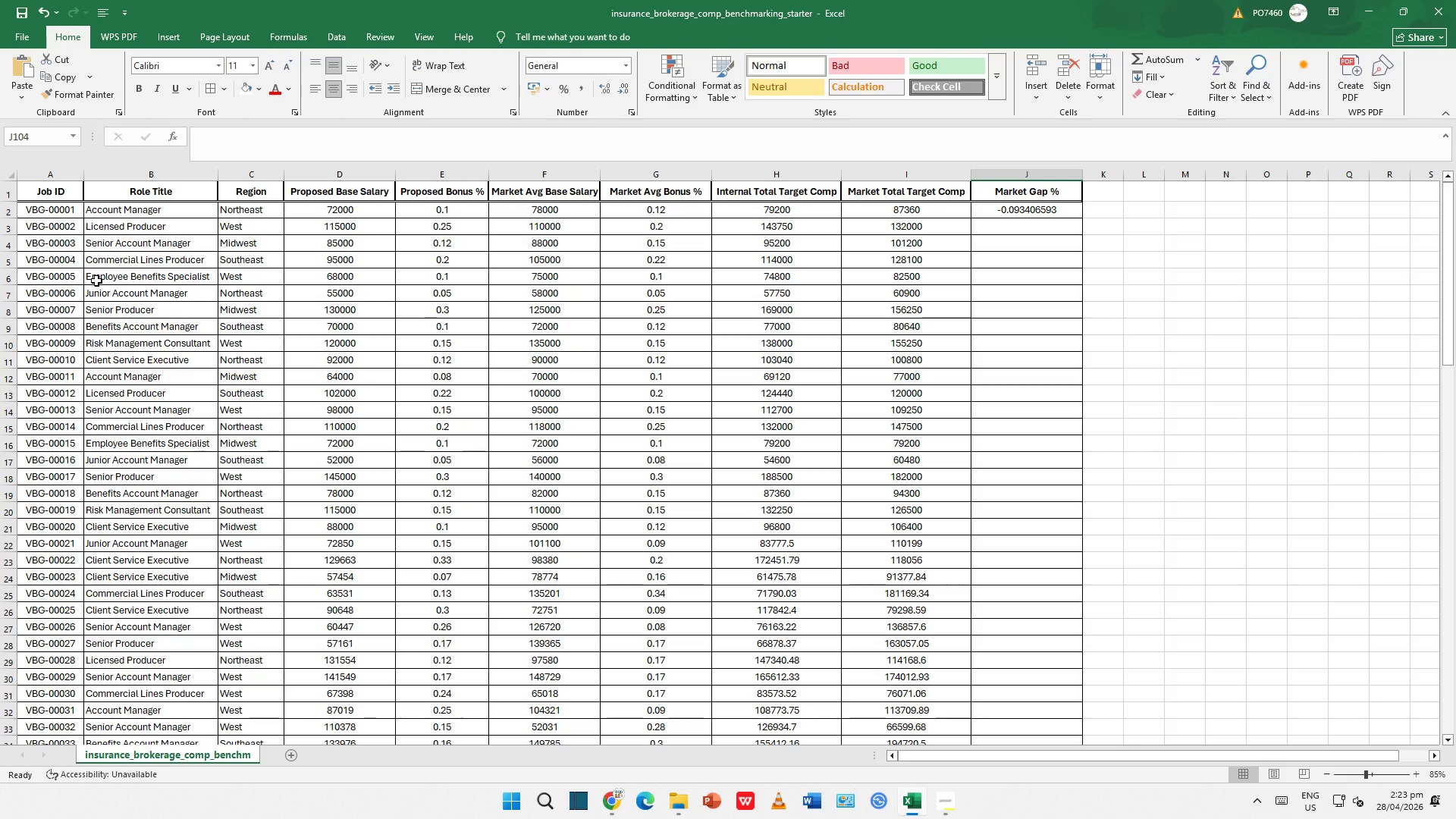 
left_click([84, 286])
 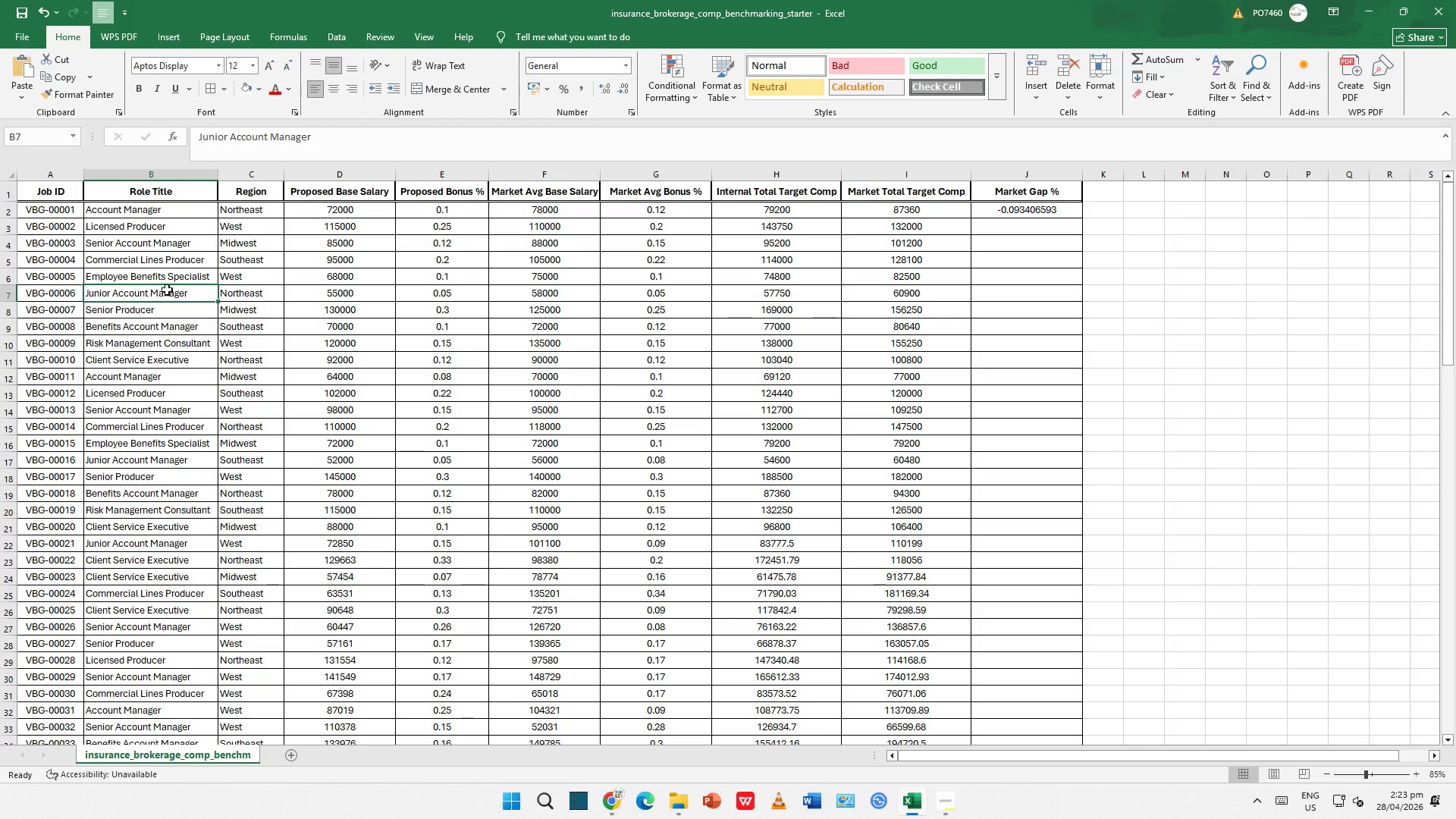 
left_click([184, 290])
 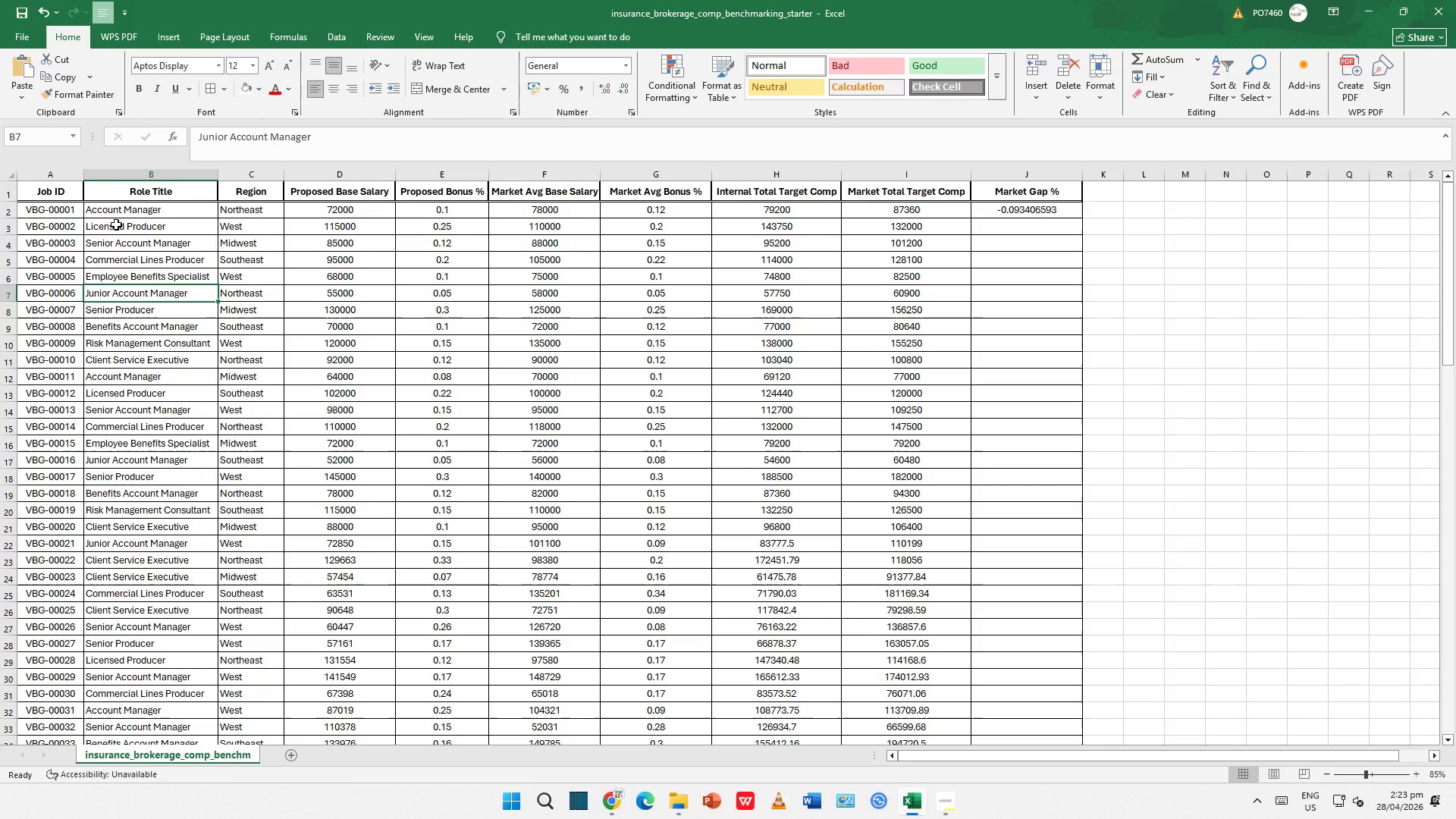 
left_click([157, 171])
 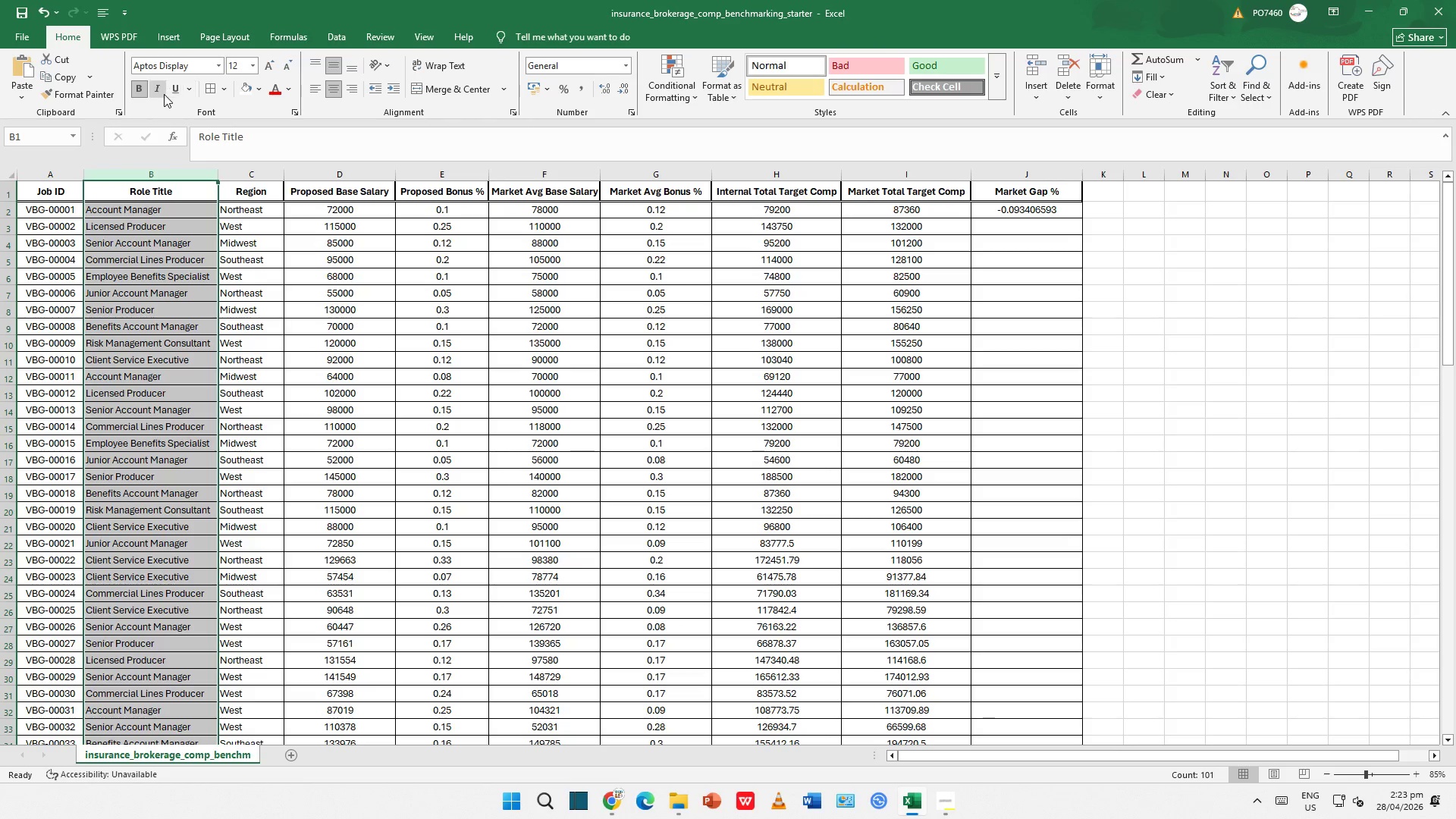 
left_click([162, 92])
 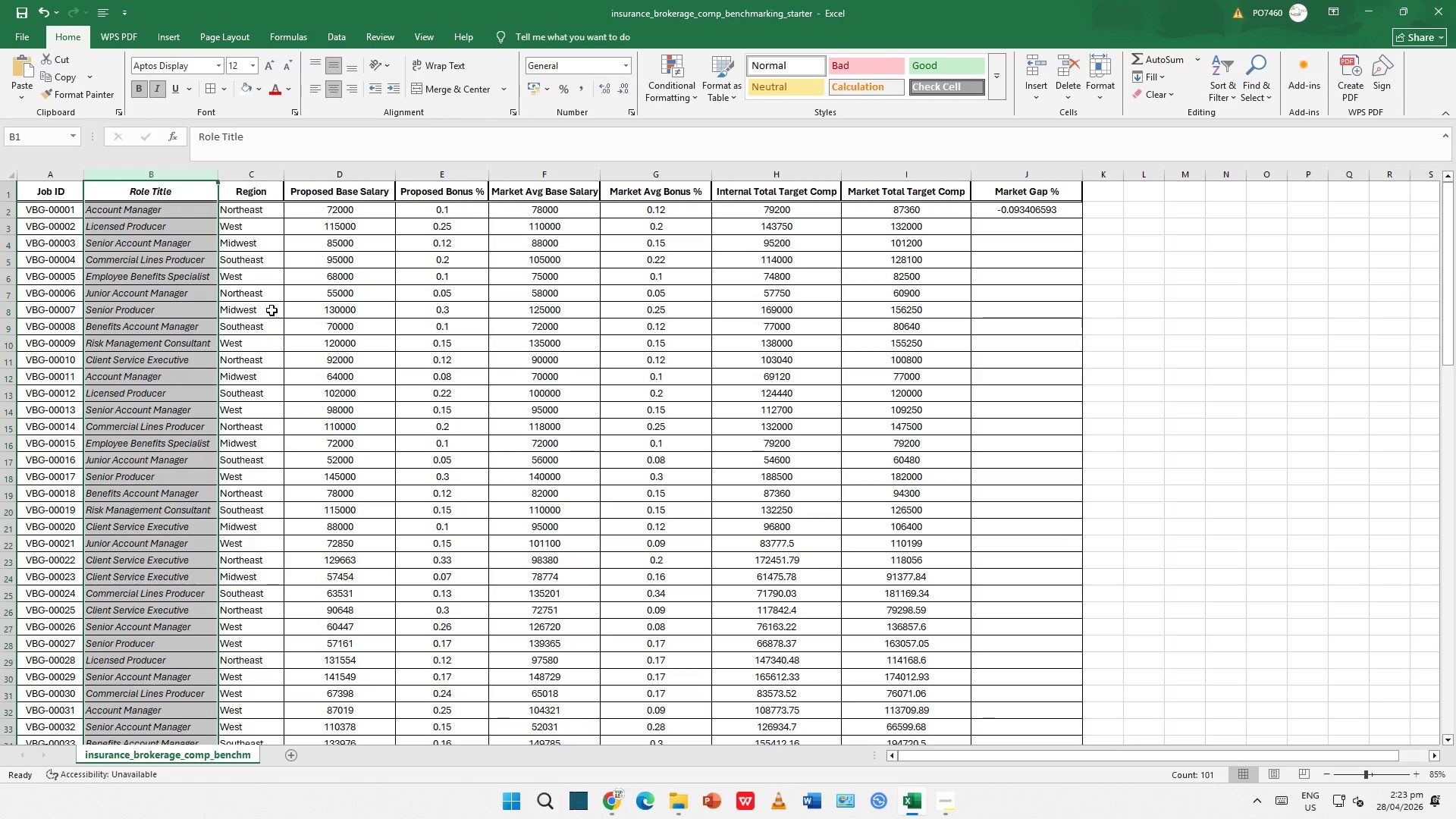 
left_click([275, 312])
 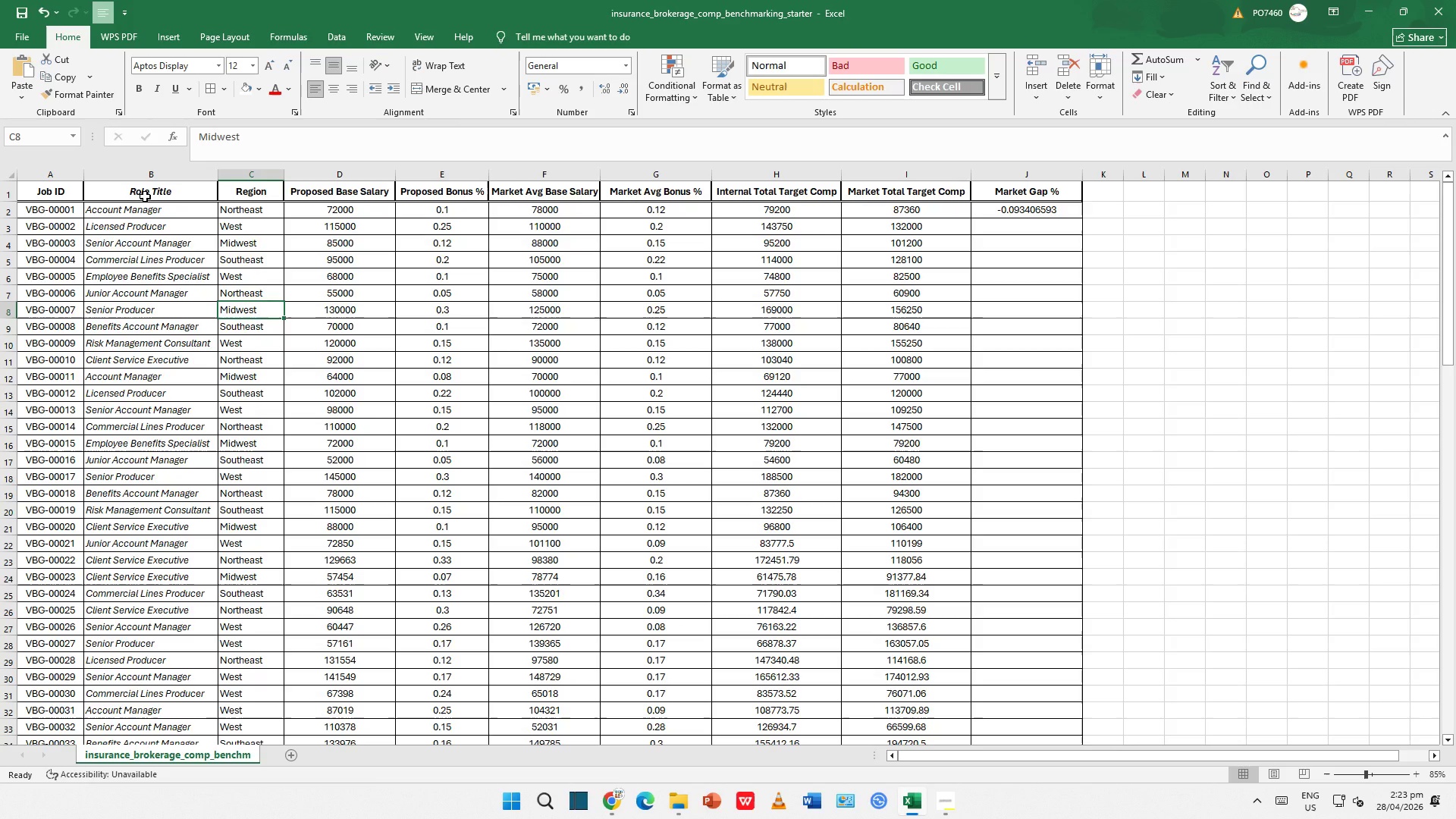 
left_click([145, 196])
 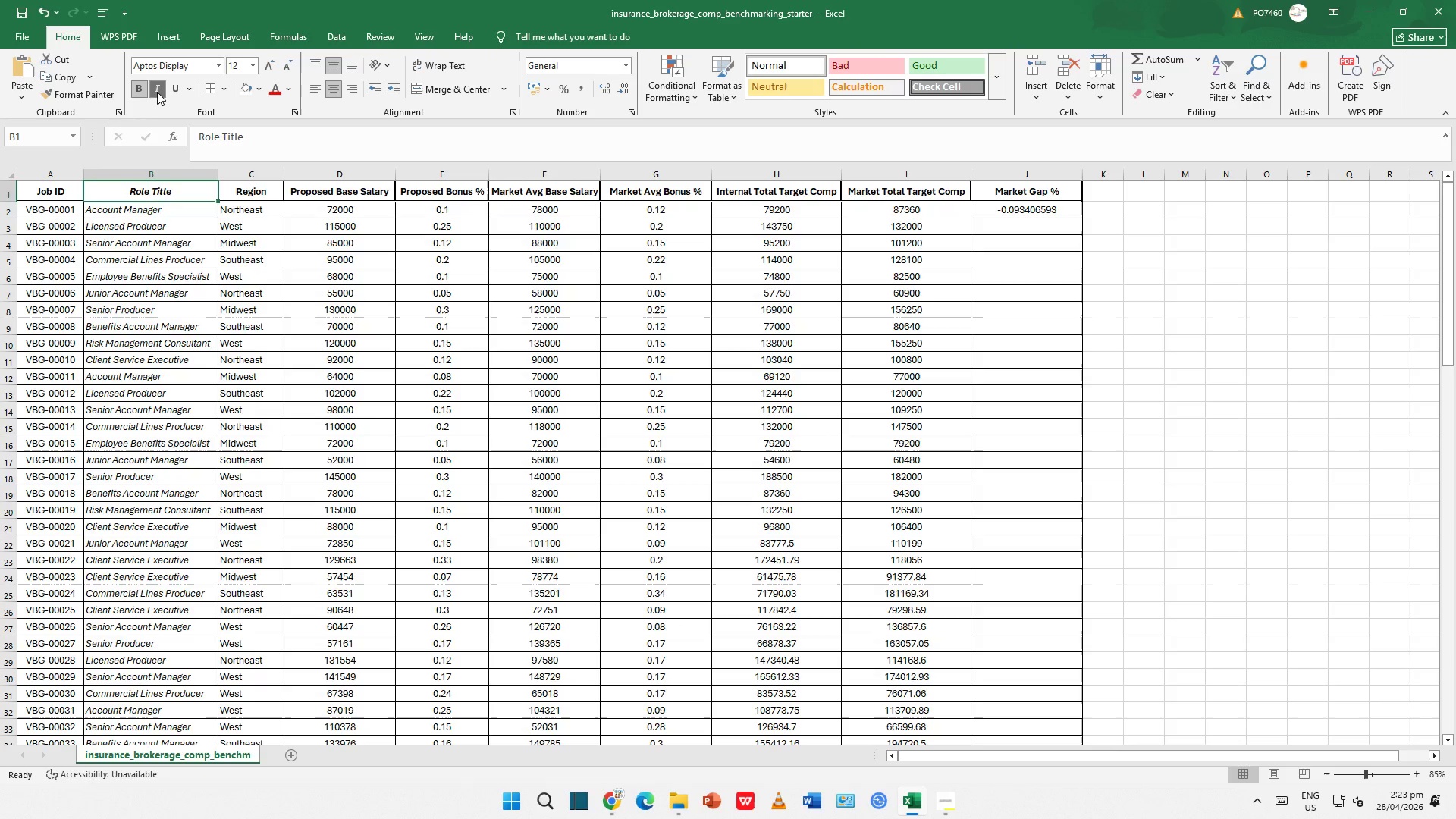 
left_click([154, 89])
 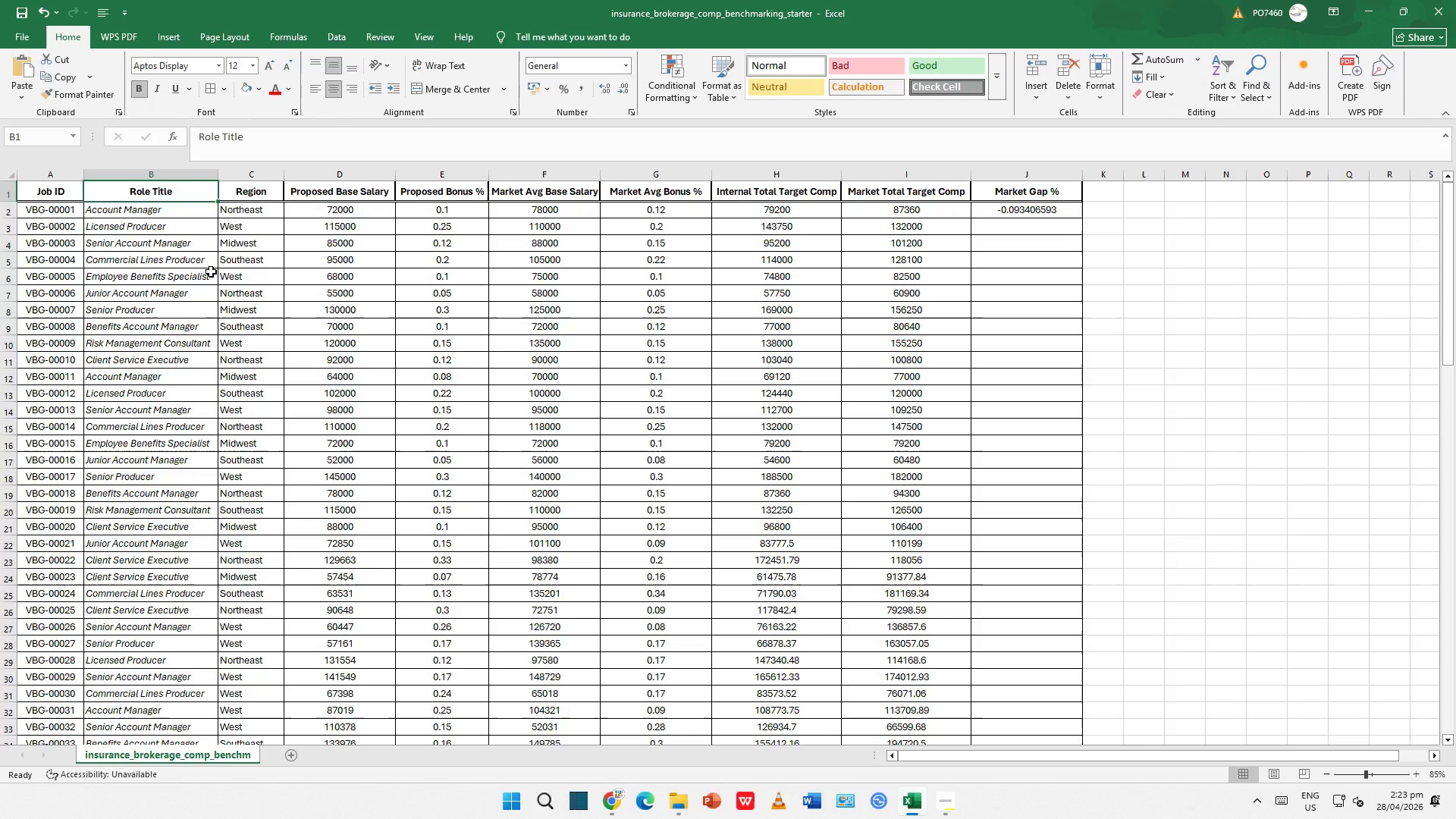 
left_click([250, 356])
 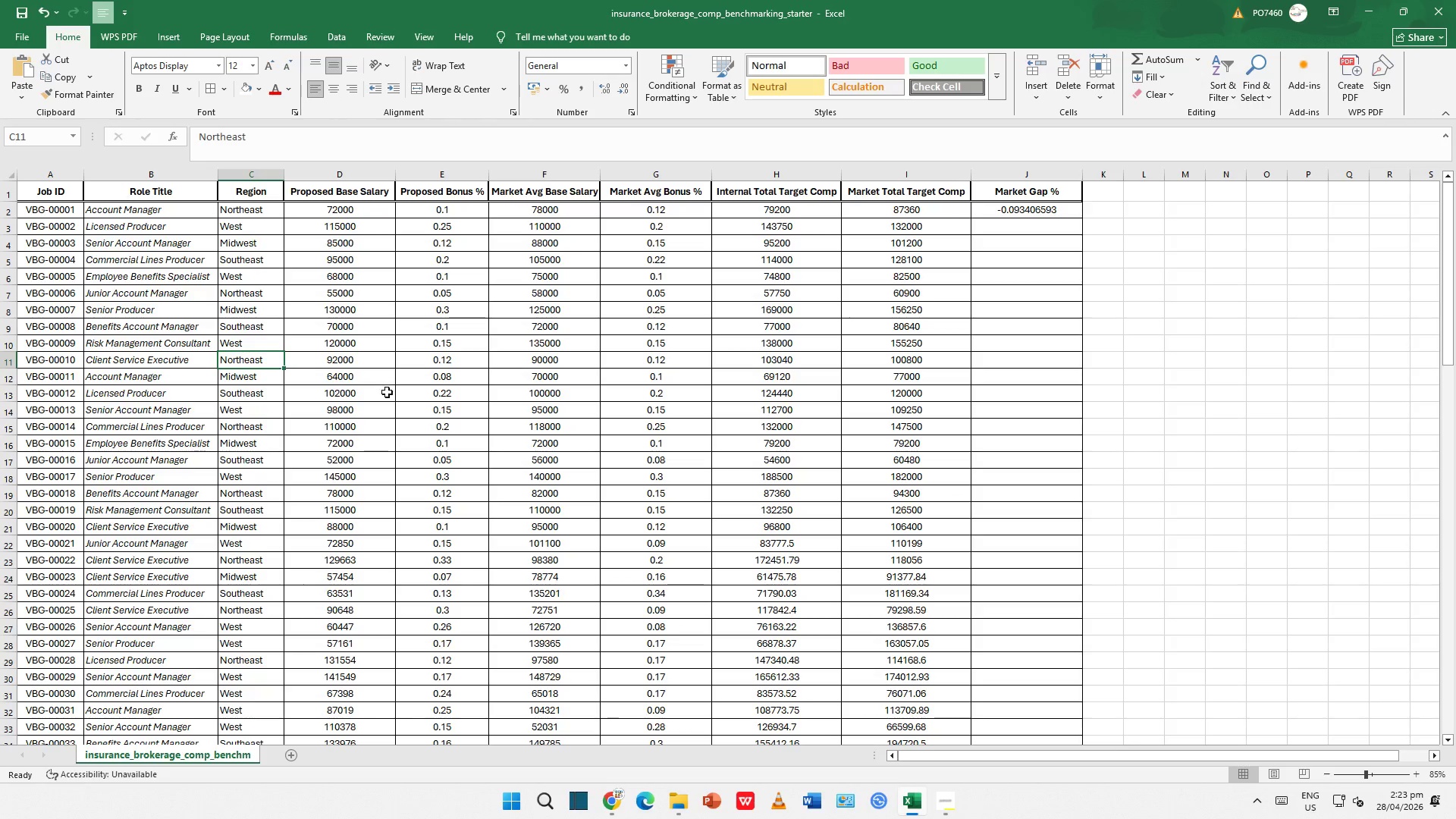 
left_click([387, 394])
 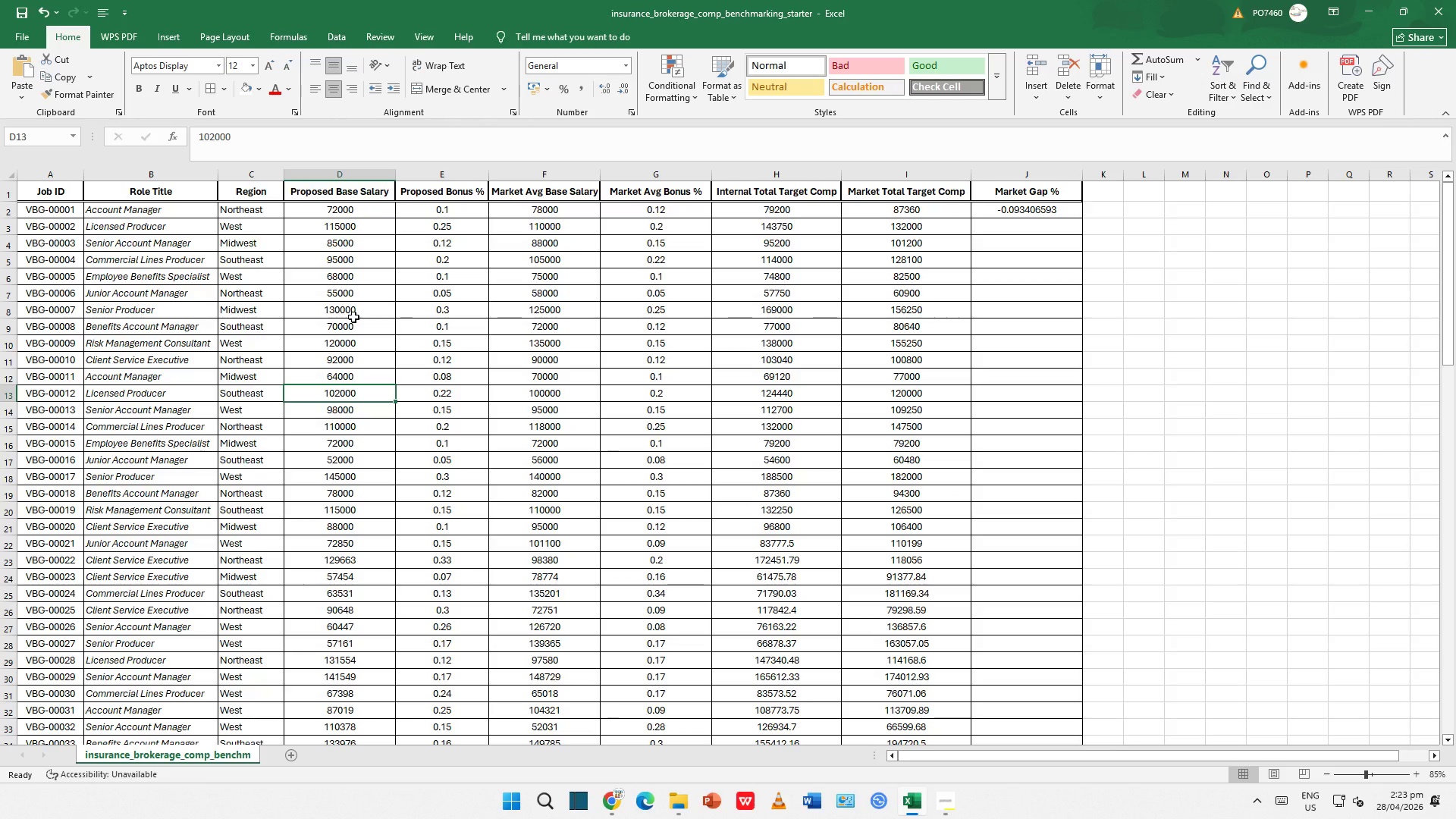 
wait(7.27)
 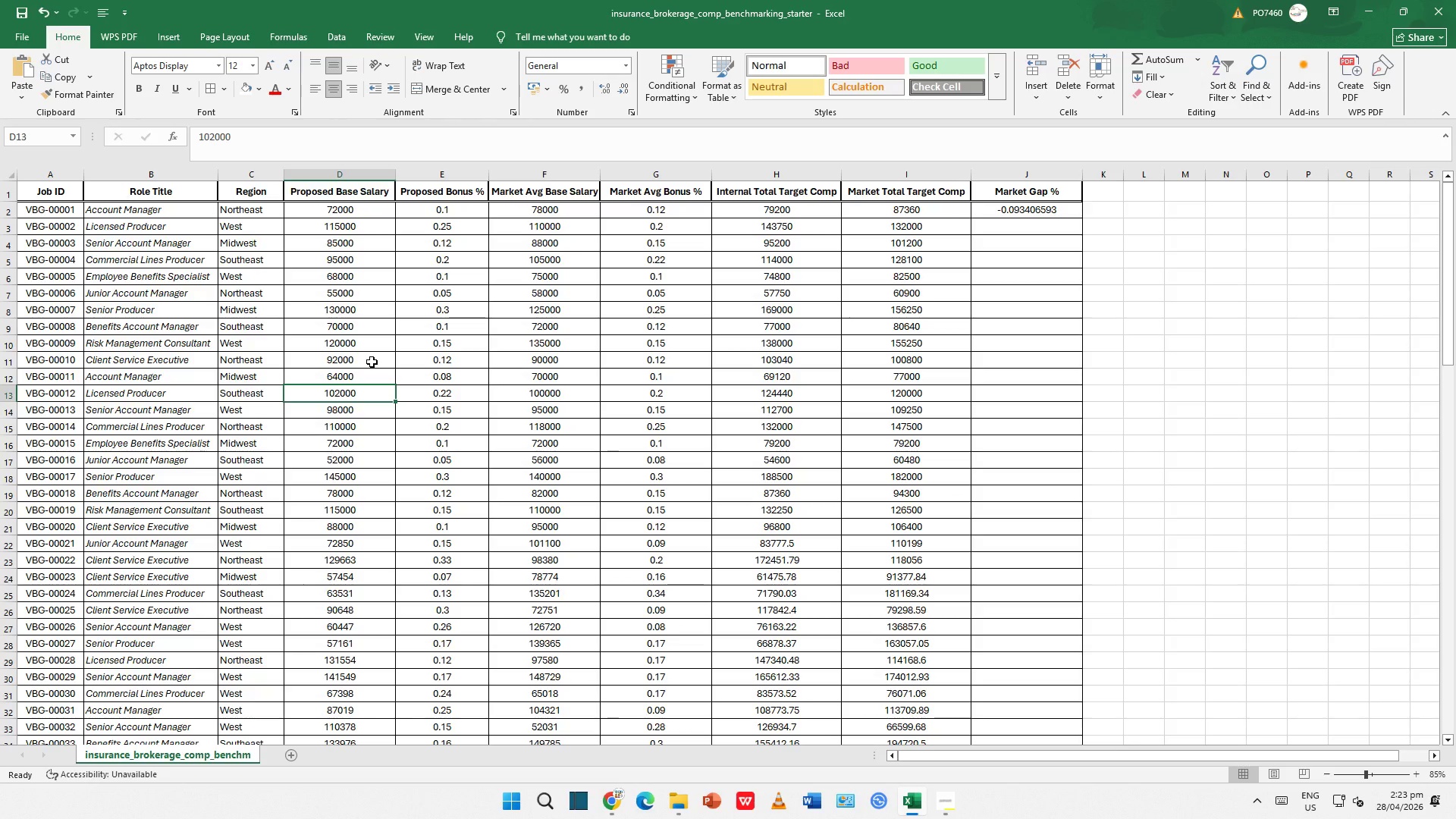 
left_click([169, 532])
 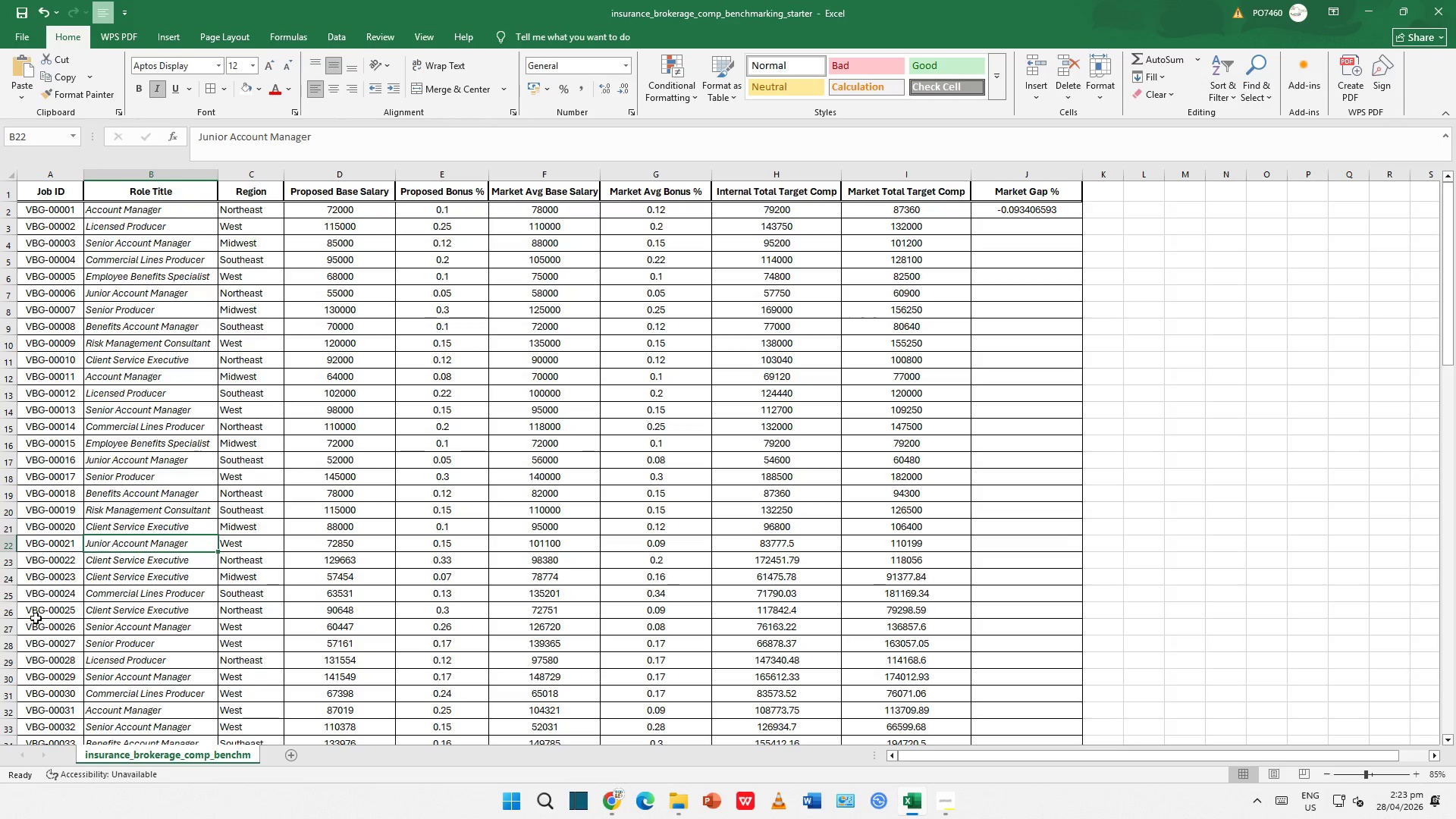 
left_click_drag(start_coordinate=[20, 639], to_coordinate=[20, 655])
 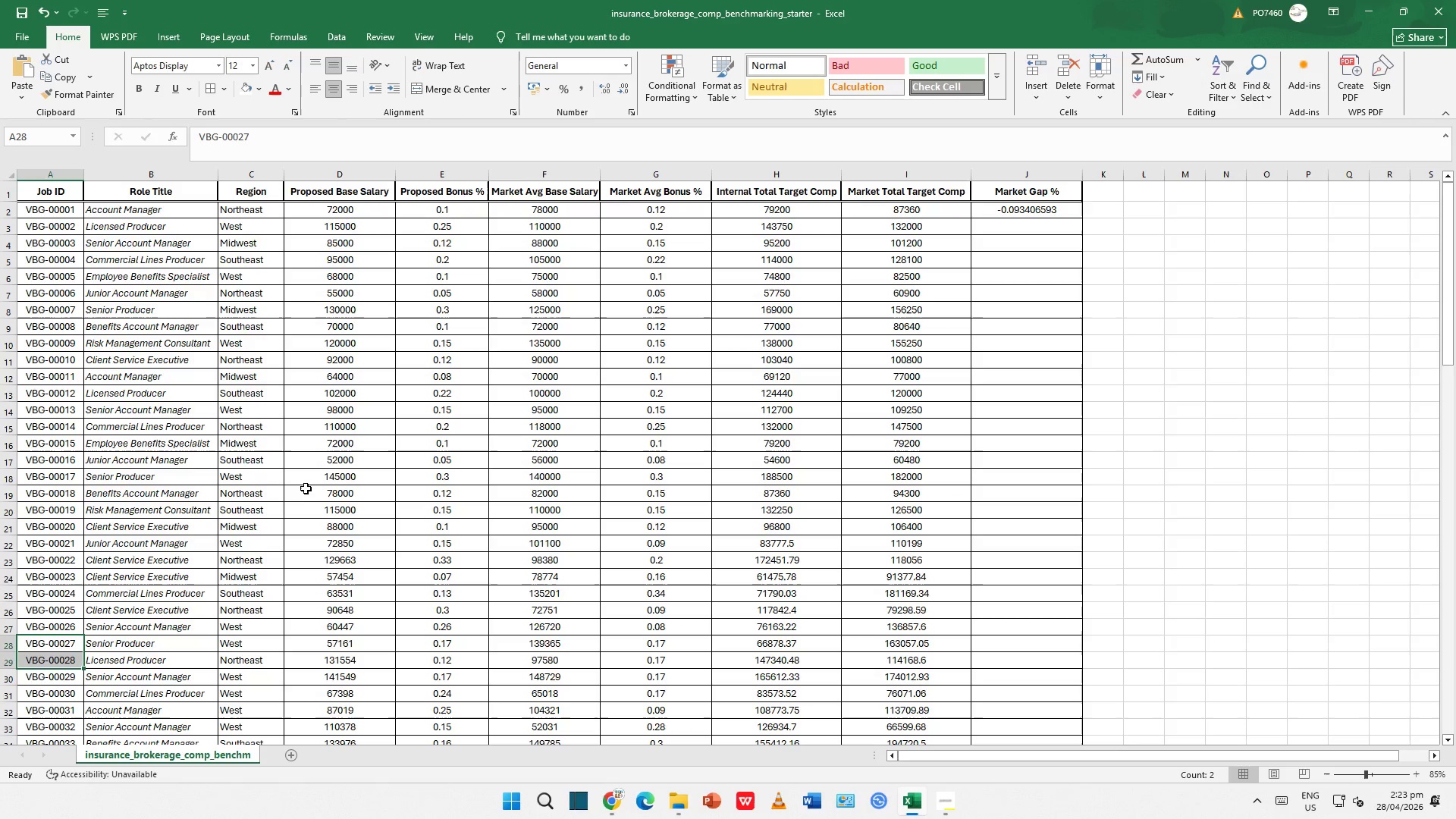 
wait(14.67)
 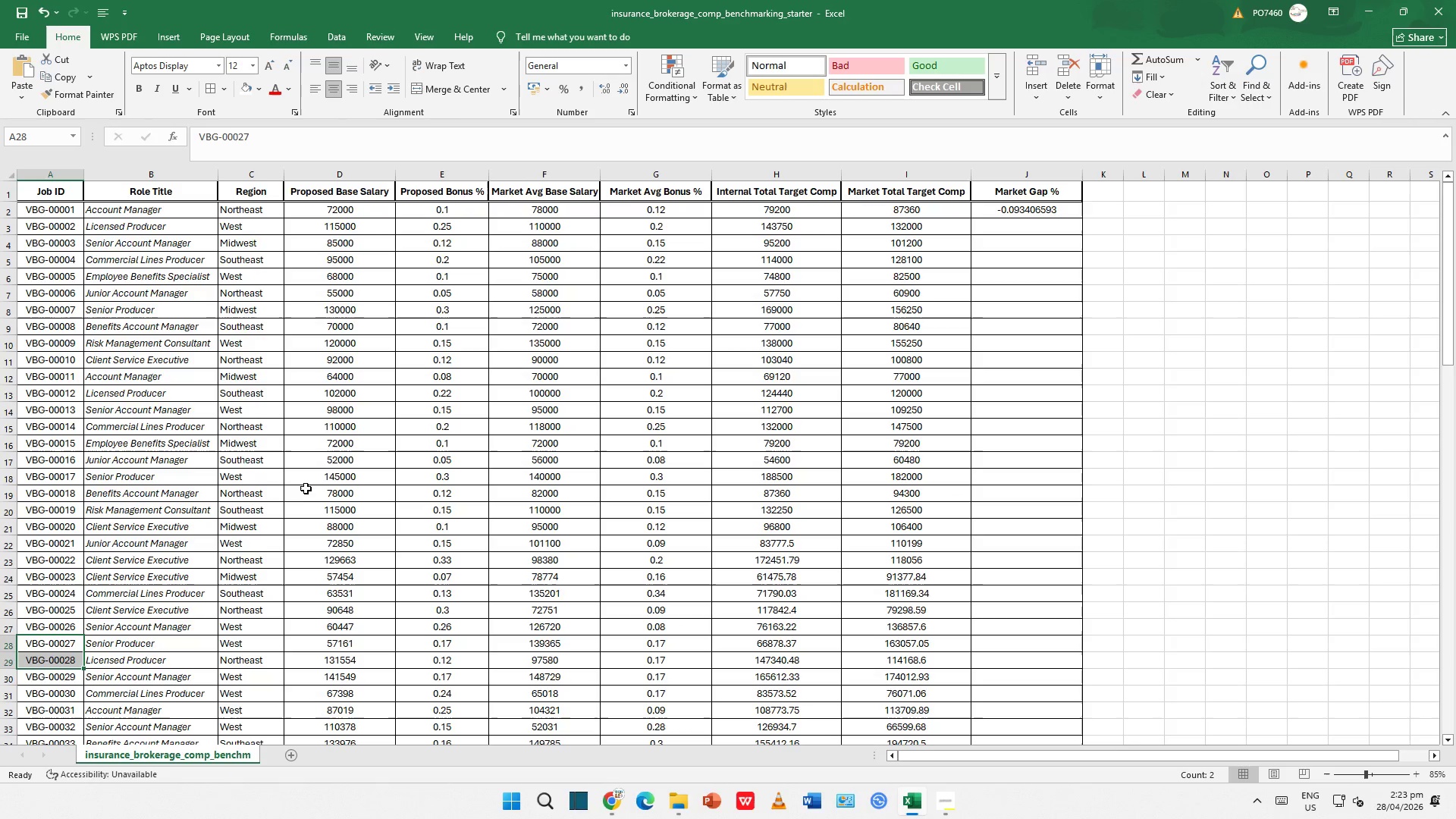 
left_click([240, 440])
 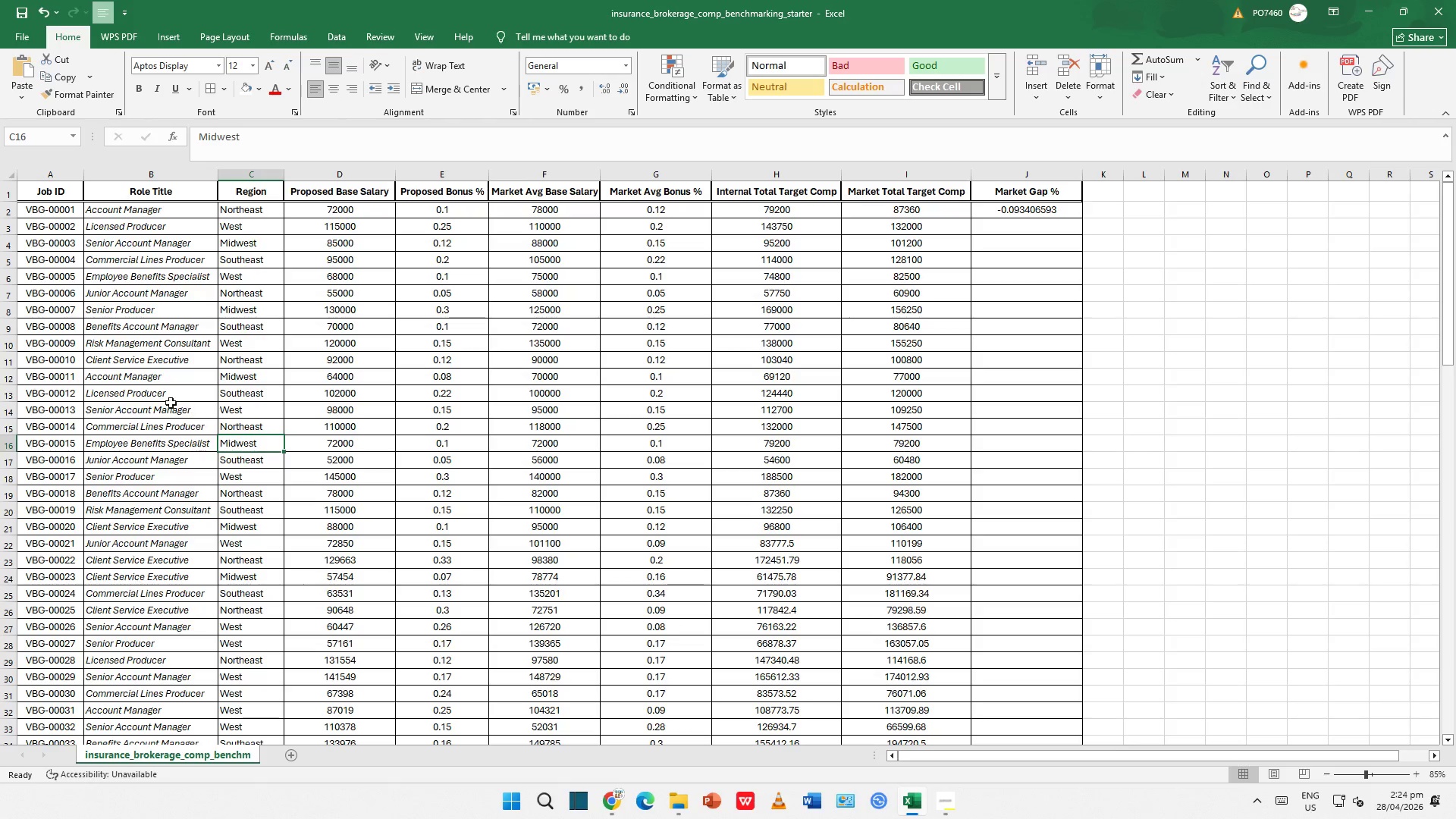 
left_click([164, 400])
 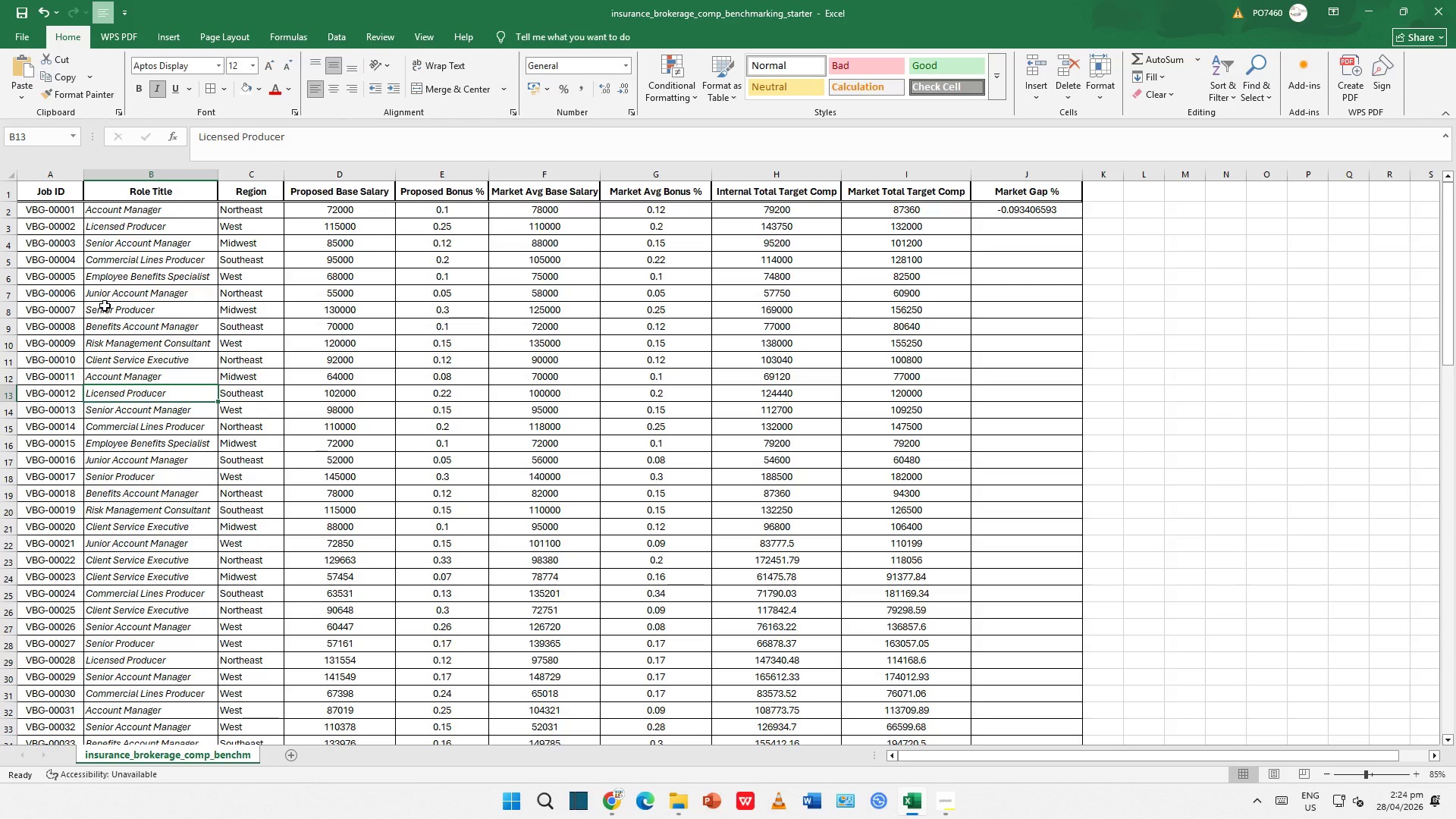 
left_click([215, 325])
 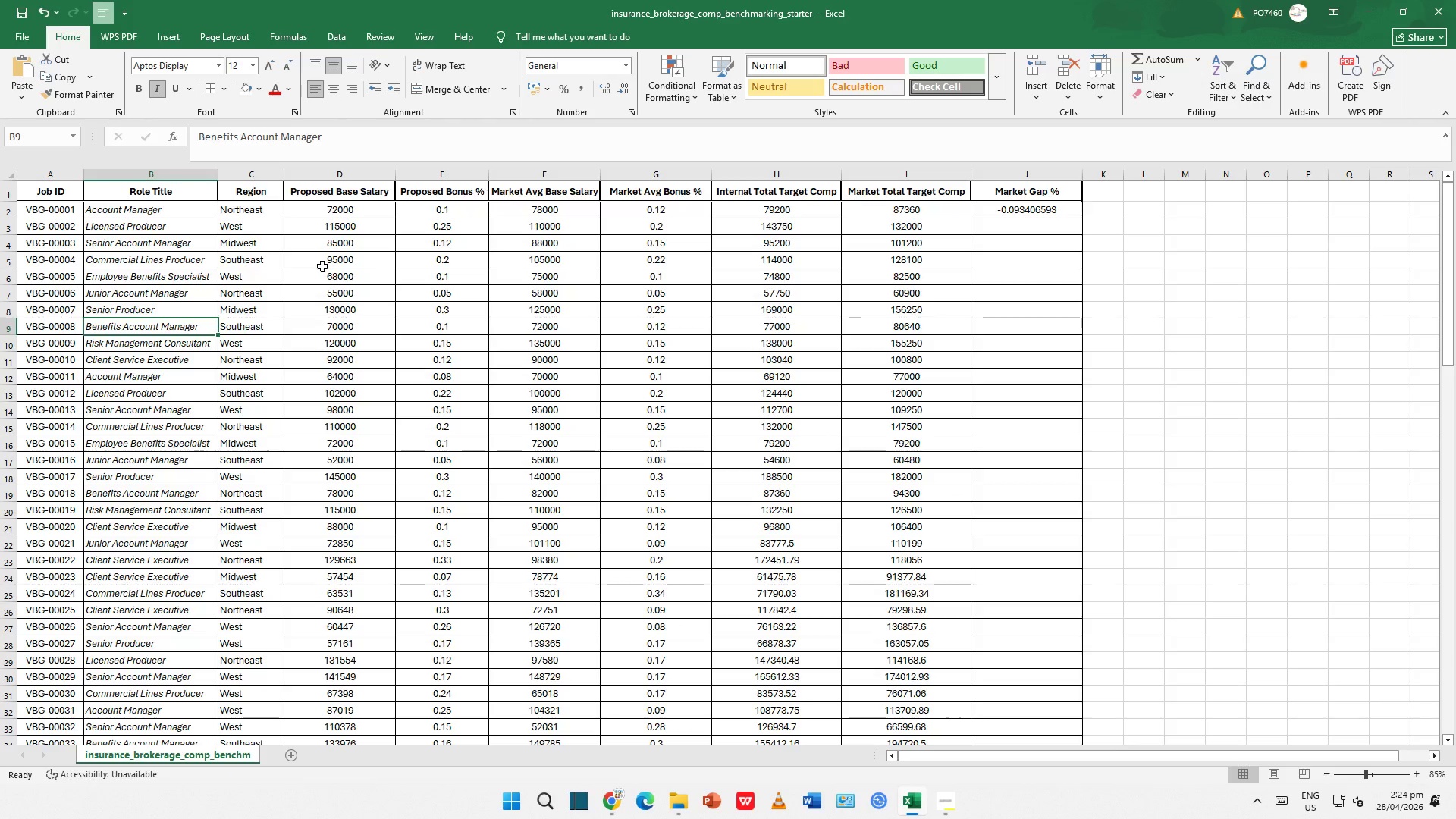 
left_click([322, 266])
 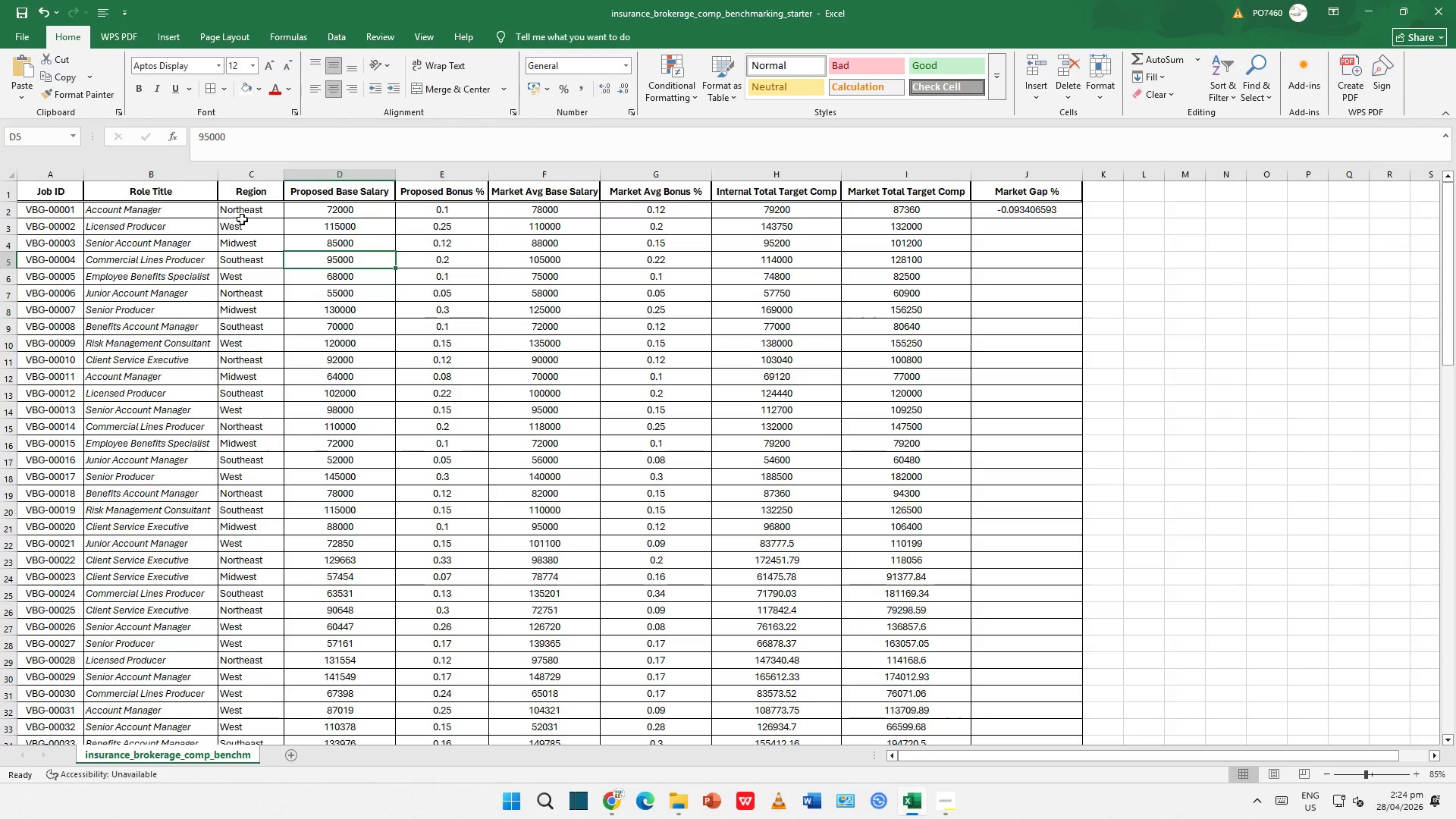 
left_click([243, 215])
 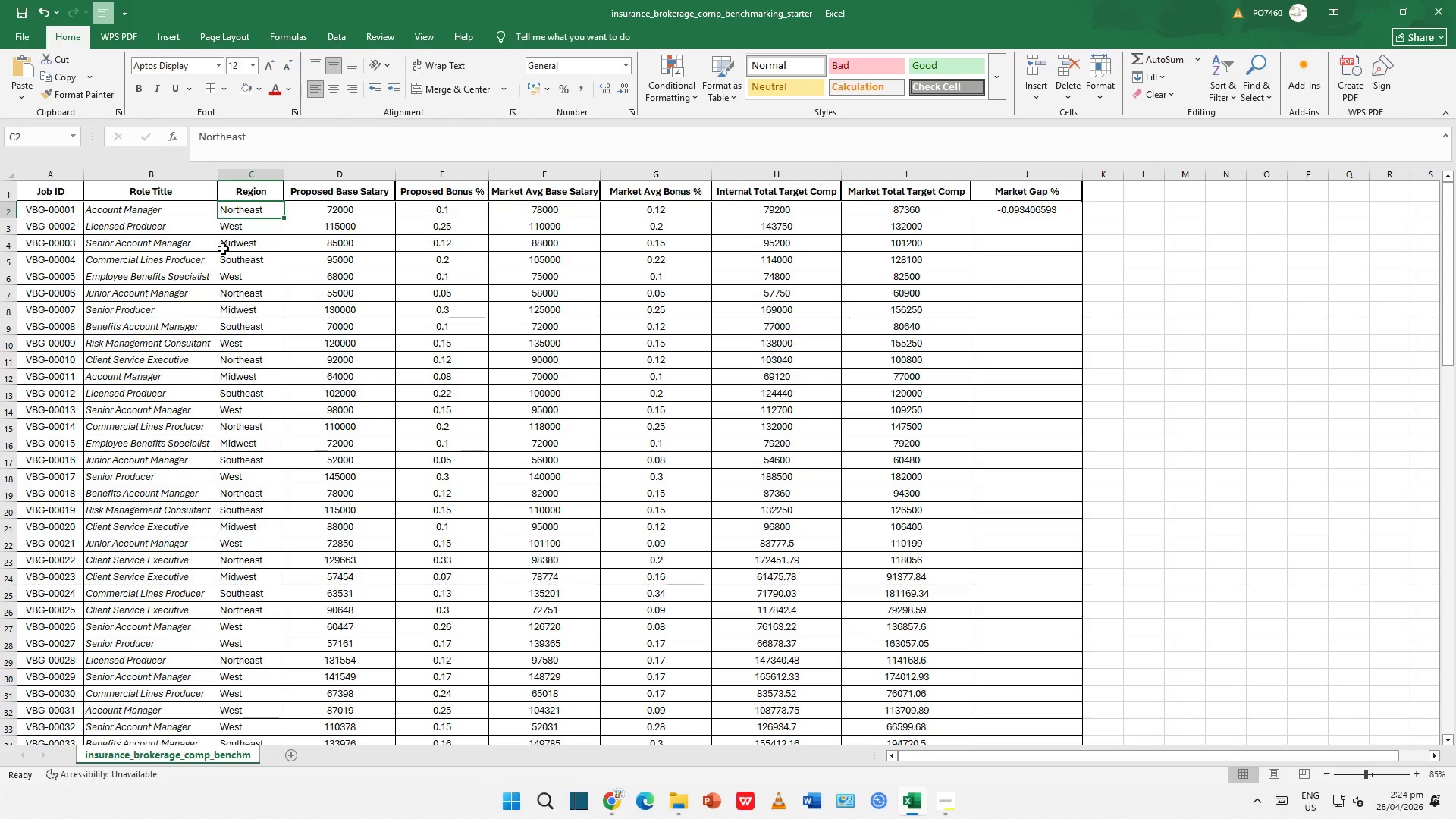 
left_click([467, 244])
 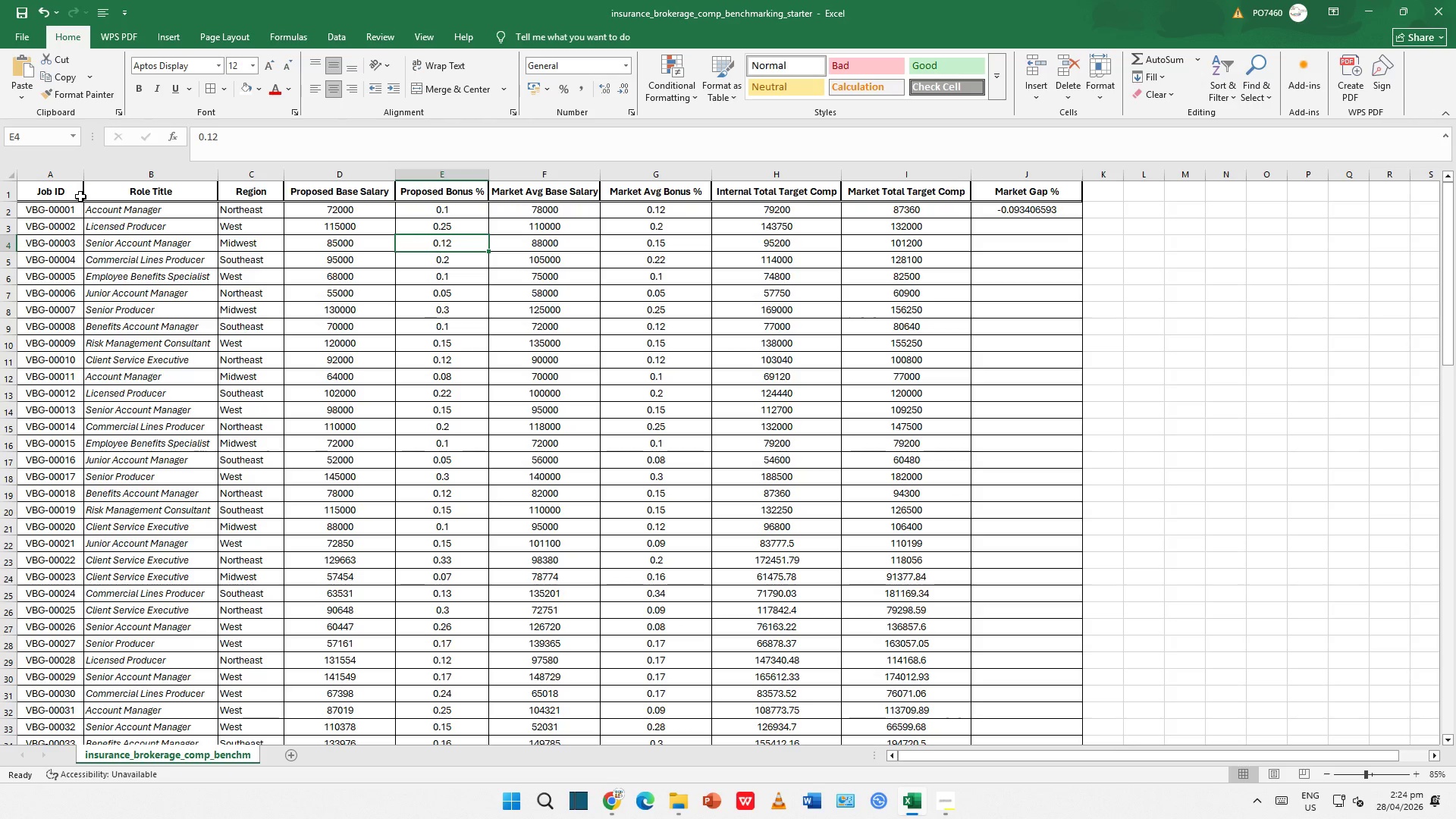 
left_click([67, 193])
 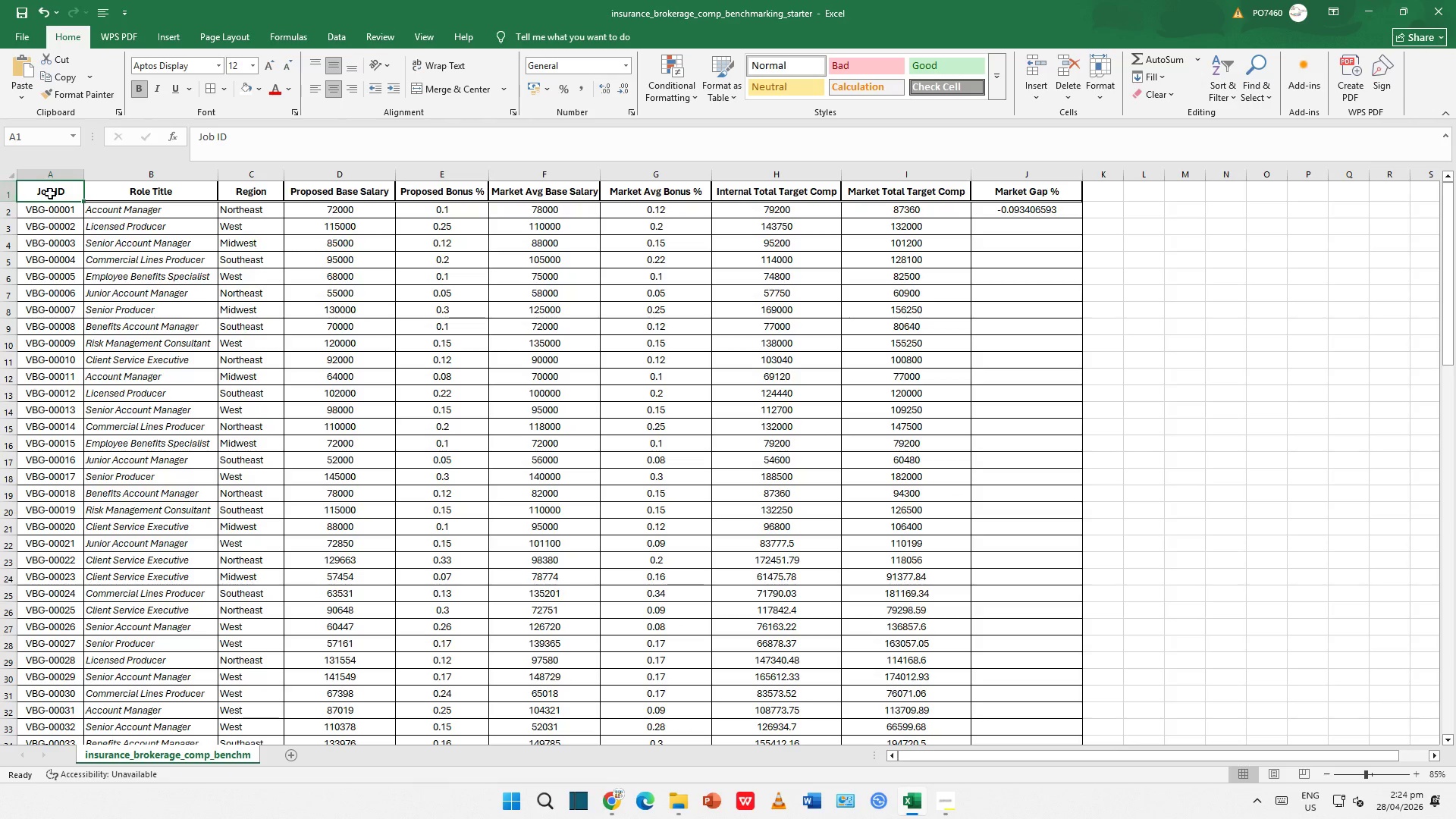 
left_click_drag(start_coordinate=[55, 194], to_coordinate=[1018, 194])
 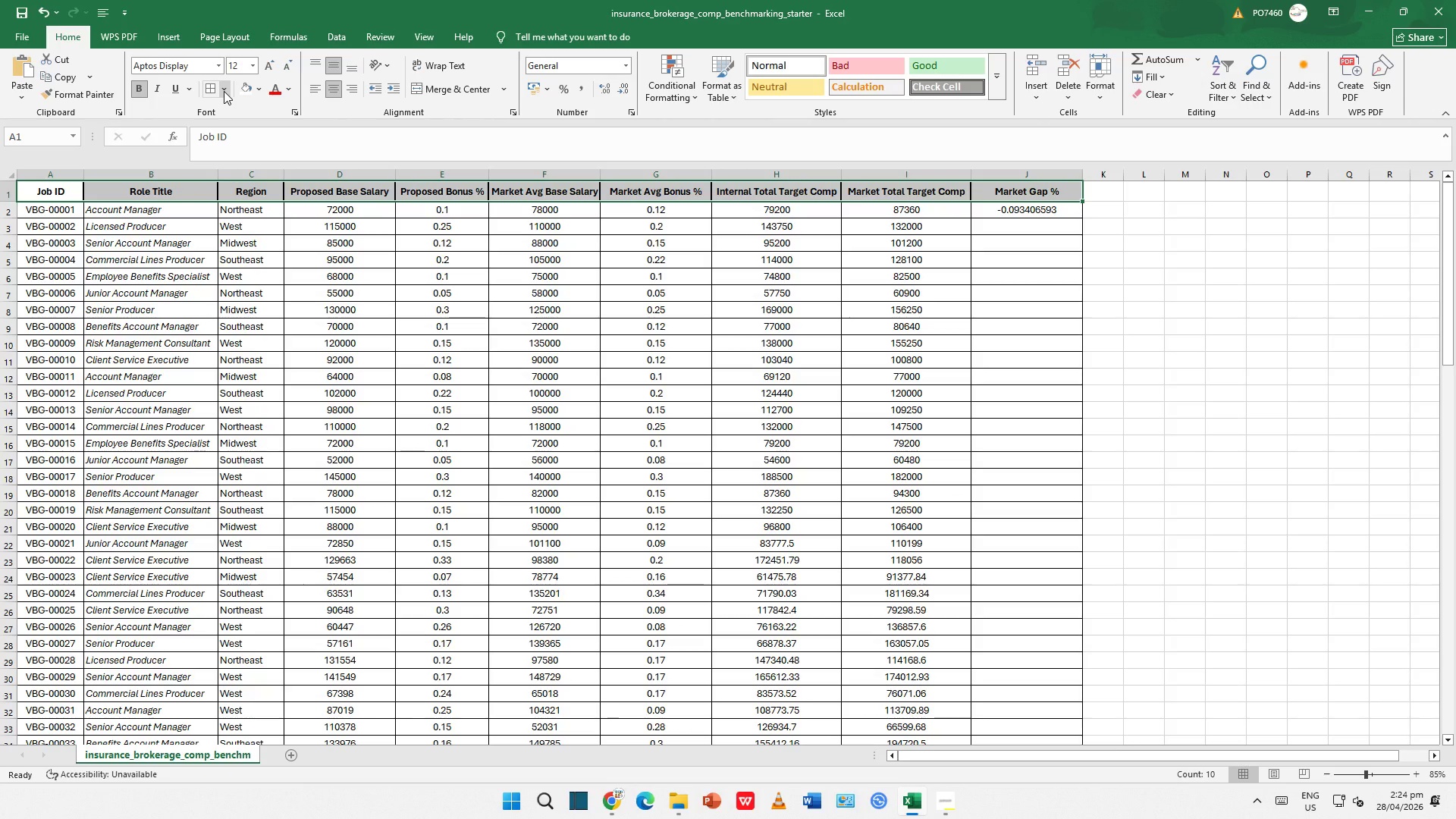 
left_click([224, 91])
 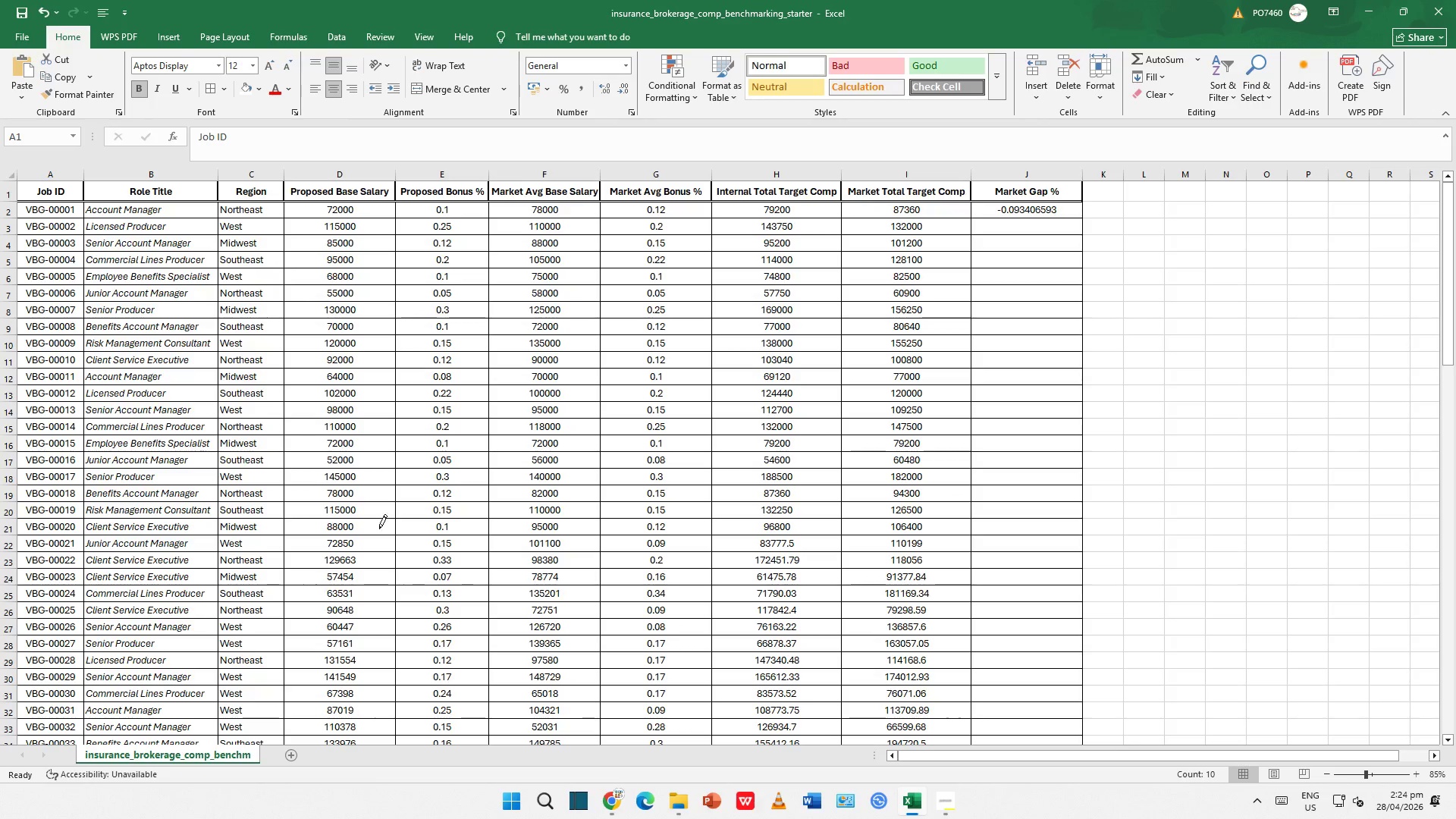 
left_click([64, 199])
 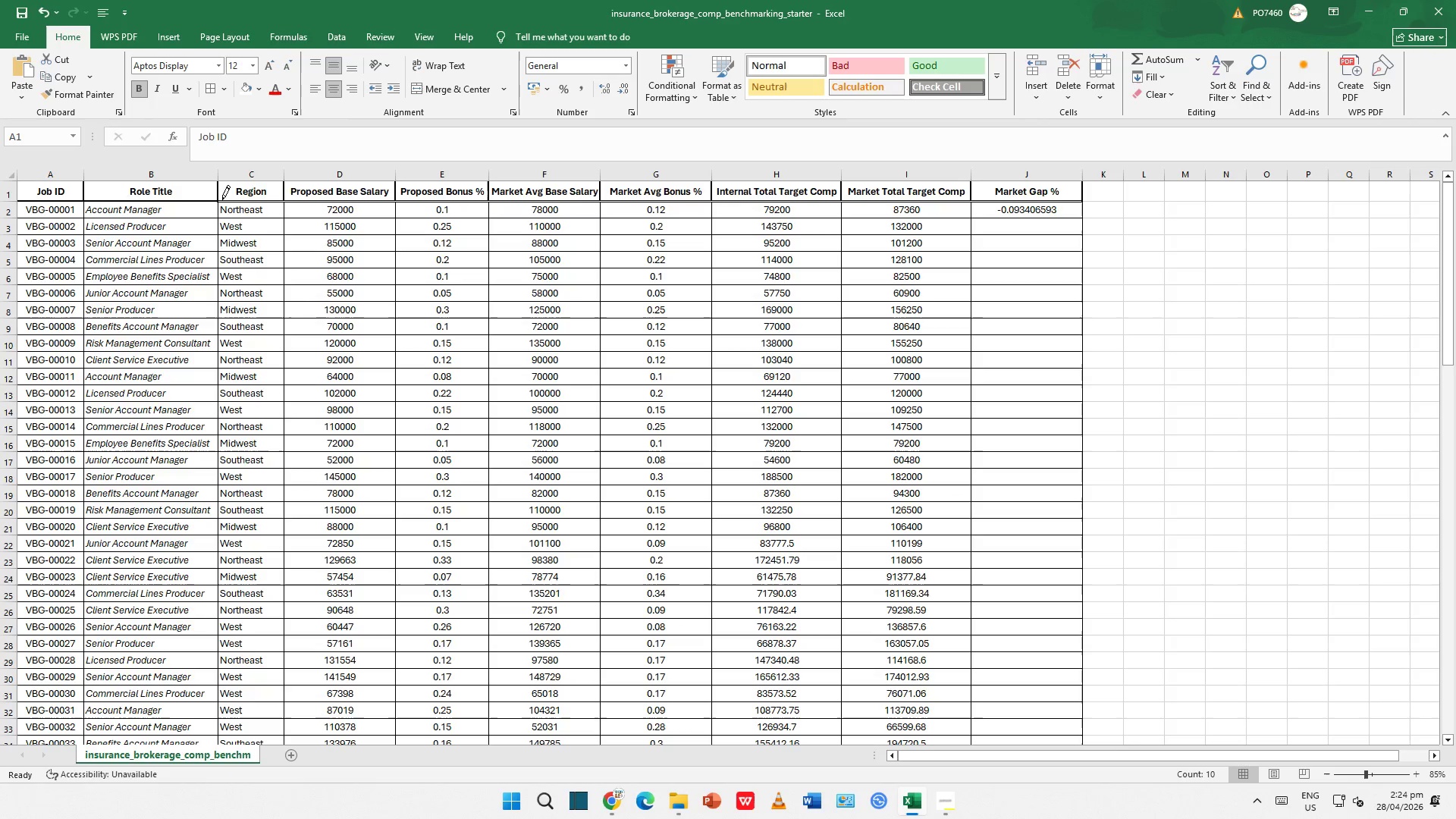 
left_click_drag(start_coordinate=[246, 199], to_coordinate=[258, 198])
 